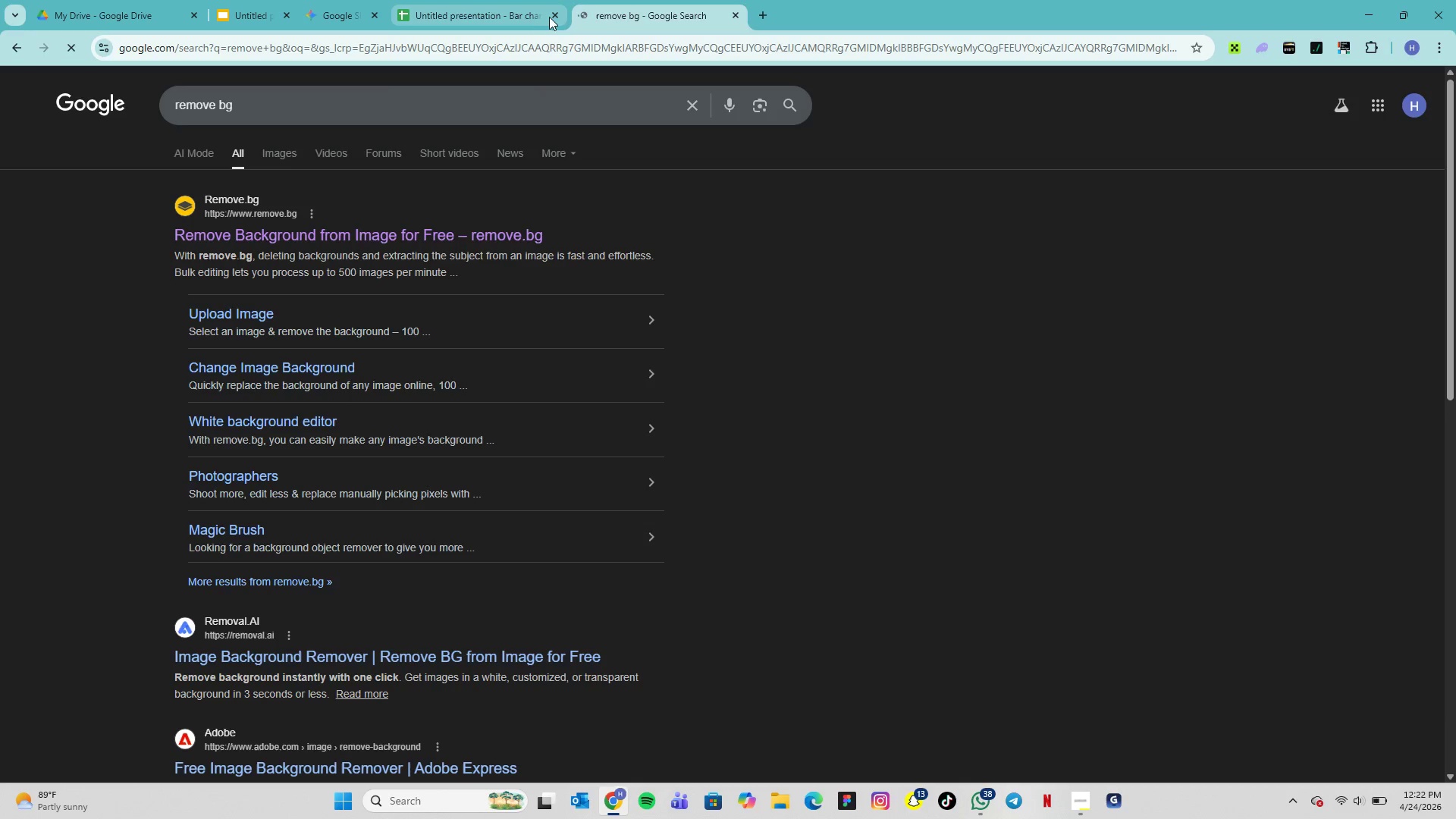 
left_click([556, 13])
 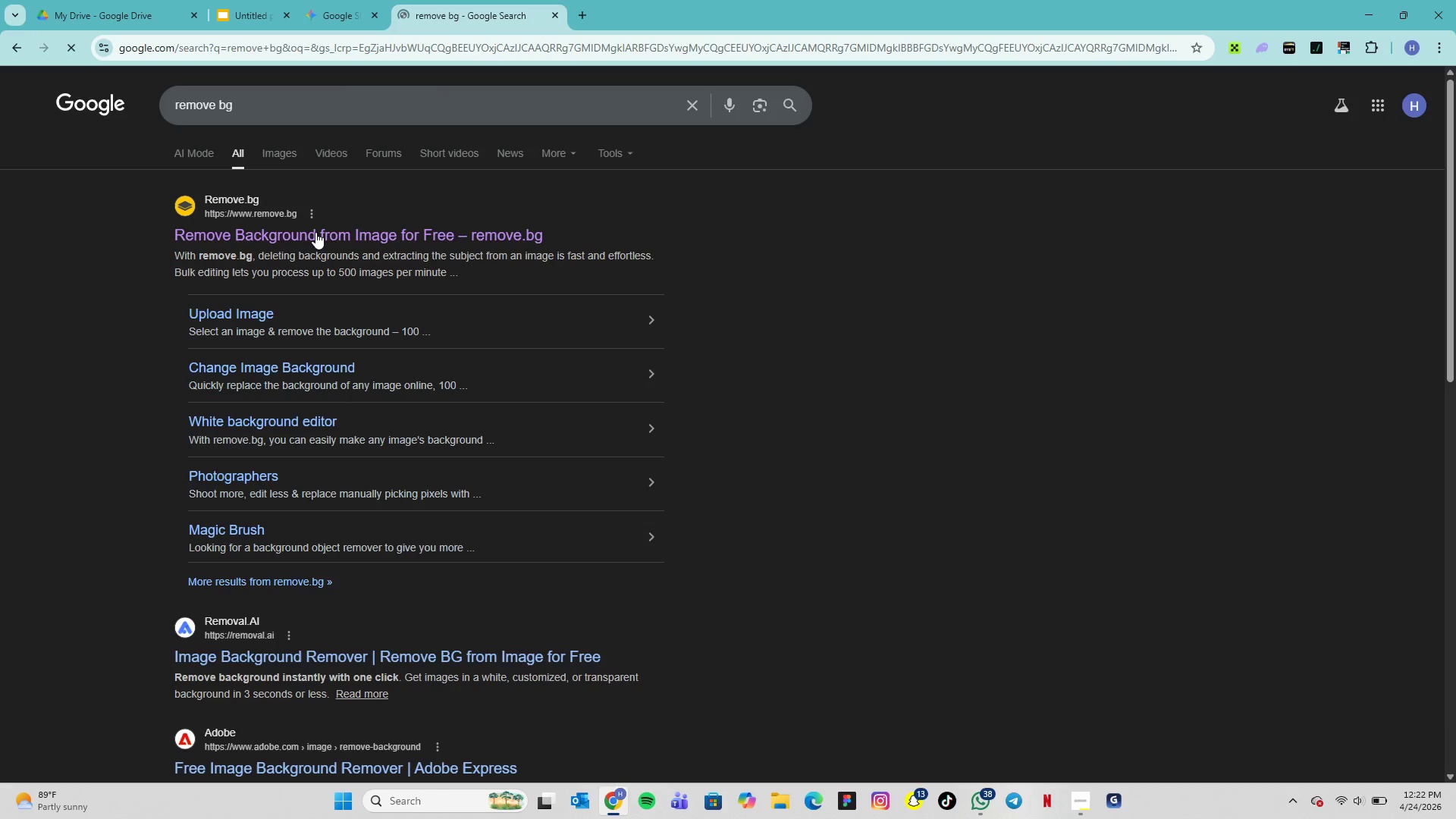 
left_click([315, 232])
 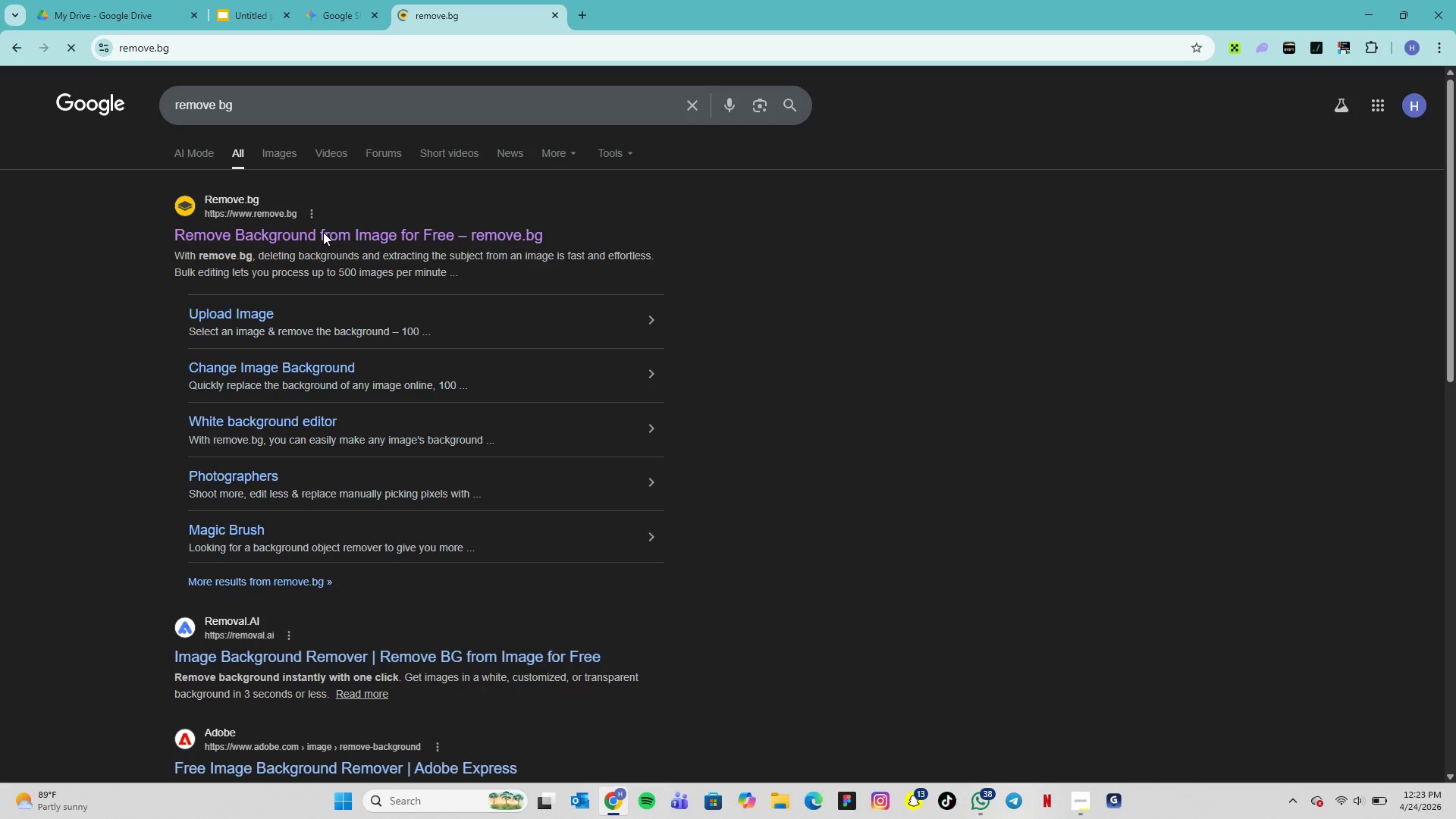 
wait(8.53)
 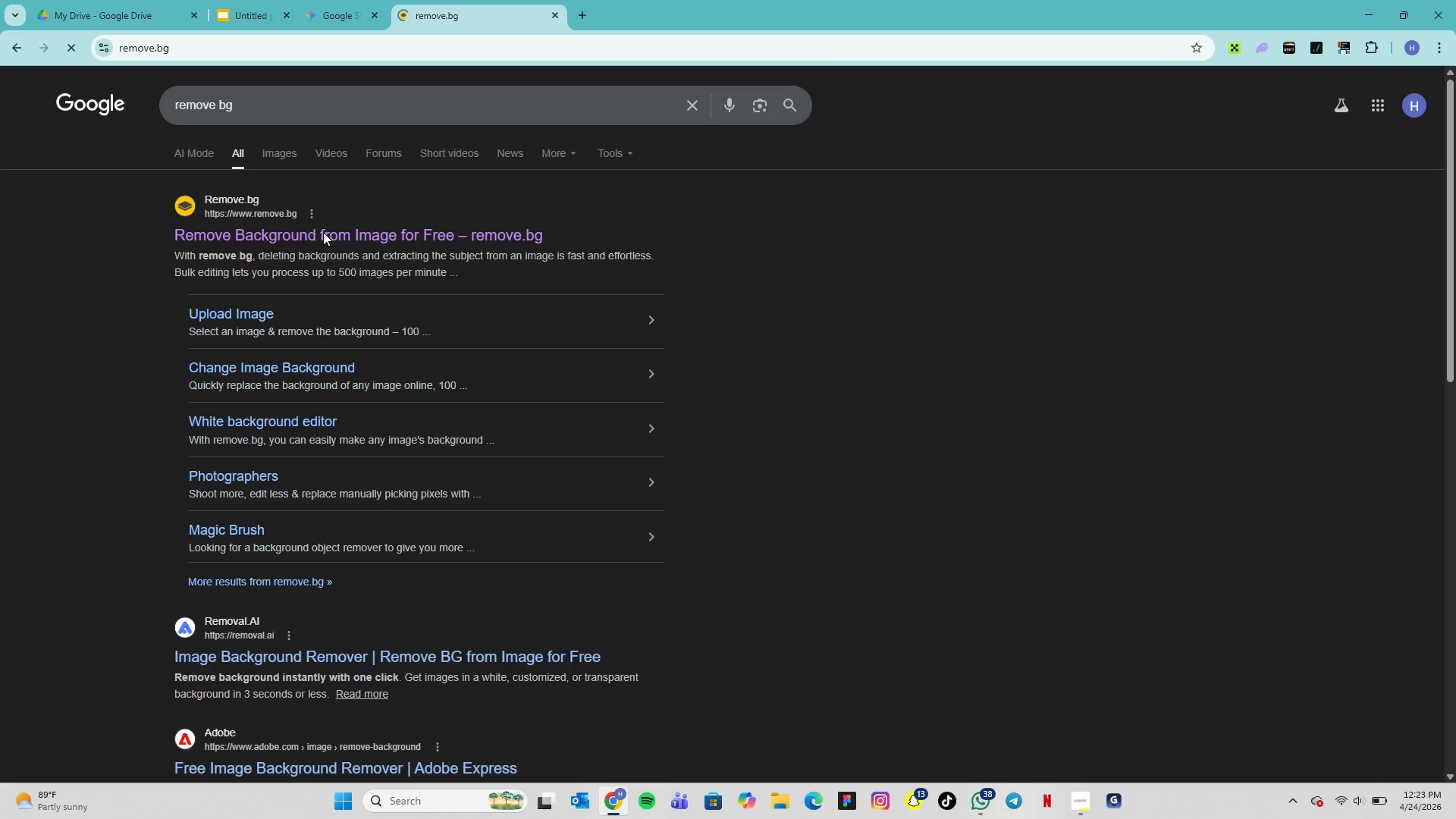 
left_click([952, 460])
 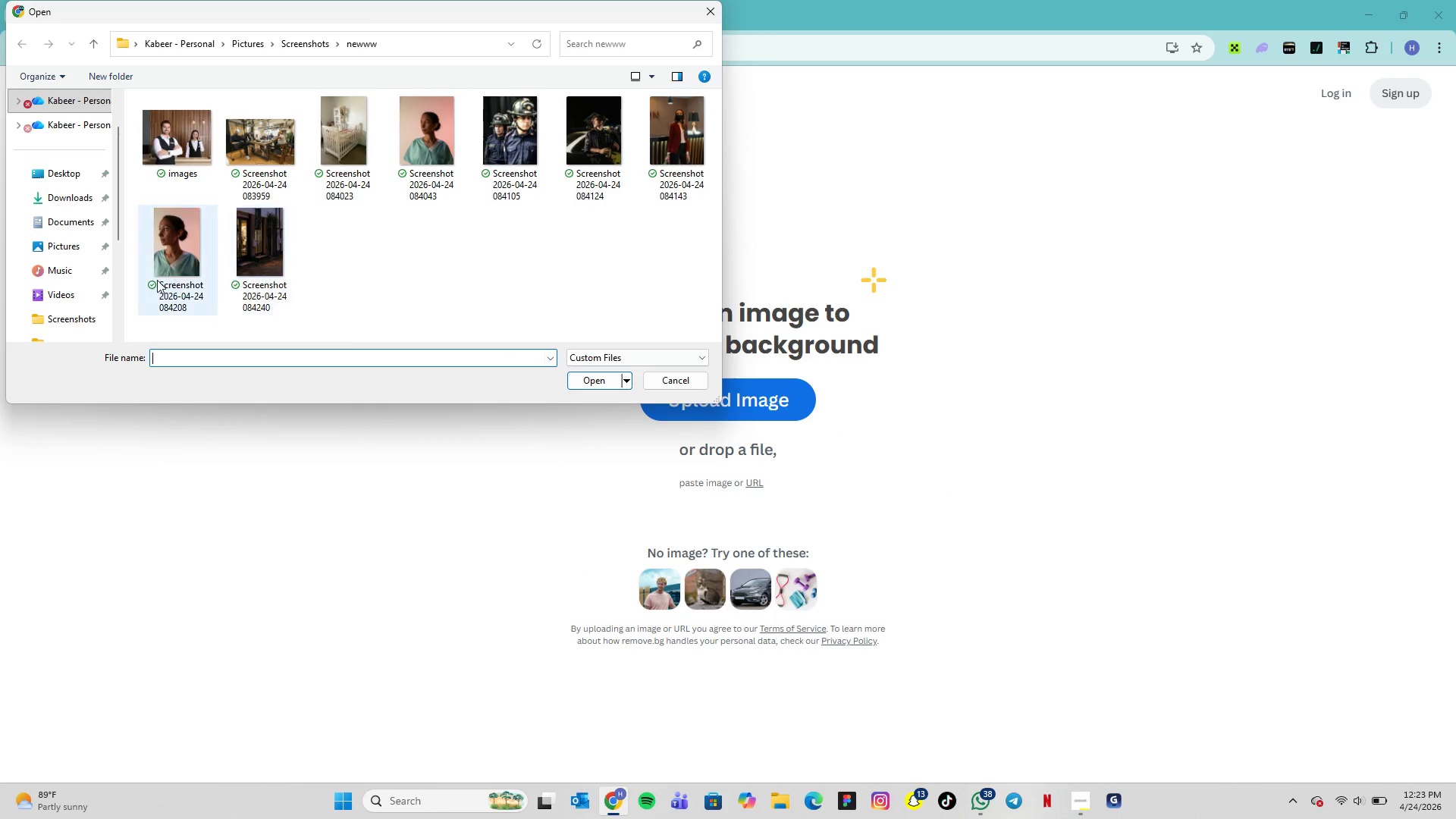 
left_click([72, 318])
 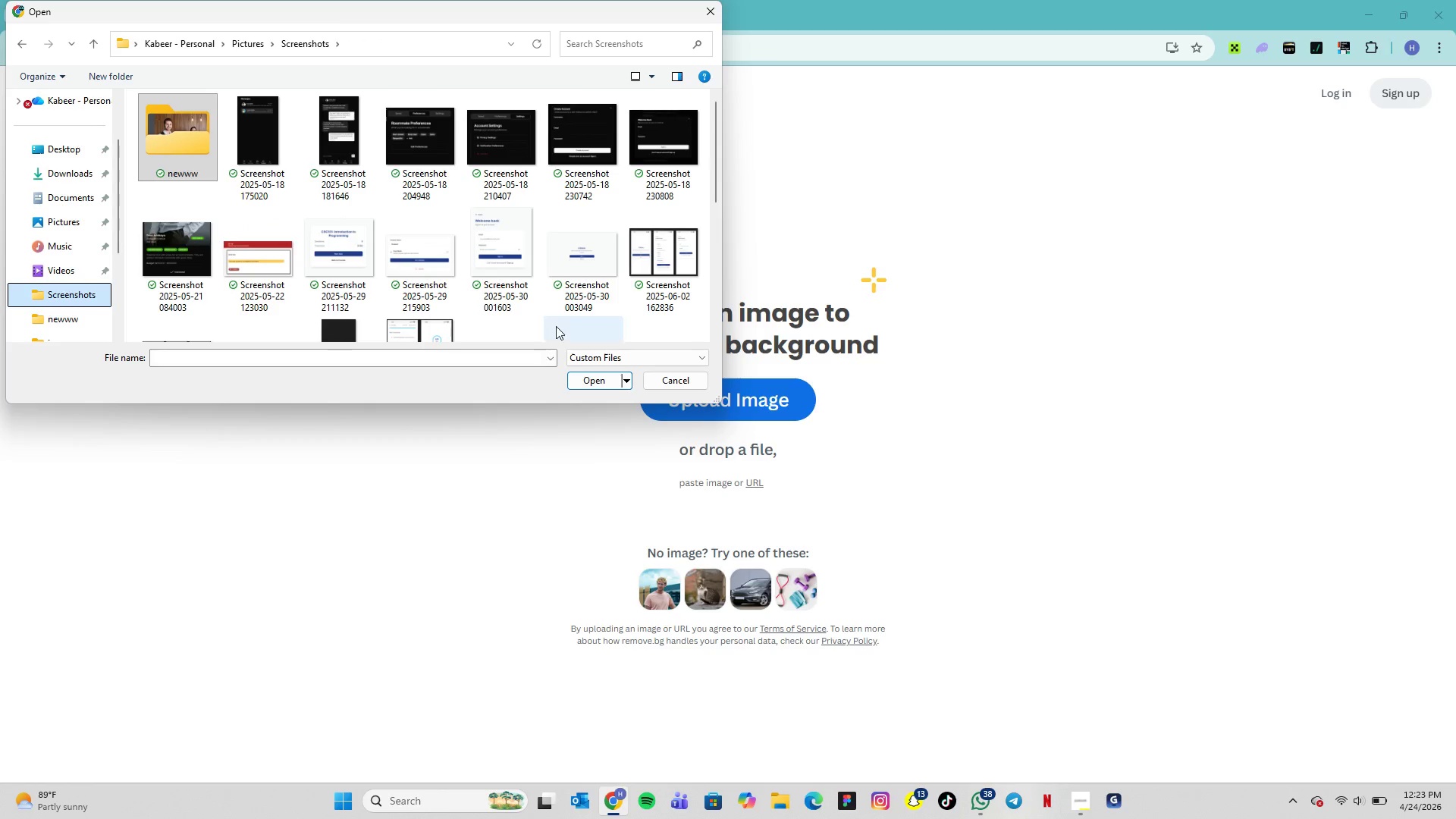 
scroll: coordinate [560, 309], scroll_direction: down, amount: 3.0
 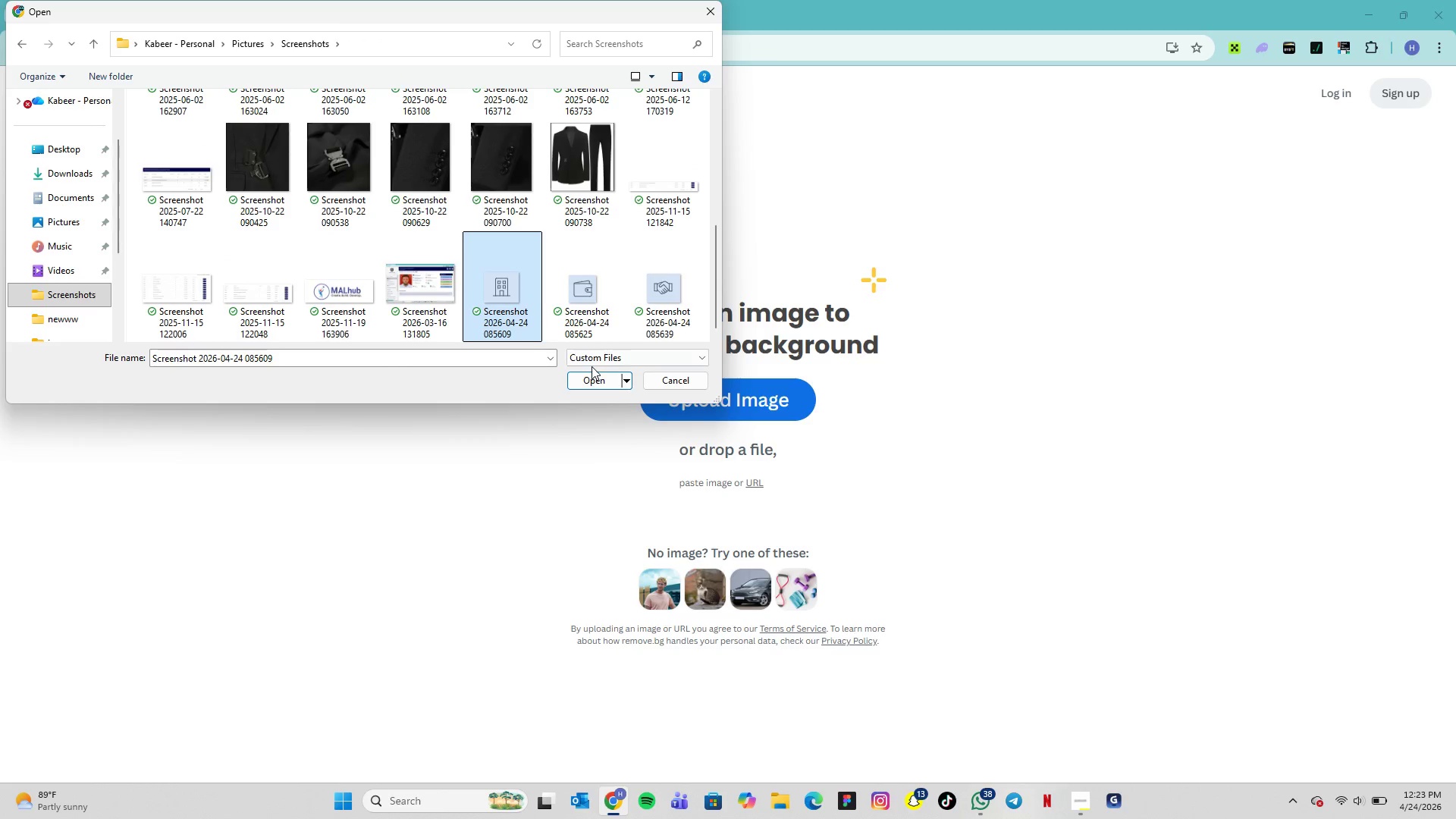 
left_click([595, 379])
 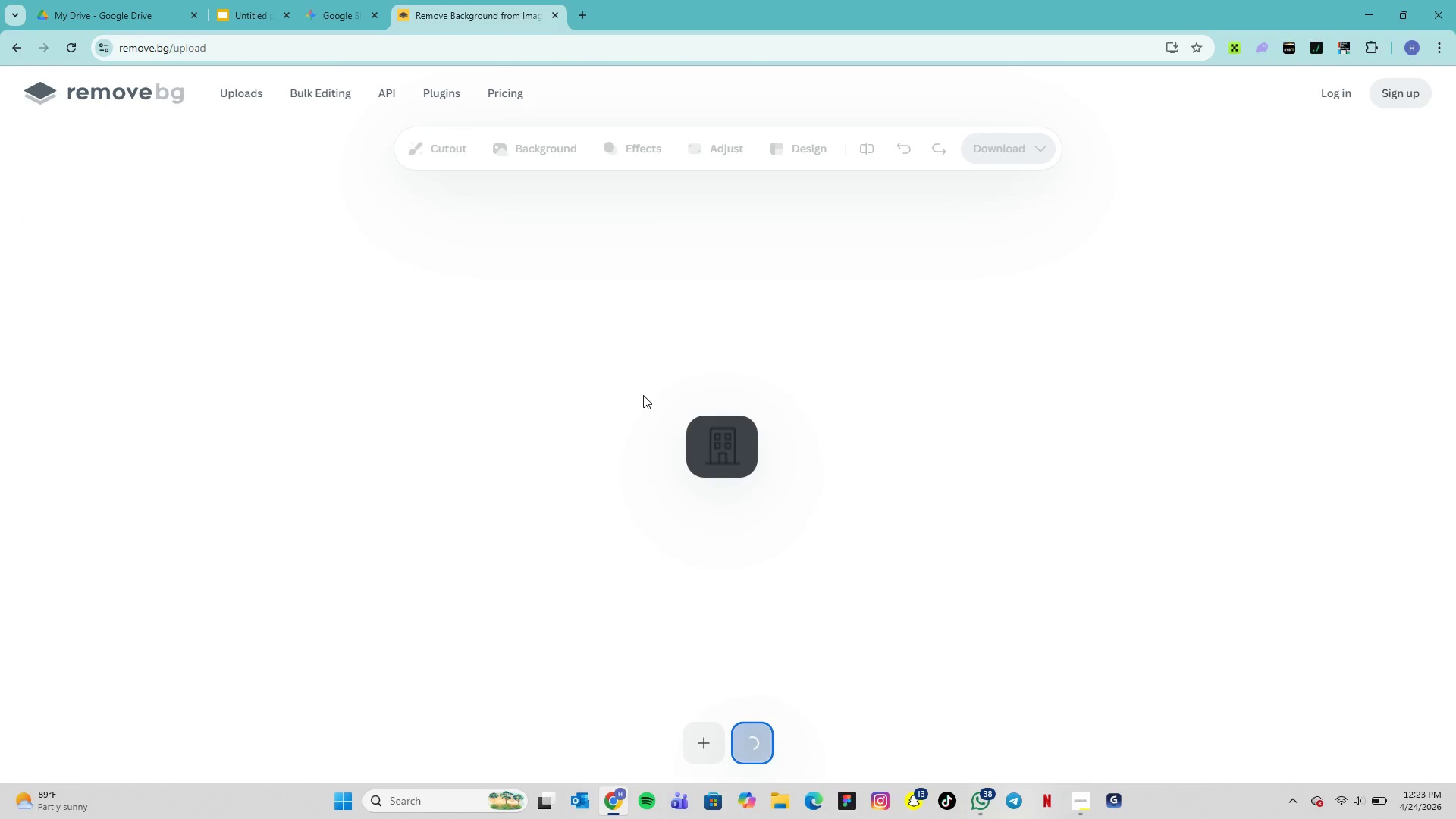 
mouse_move([708, 425])
 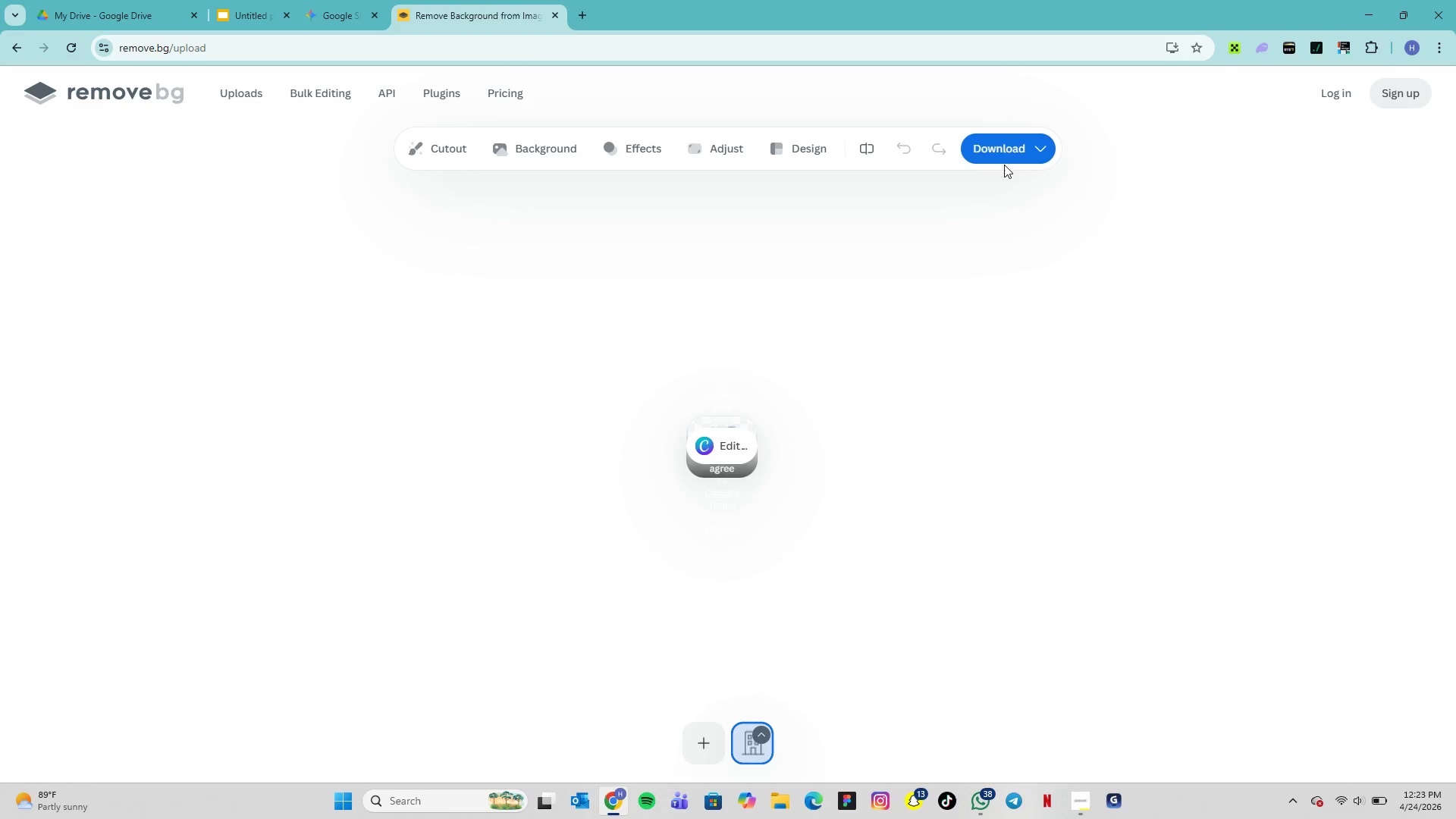 
left_click([1006, 159])
 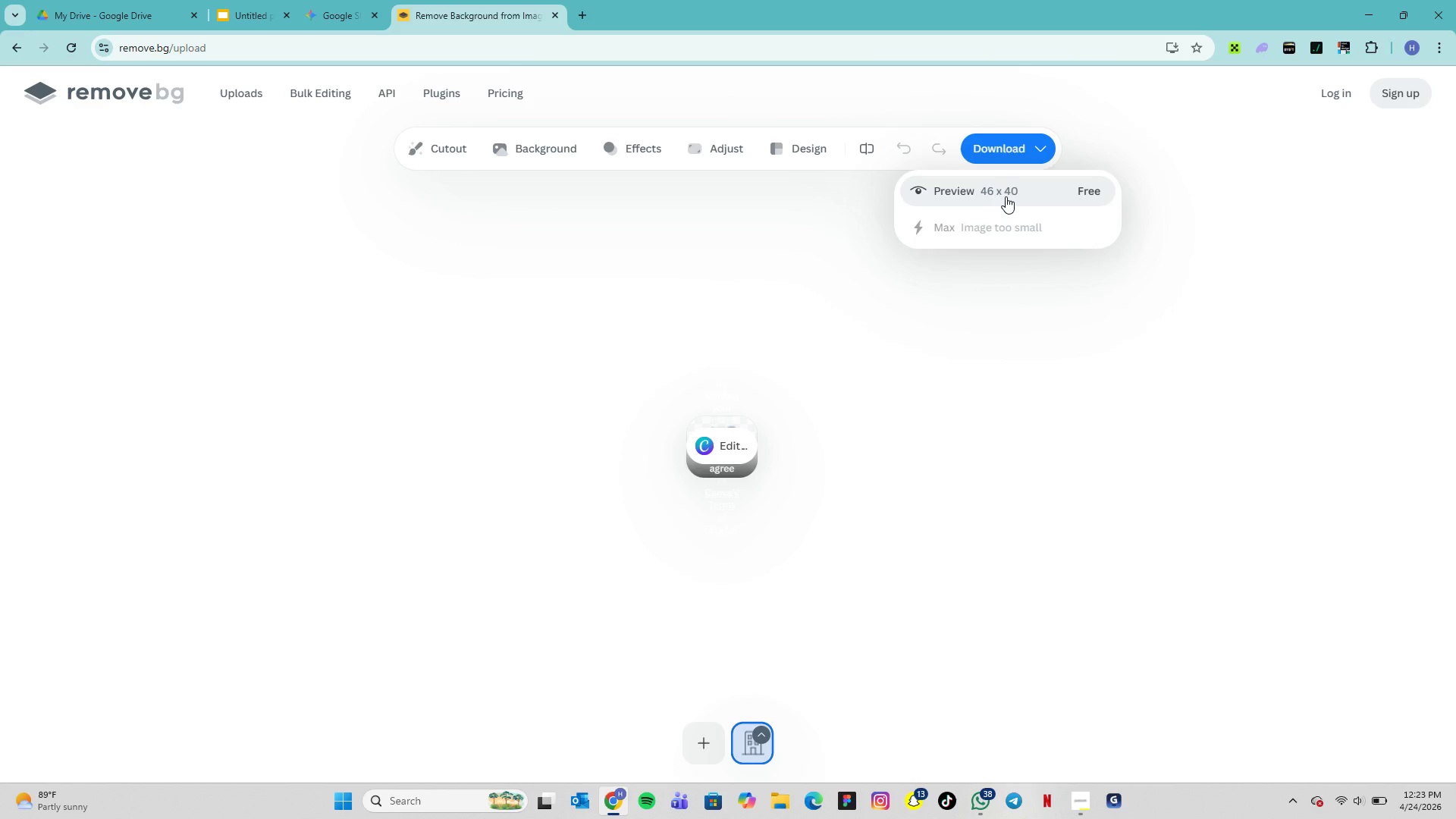 
left_click([1006, 196])
 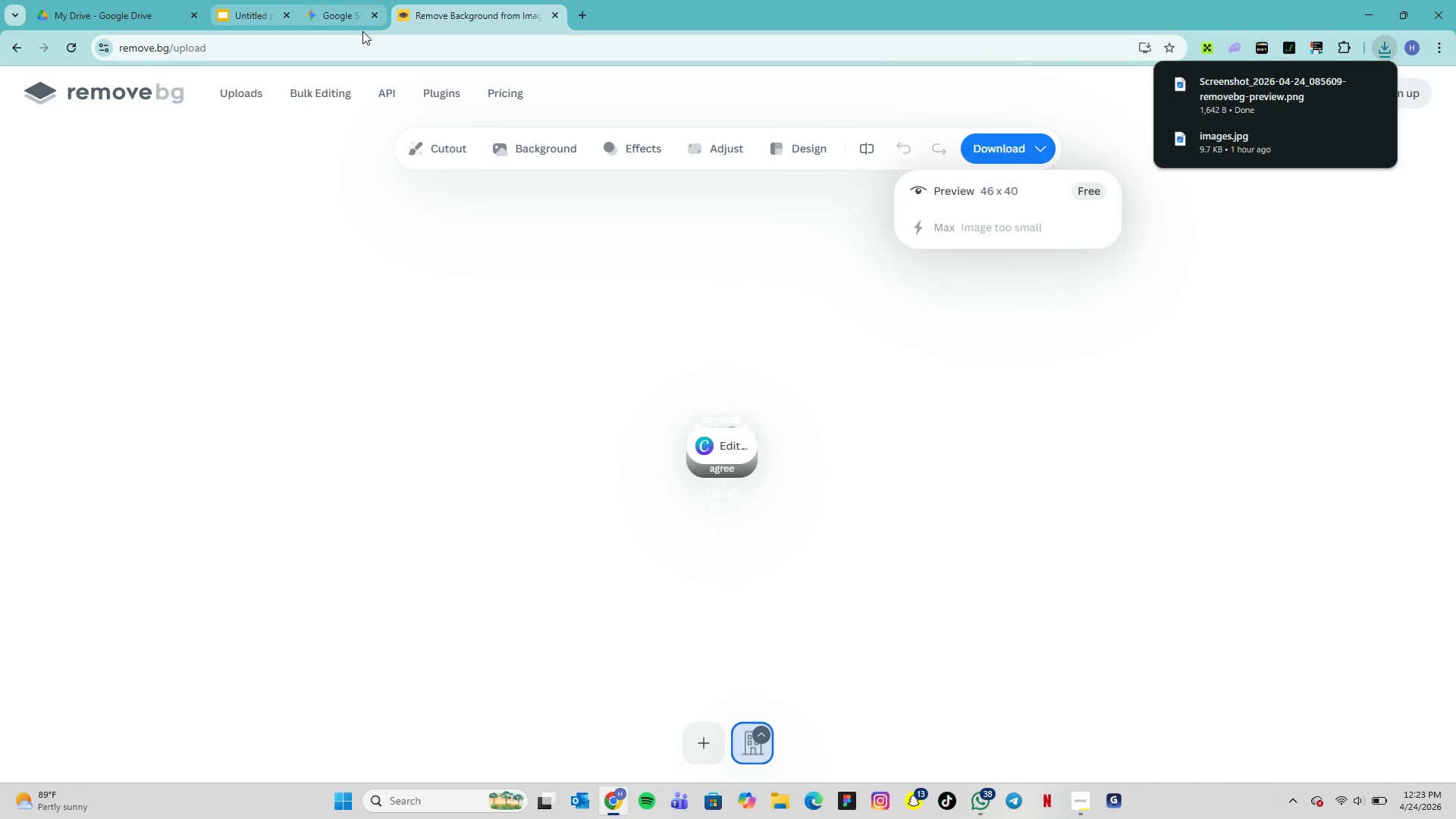 
wait(6.78)
 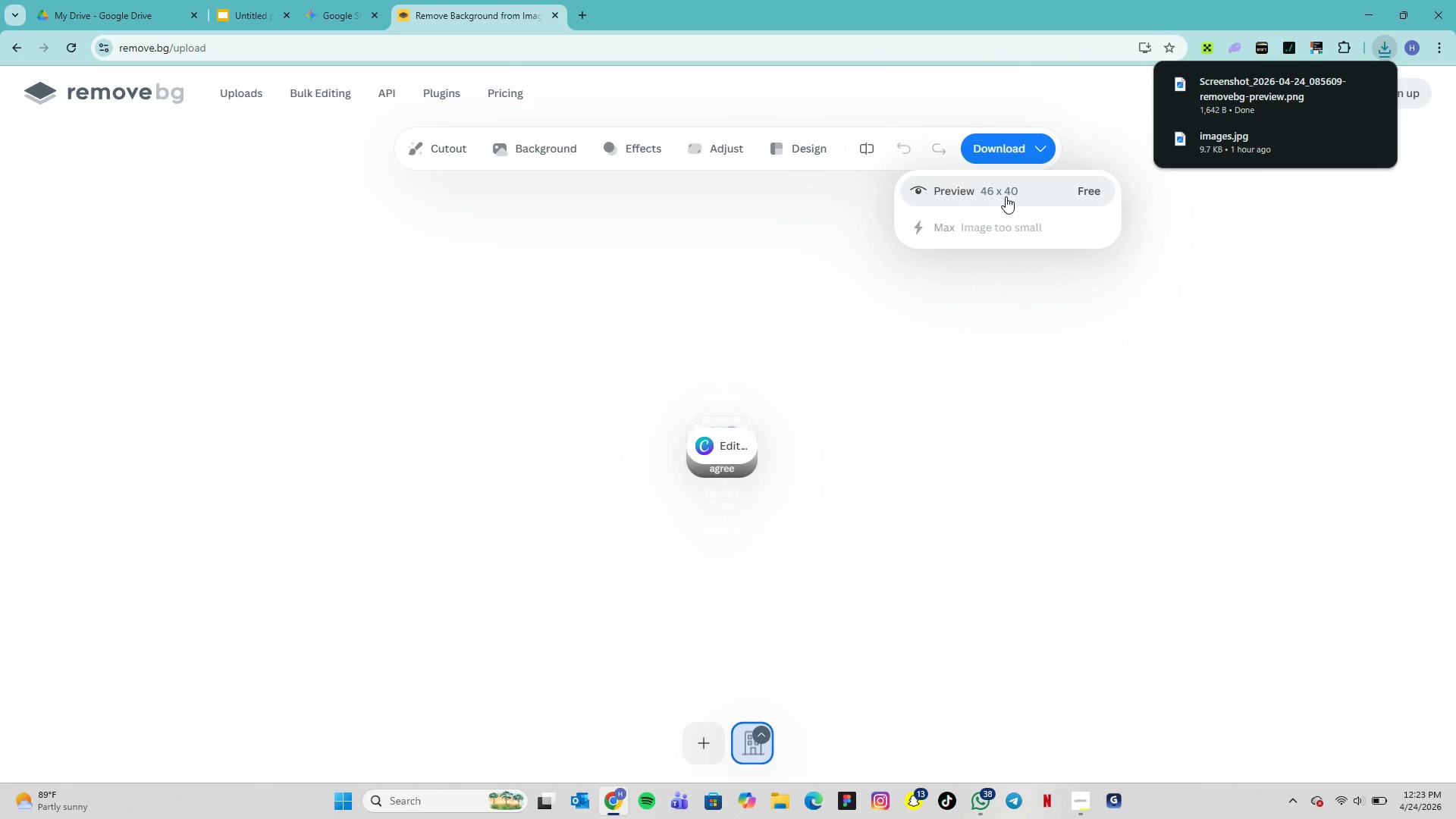 
left_click([714, 751])
 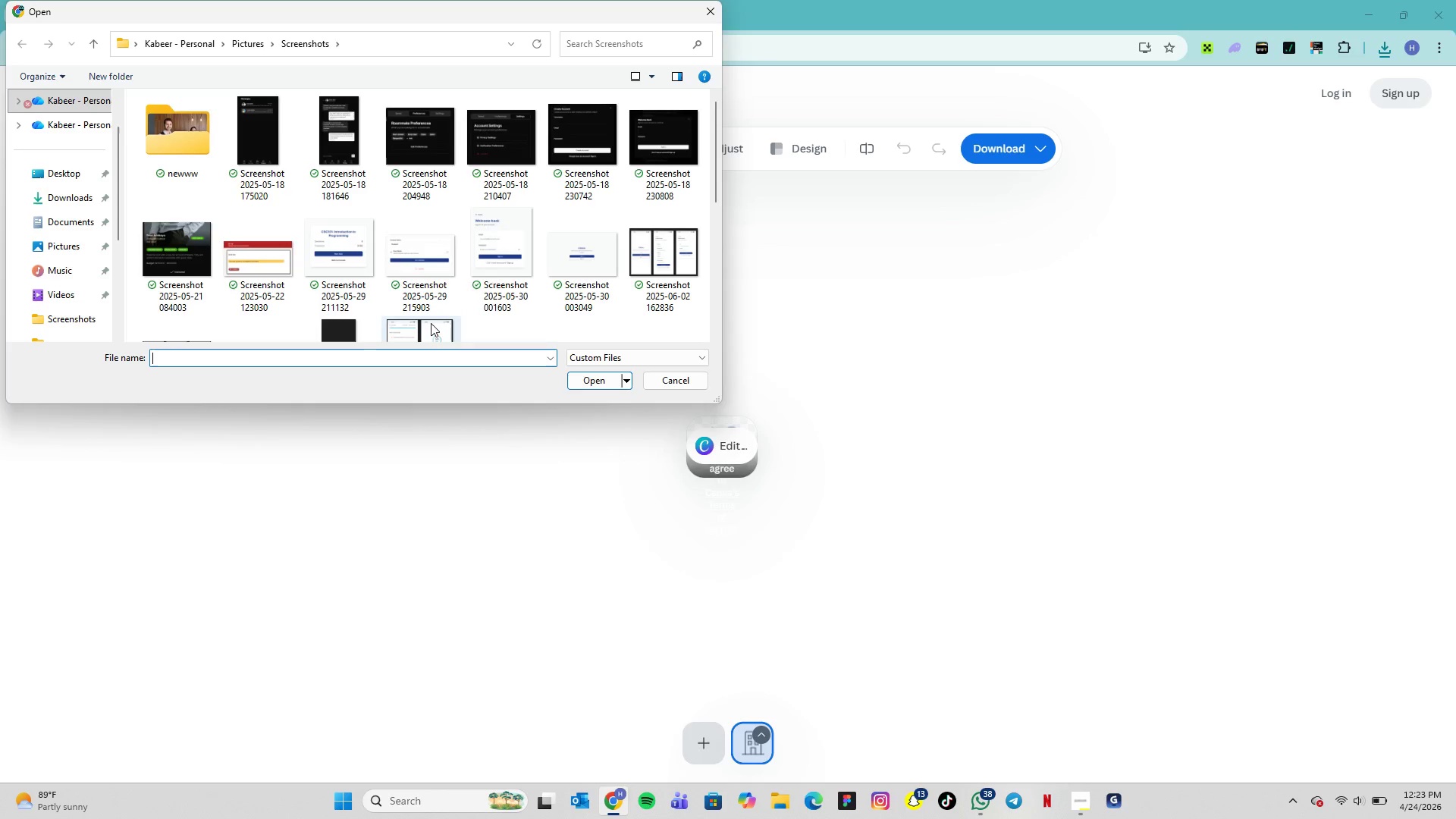 
scroll: coordinate [428, 303], scroll_direction: down, amount: 3.0
 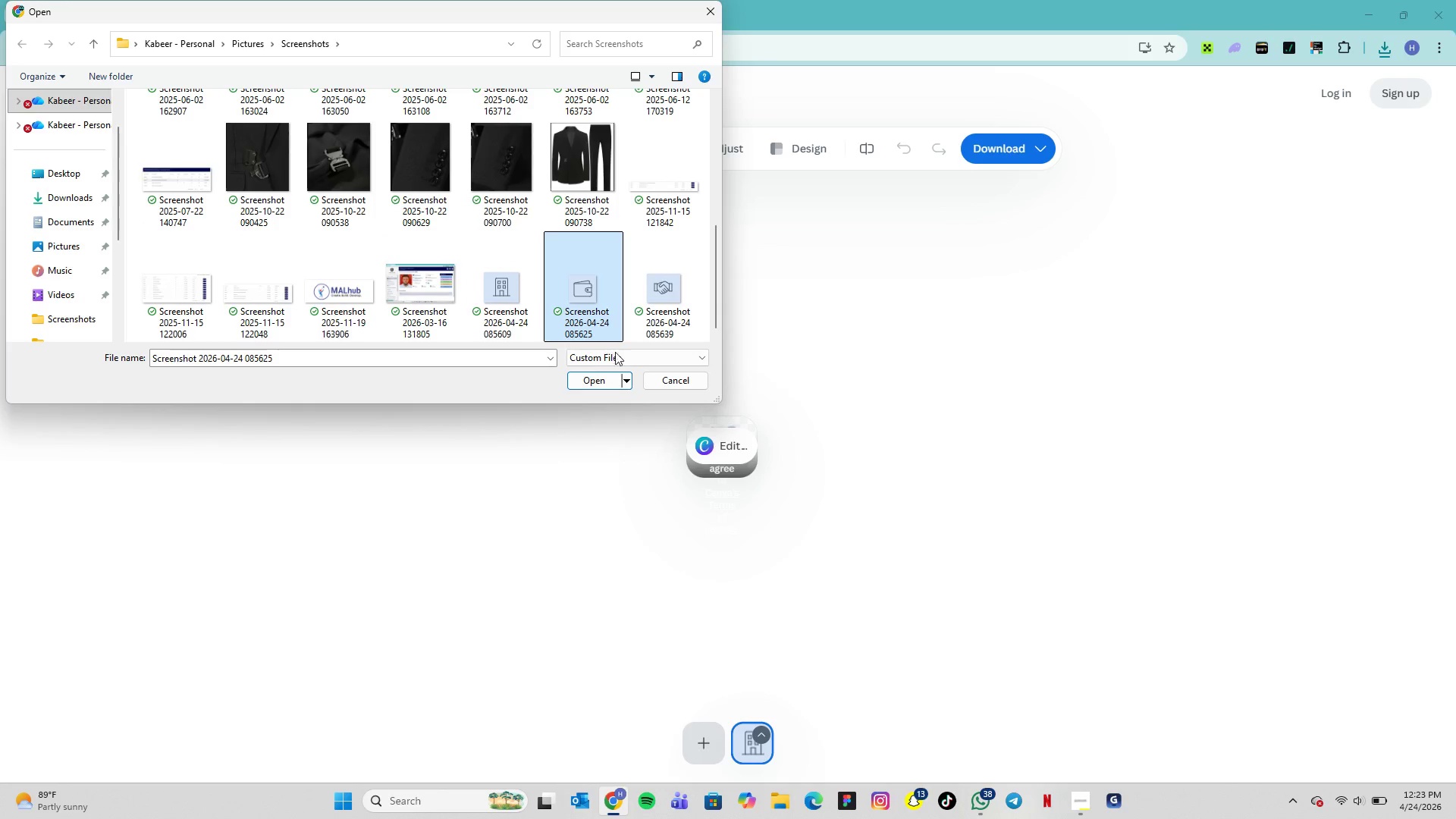 
left_click([585, 376])
 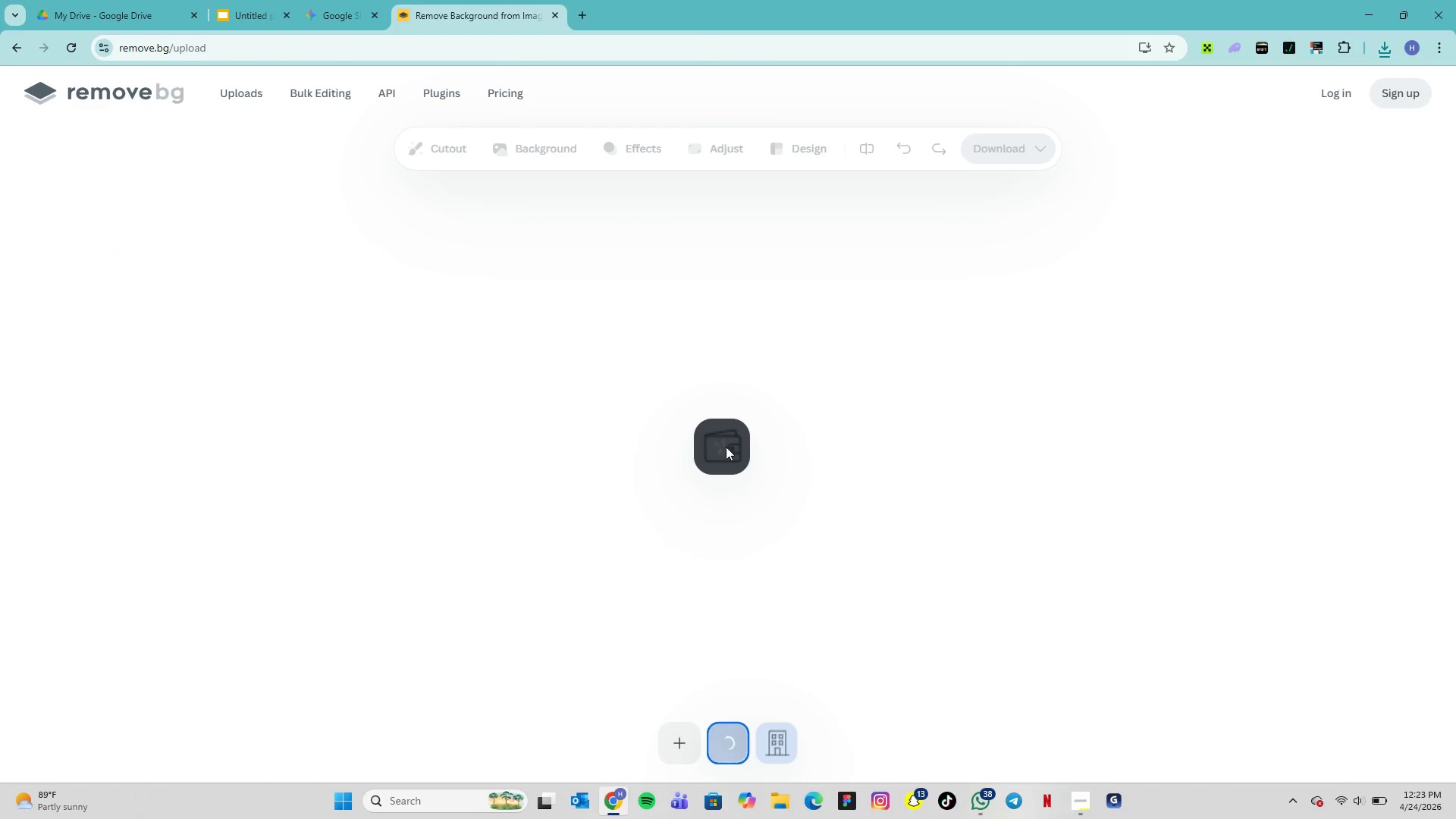 
mouse_move([744, 447])
 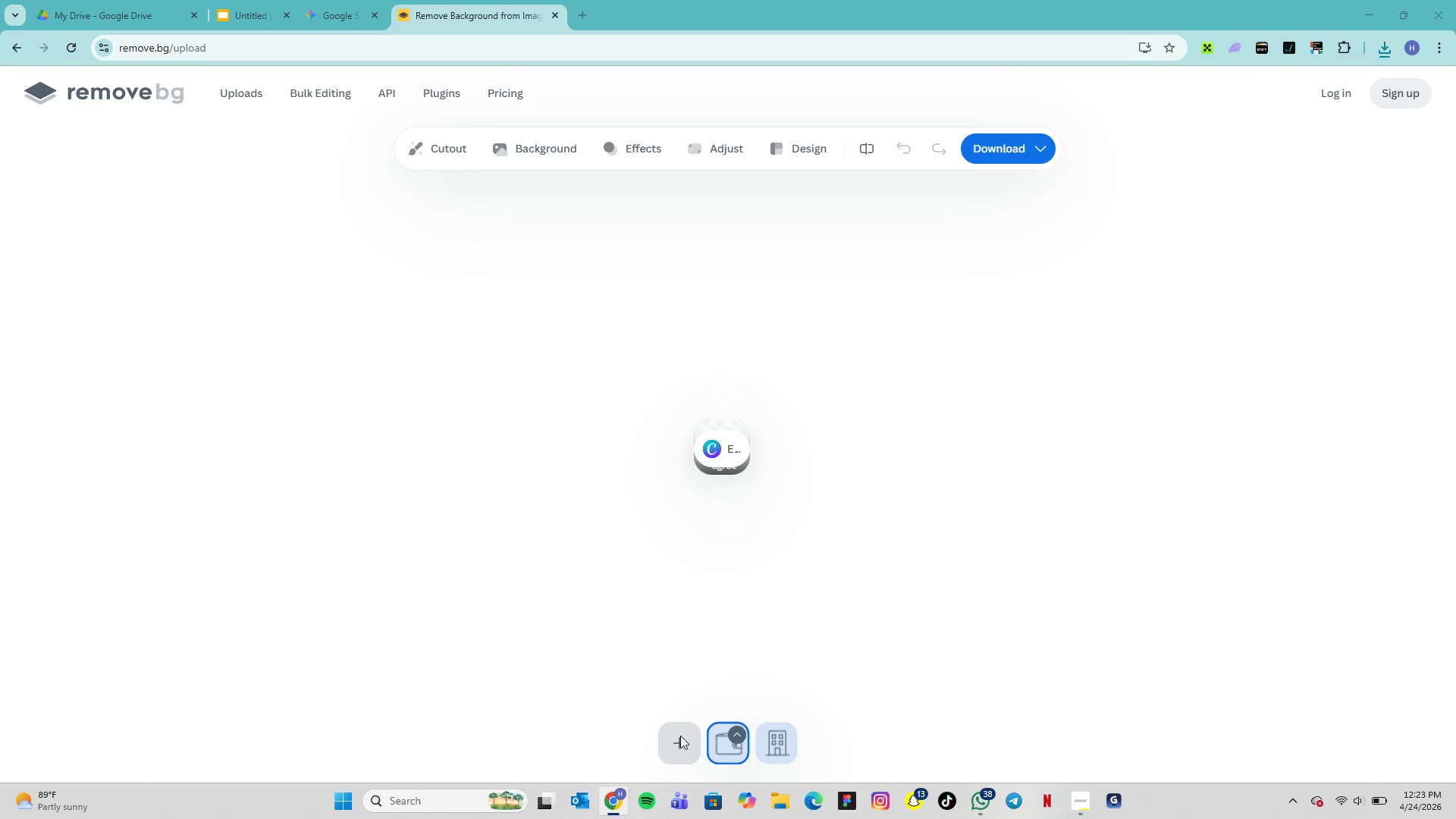 
wait(6.55)
 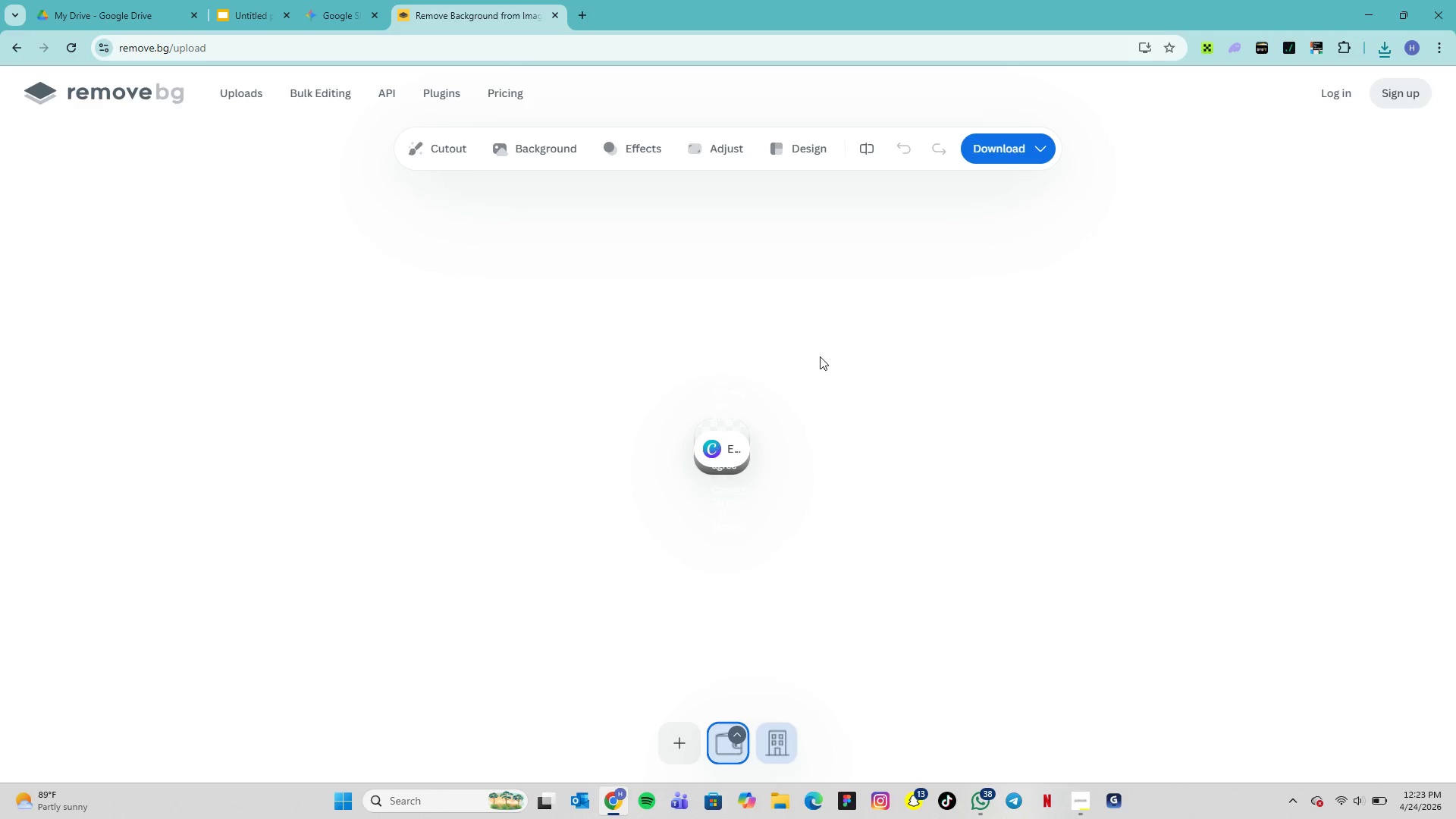 
scroll: coordinate [558, 267], scroll_direction: down, amount: 5.0
 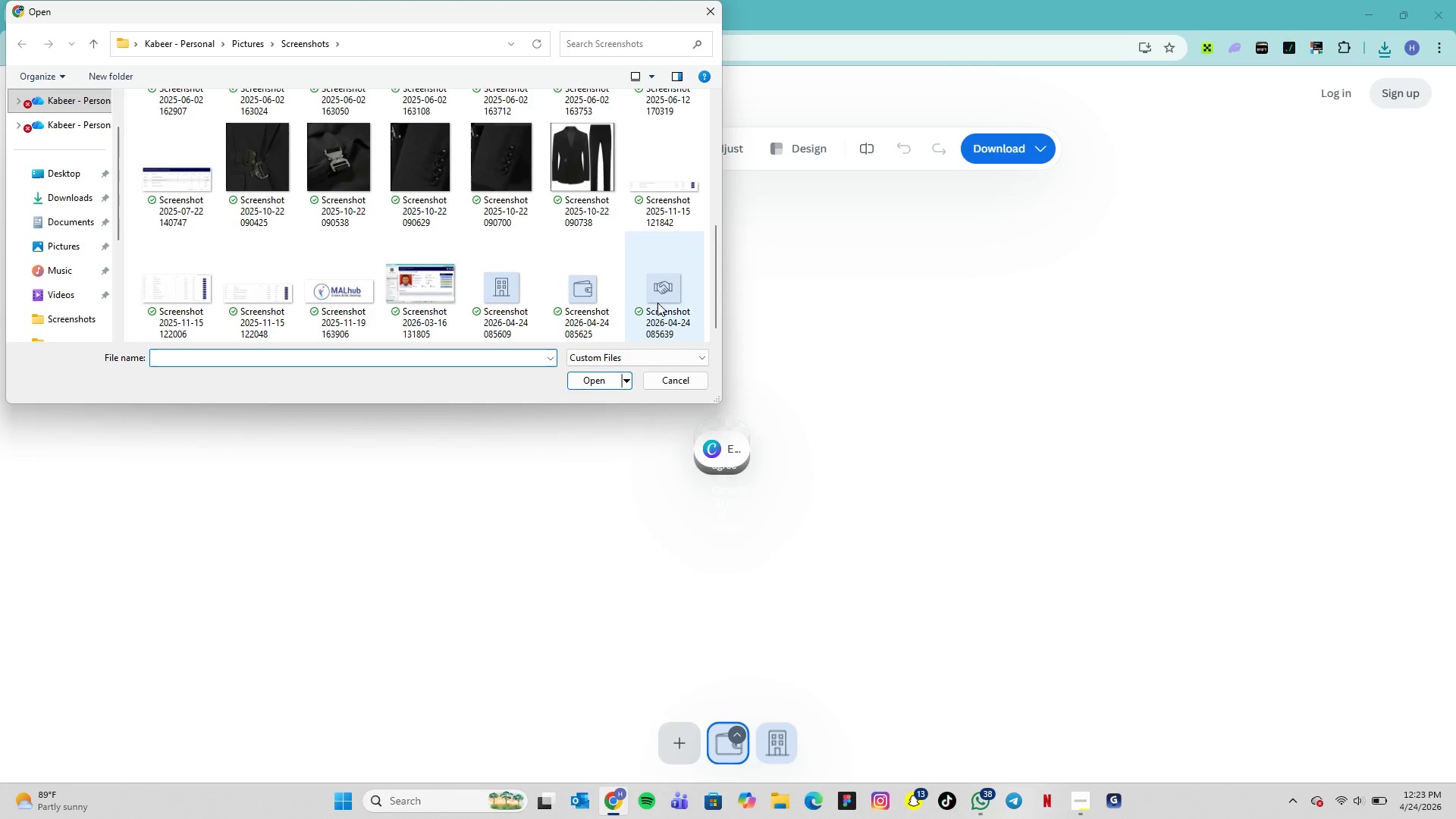 
left_click([660, 301])
 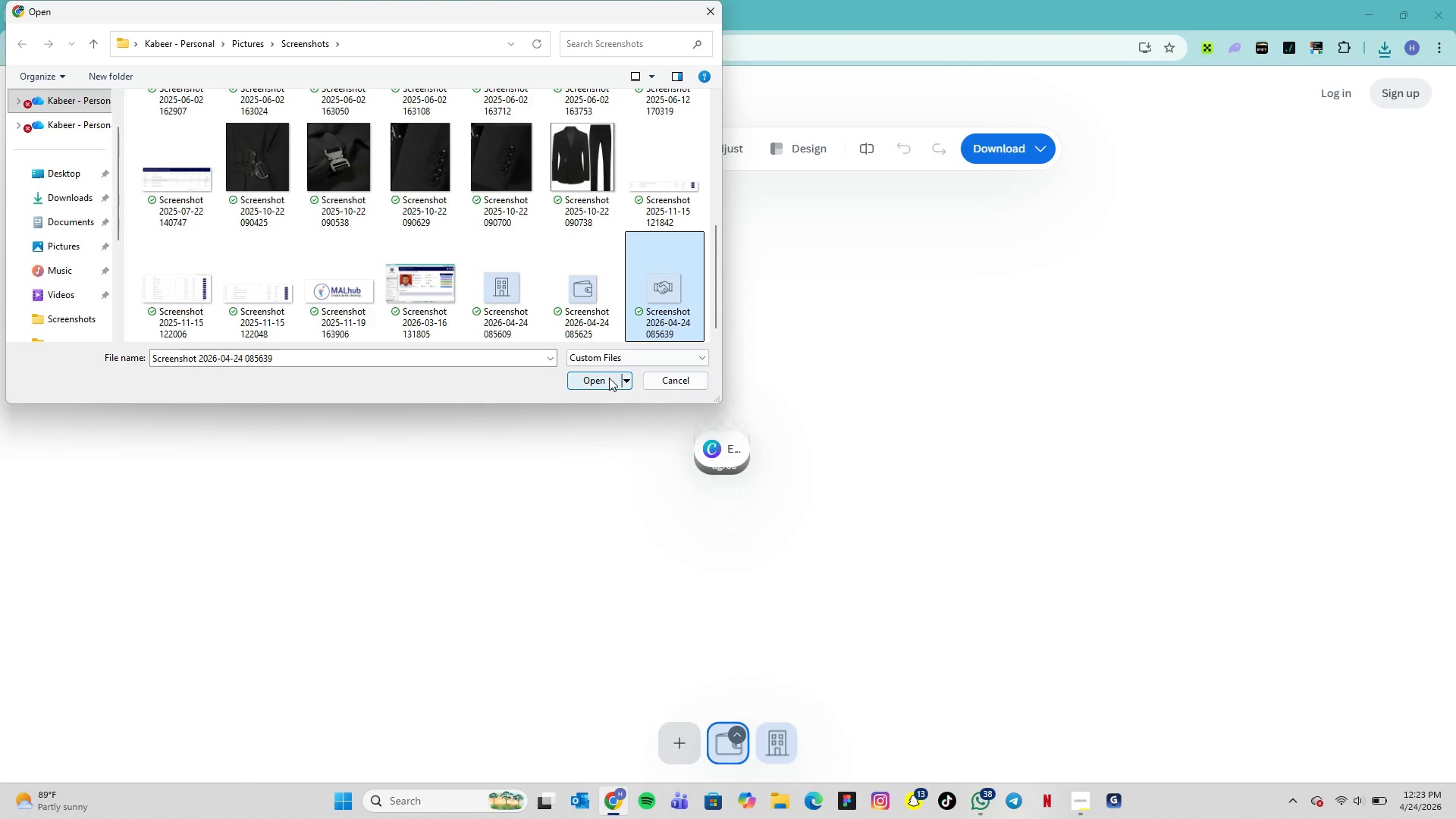 
left_click([609, 378])
 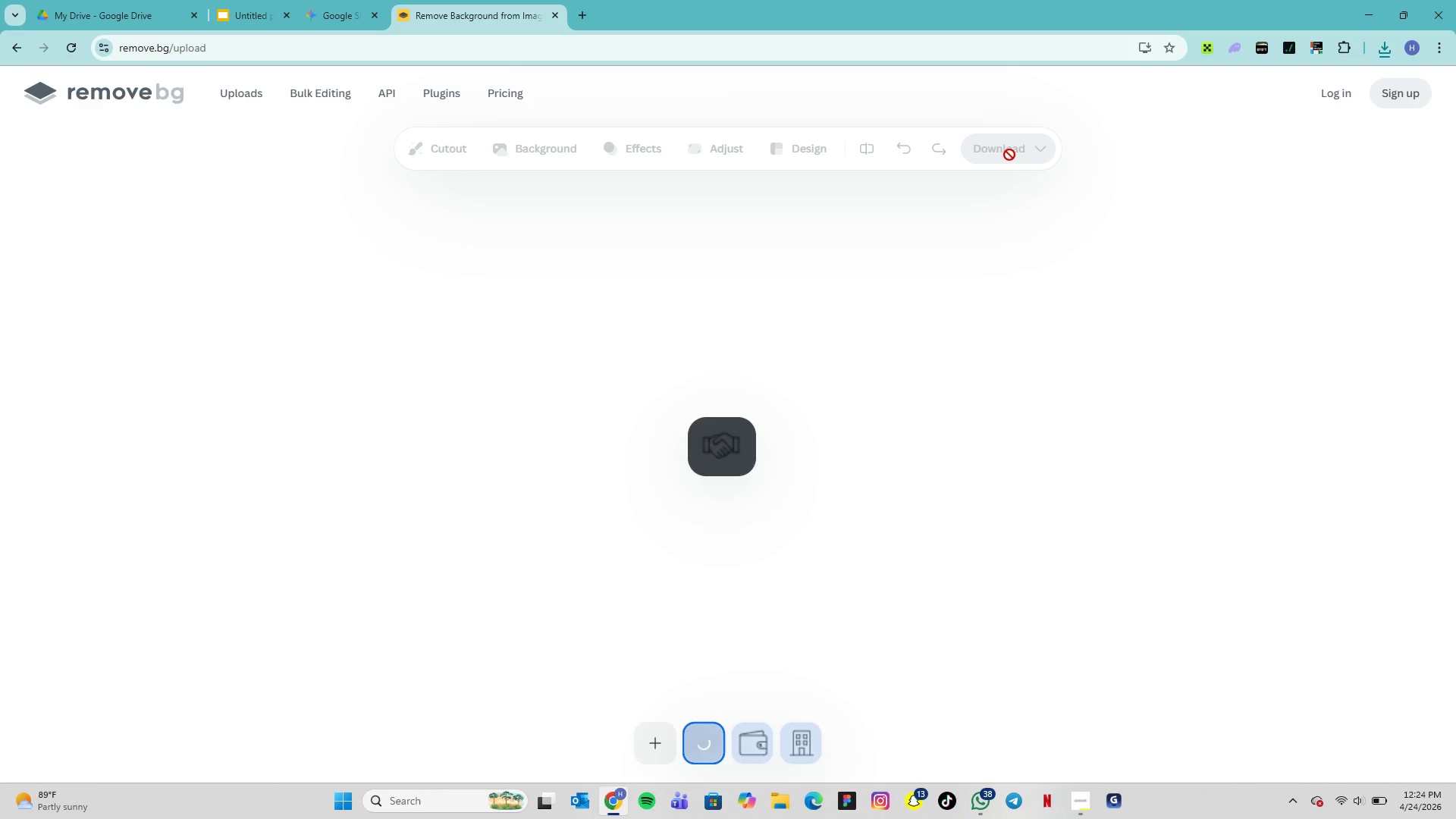 
wait(29.52)
 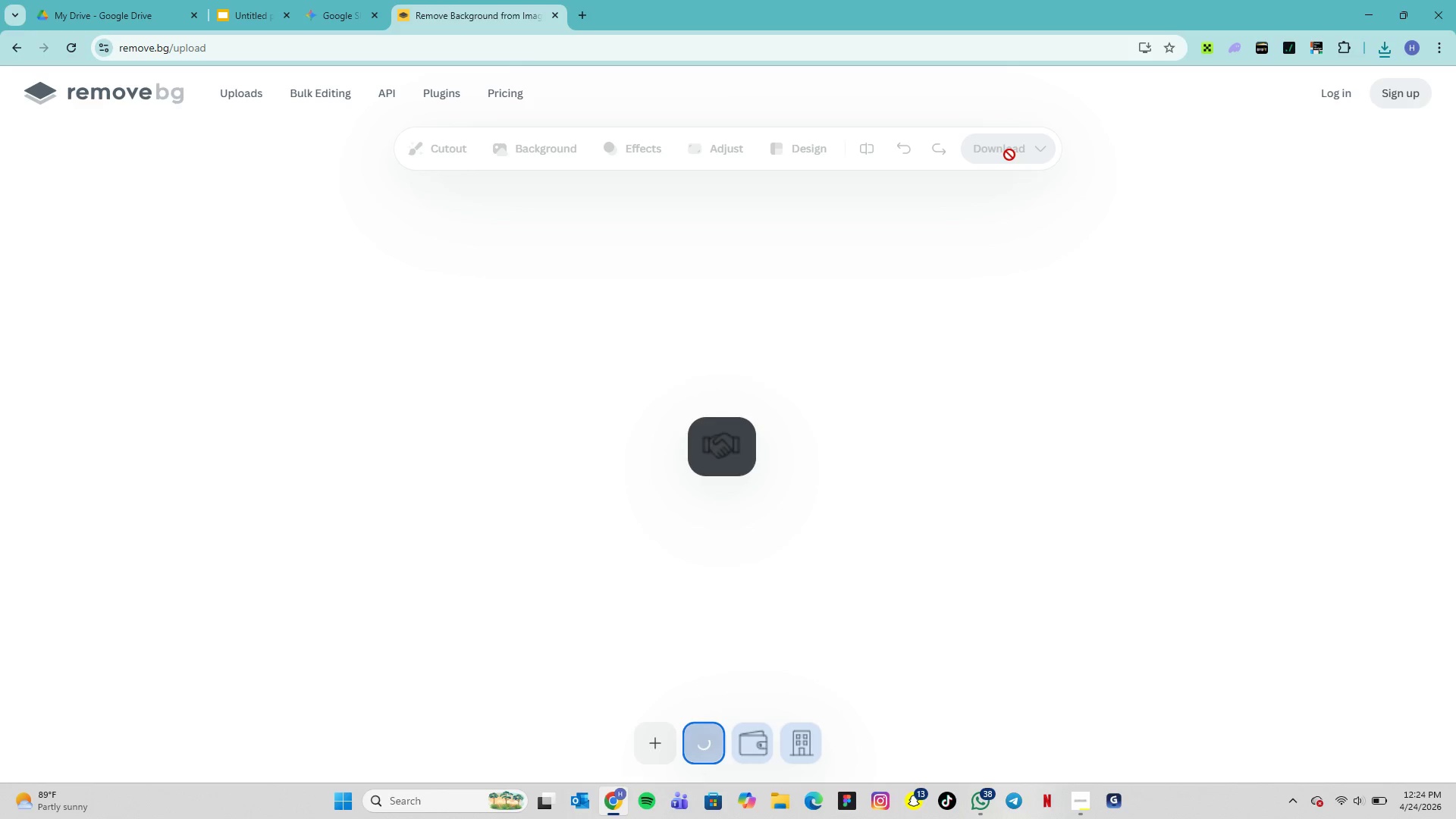 
left_click([1009, 155])
 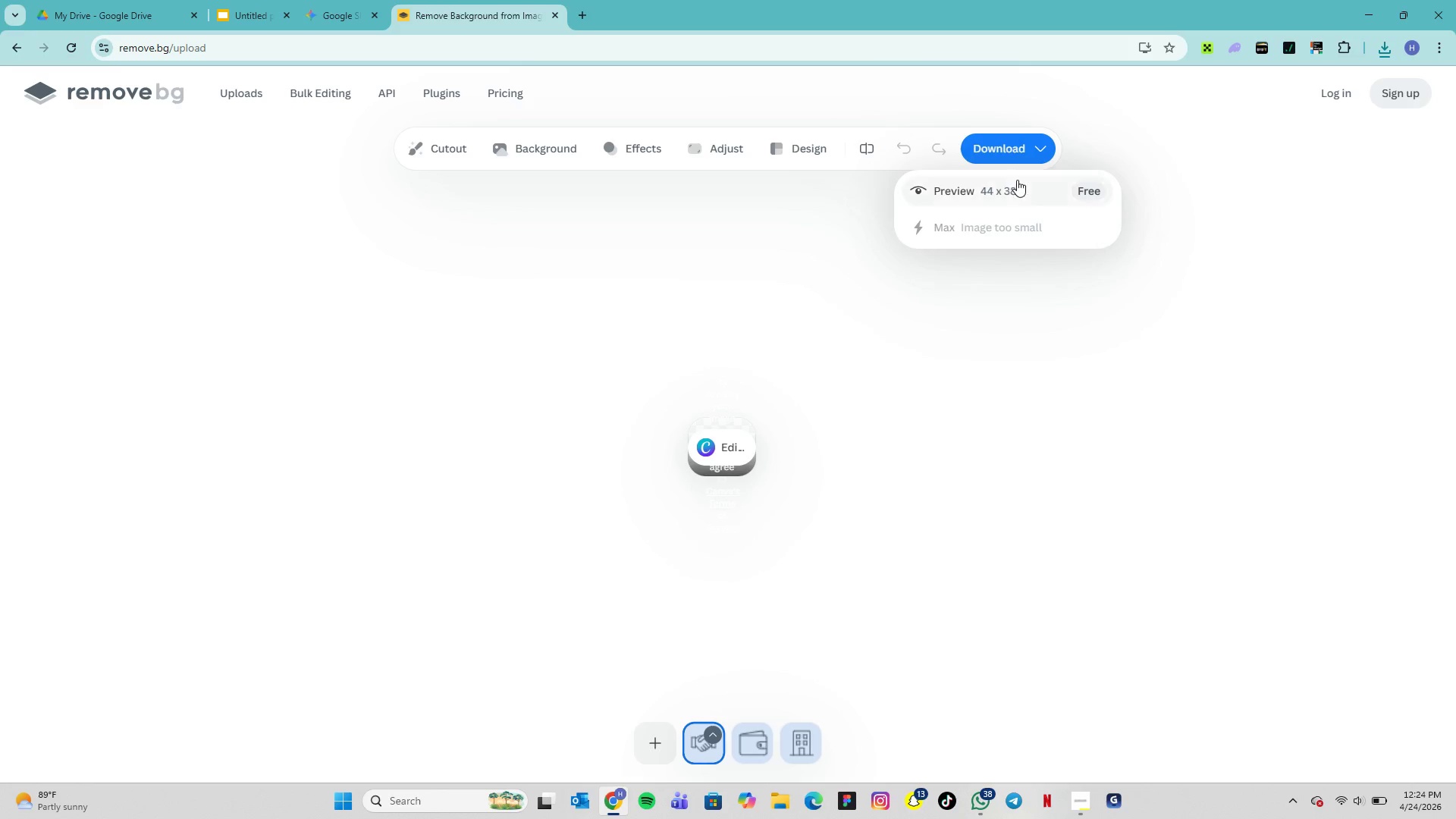 
left_click([1018, 180])
 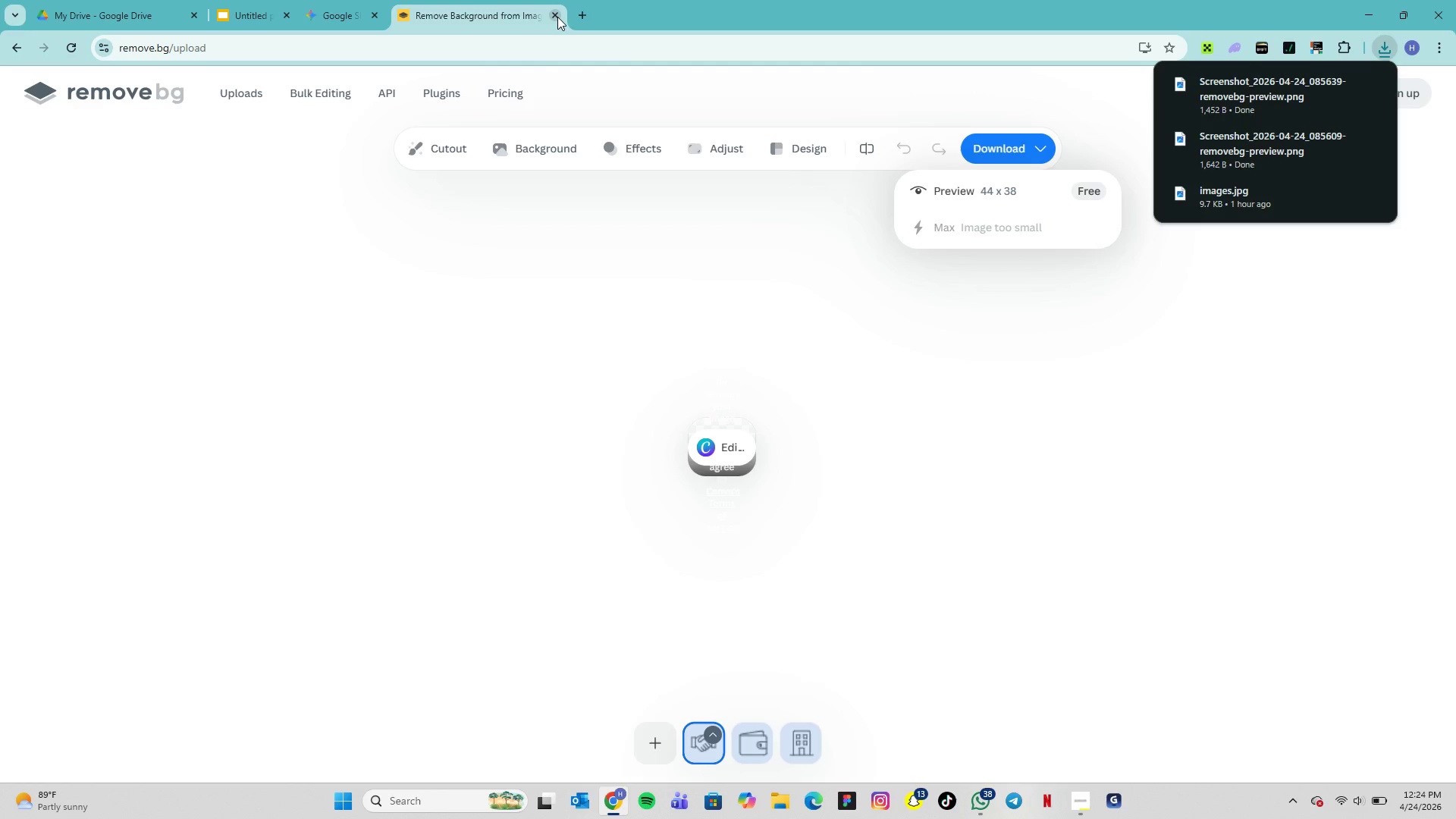 
left_click([557, 17])
 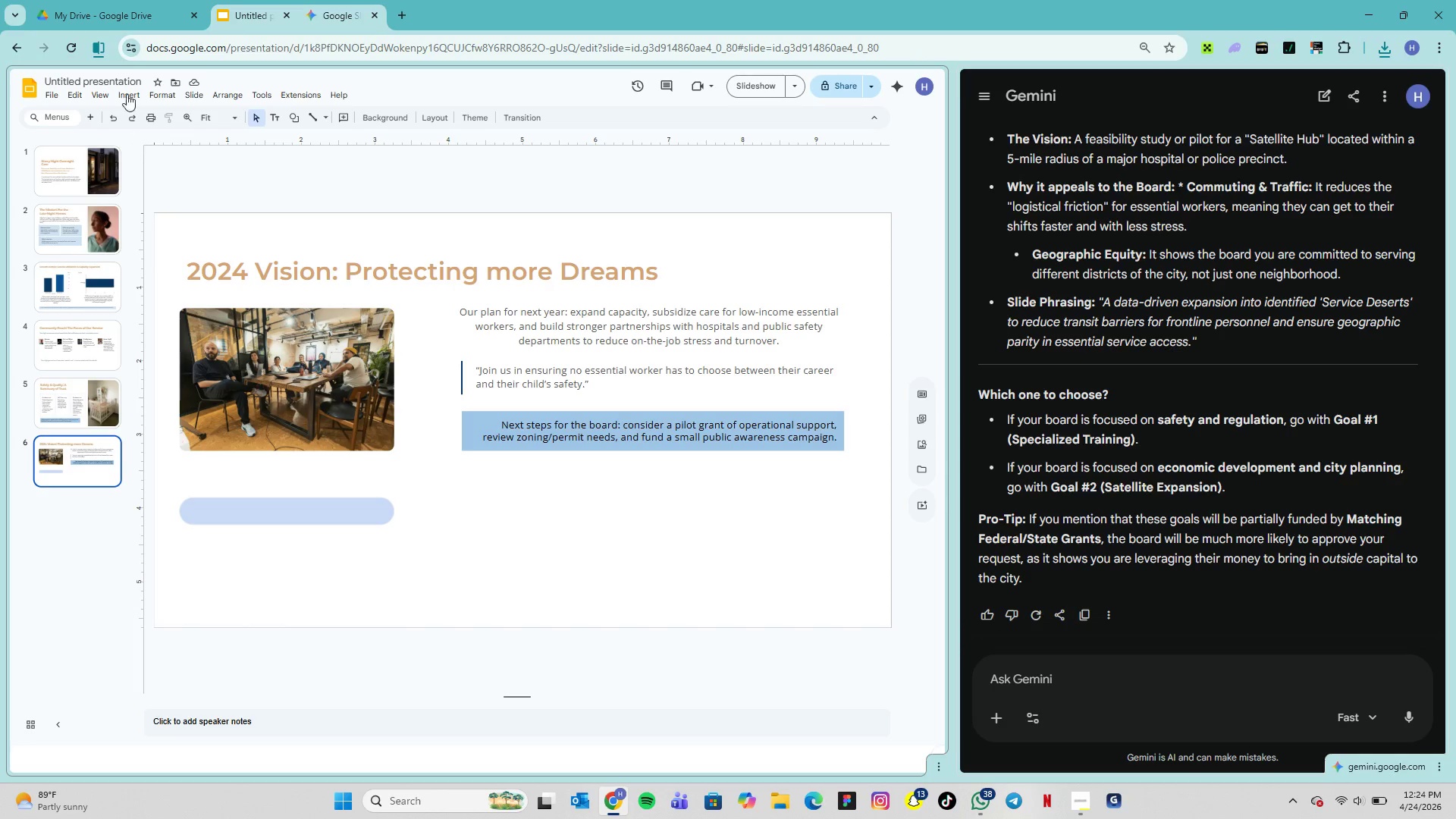 
left_click([130, 93])
 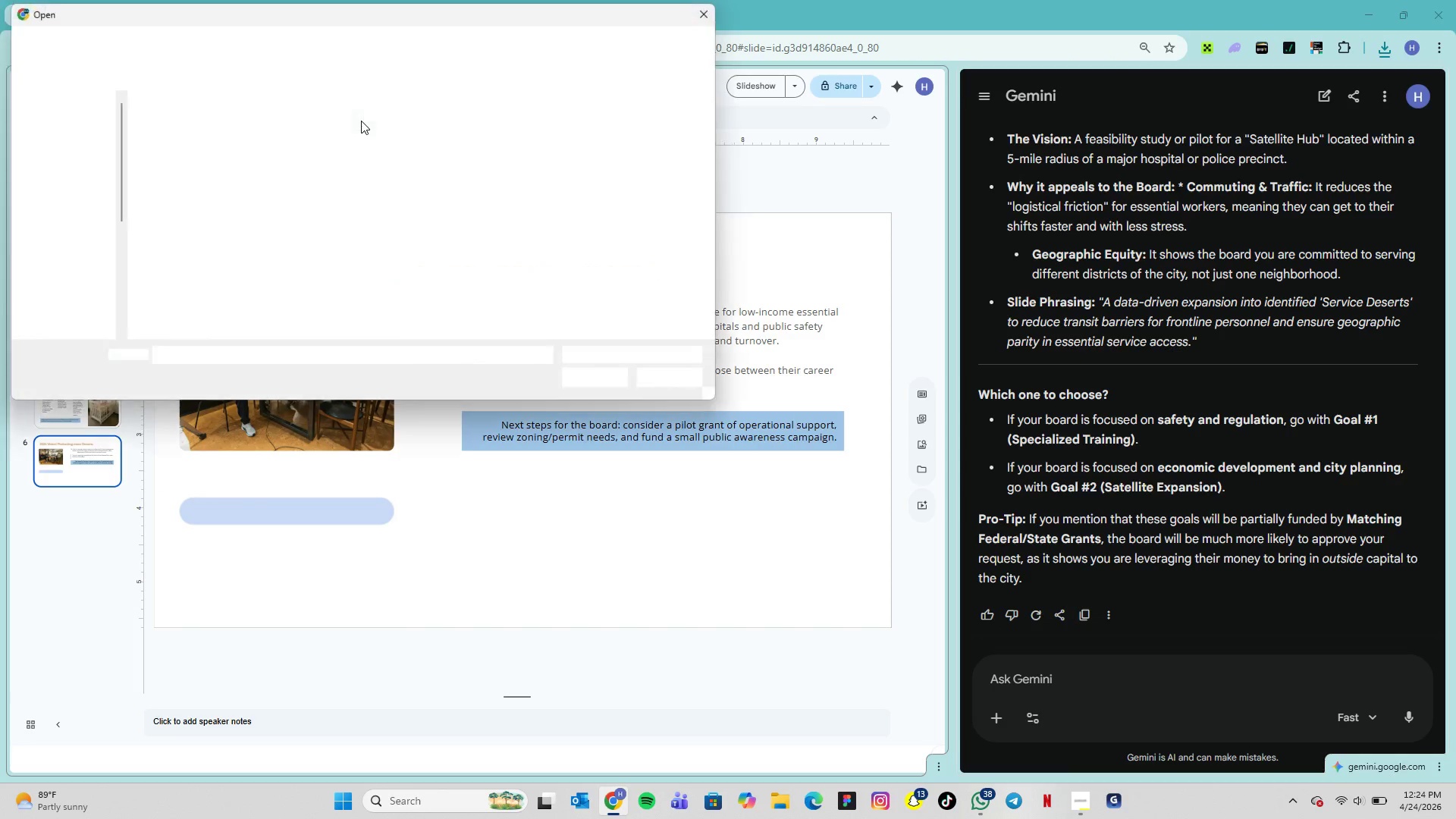 
scroll: coordinate [330, 214], scroll_direction: down, amount: 6.0
 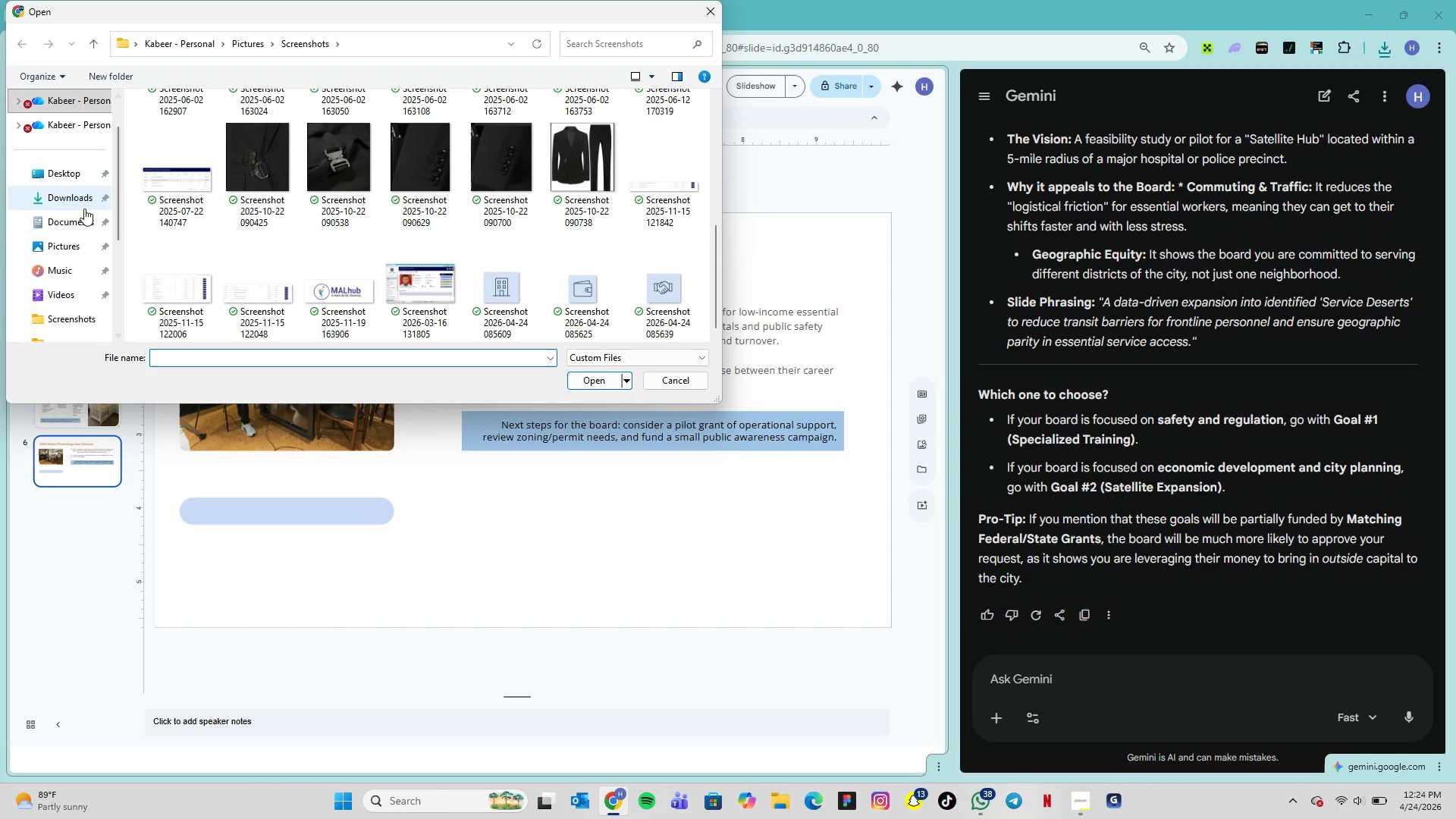 
left_click([80, 202])
 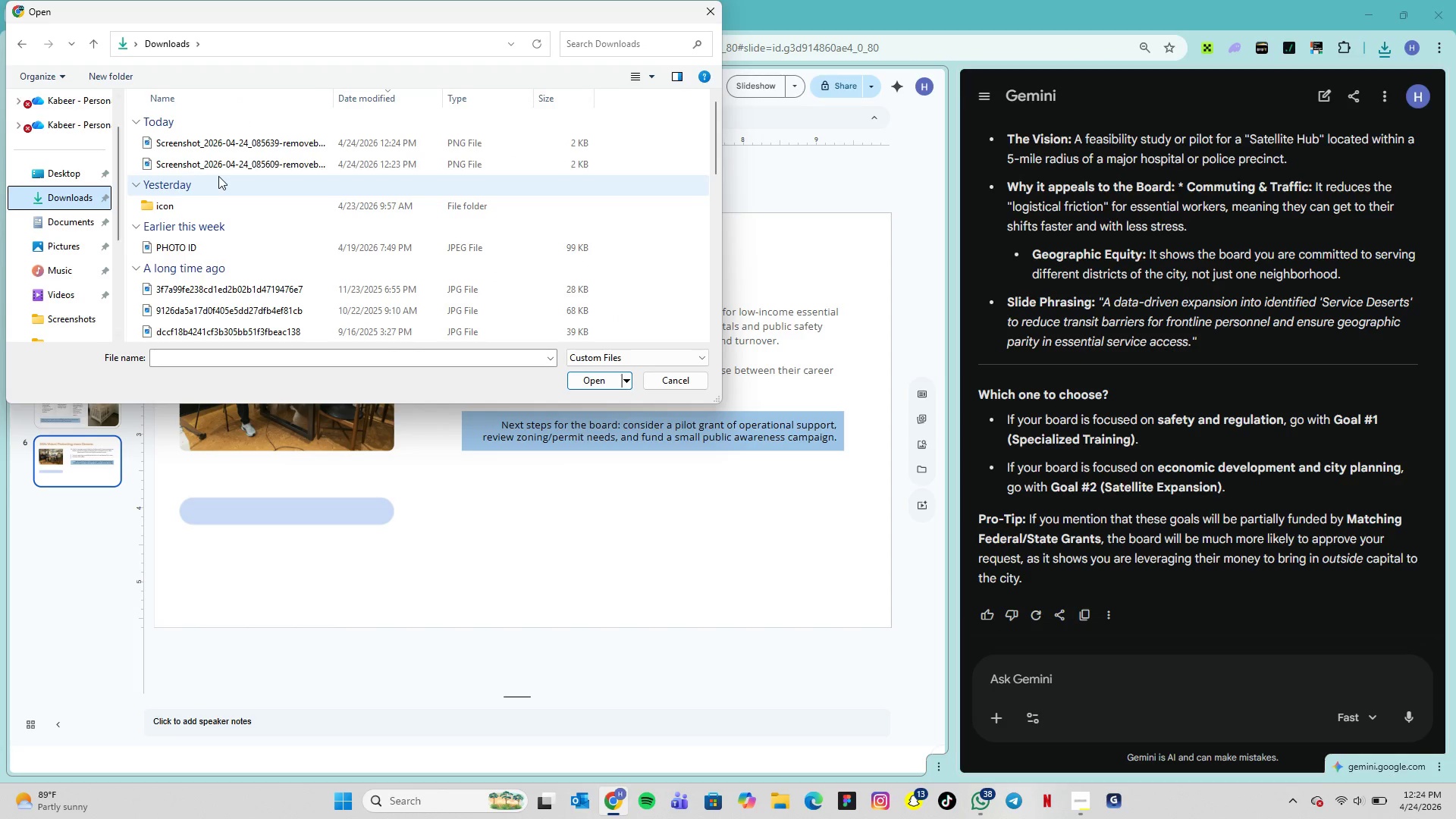 
scroll: coordinate [292, 143], scroll_direction: up, amount: 8.0
 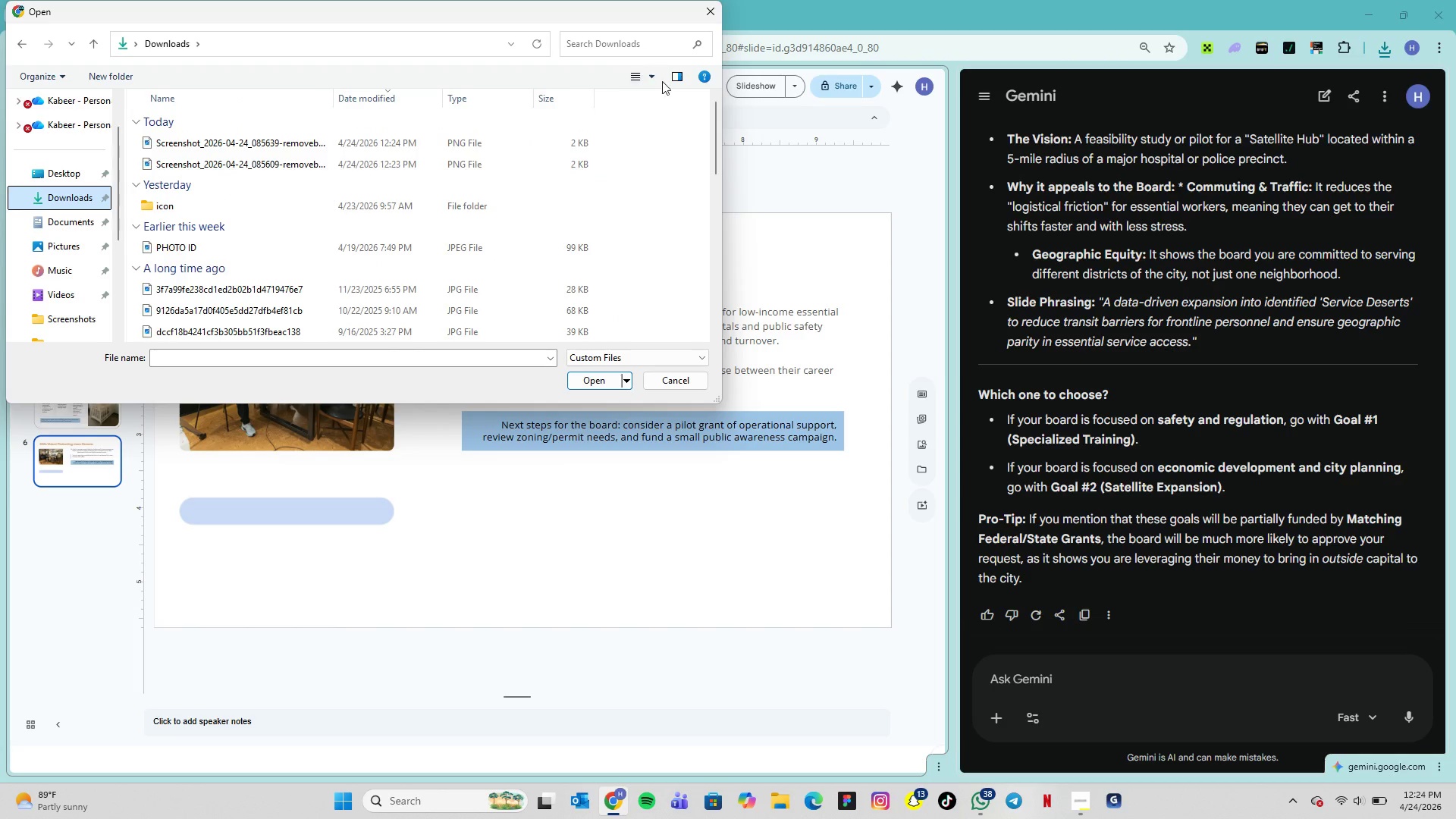 
wait(9.16)
 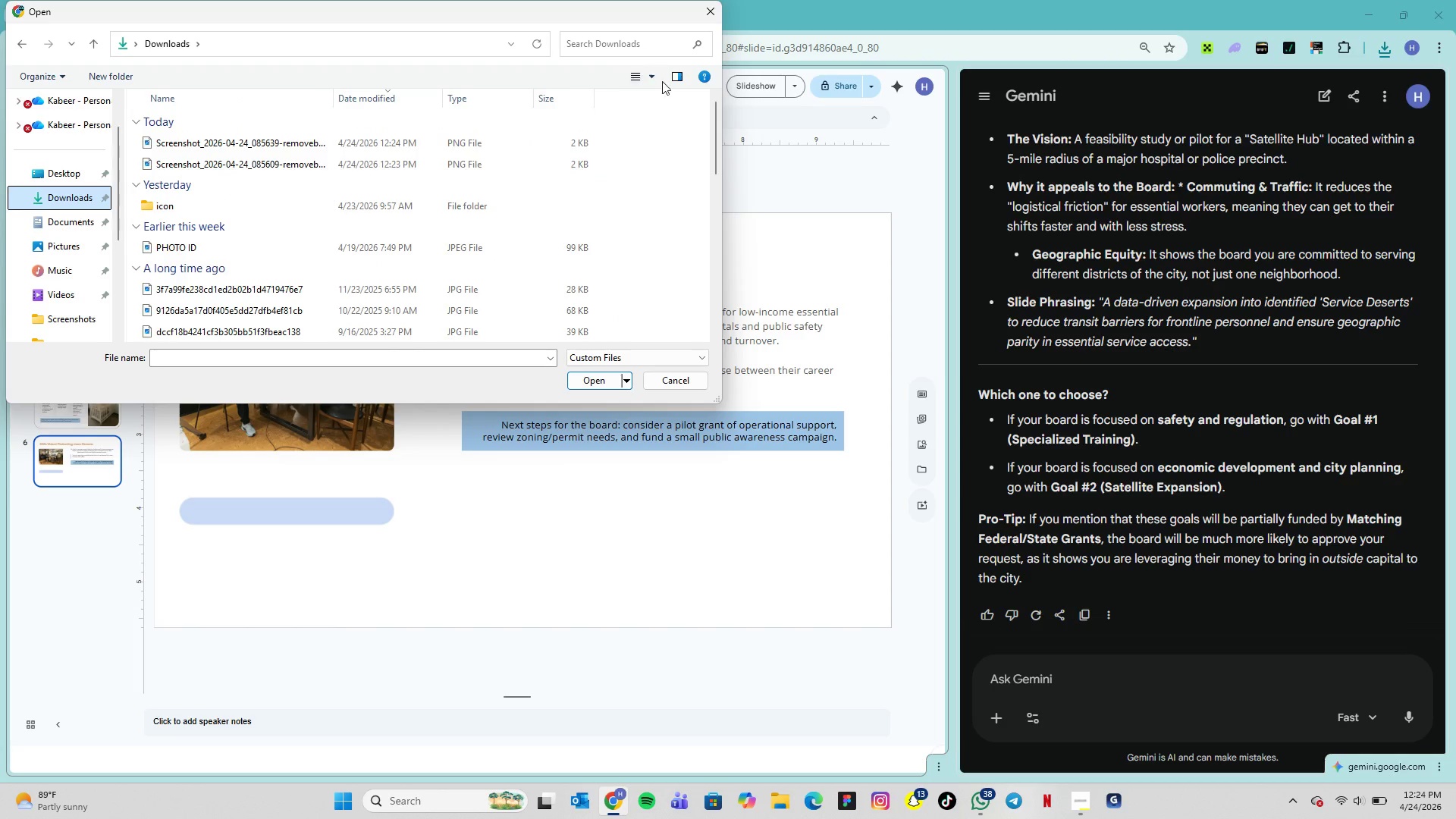 
left_click([650, 76])
 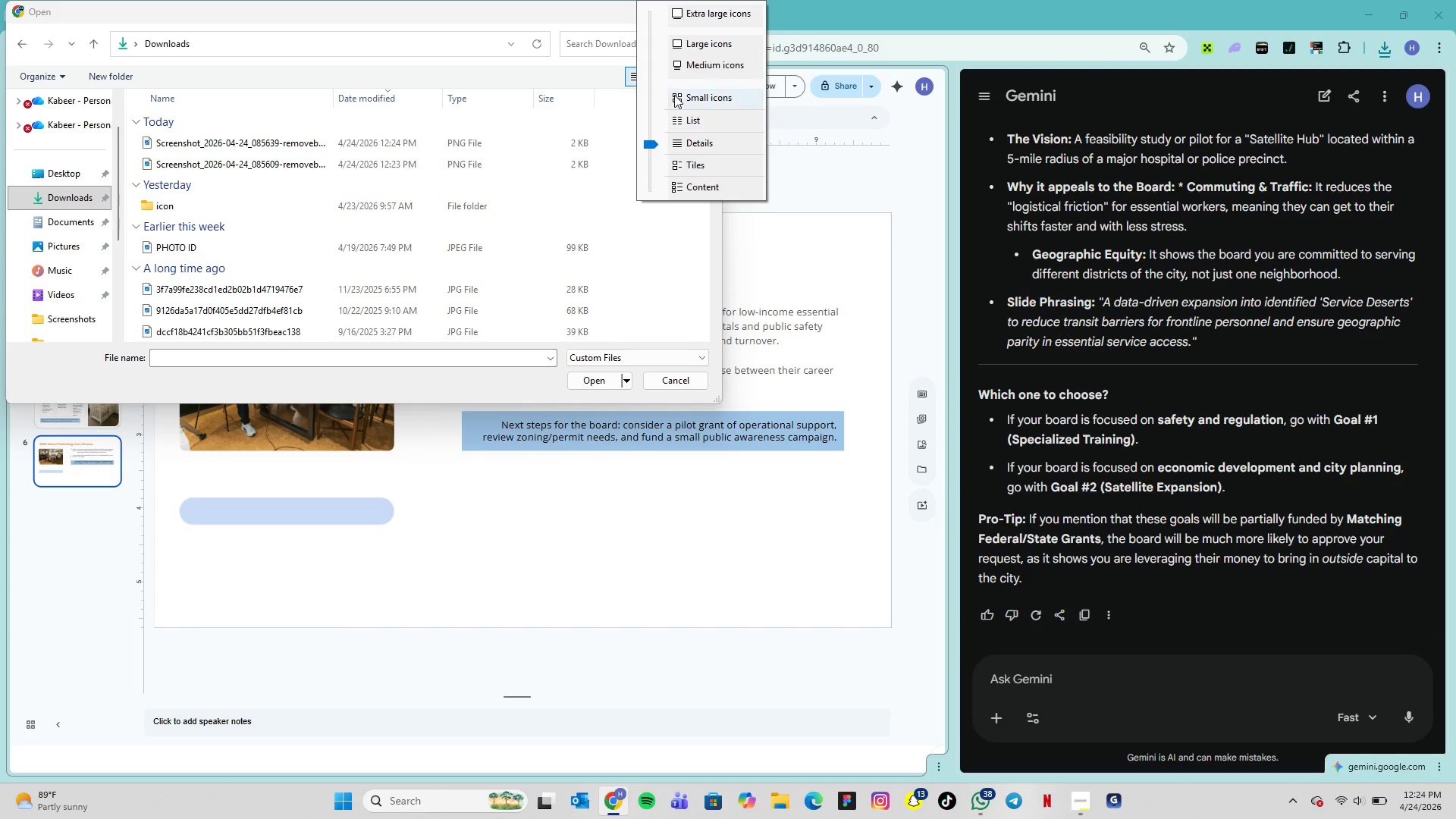 
left_click([676, 96])
 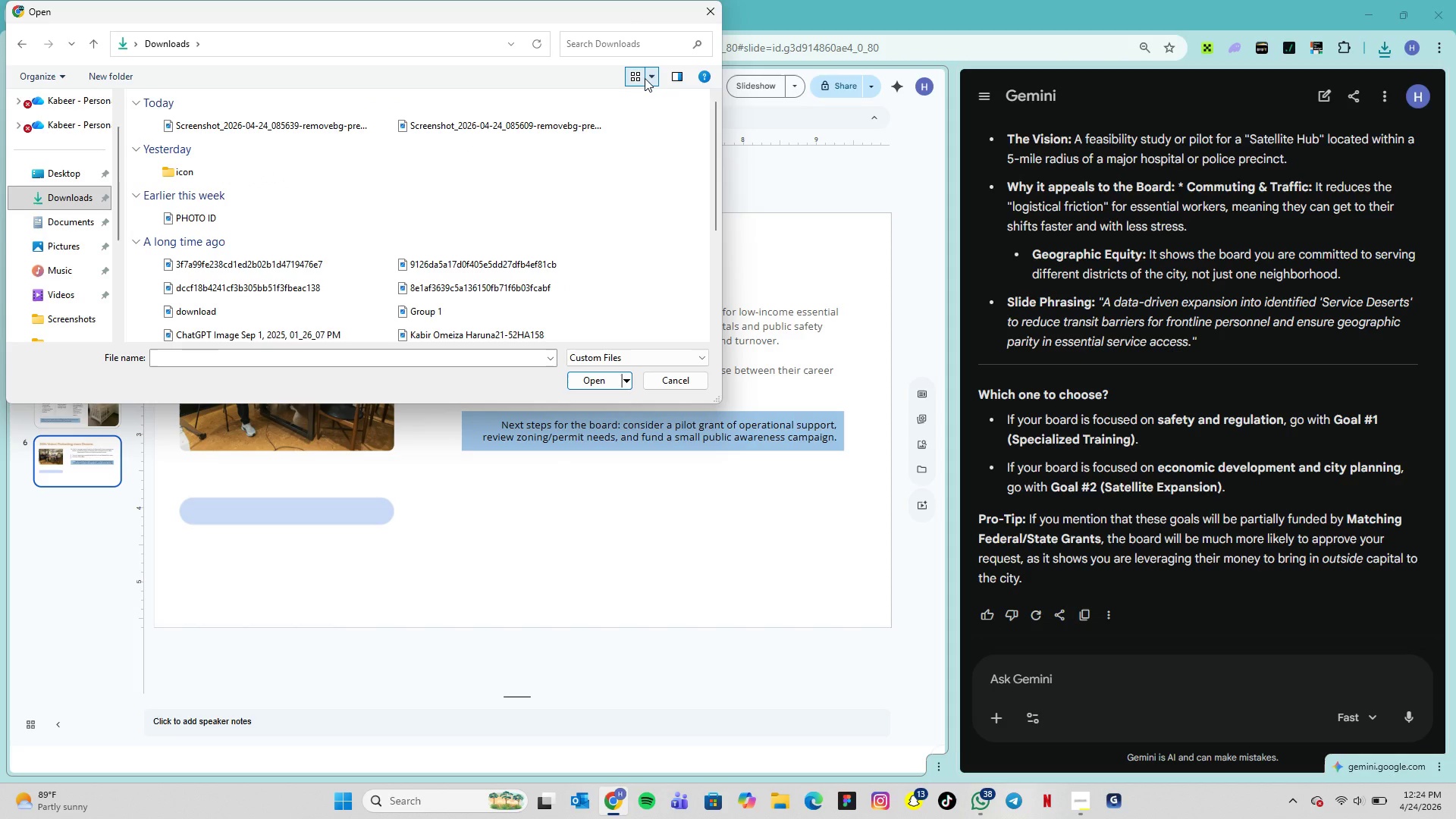 
left_click([650, 78])
 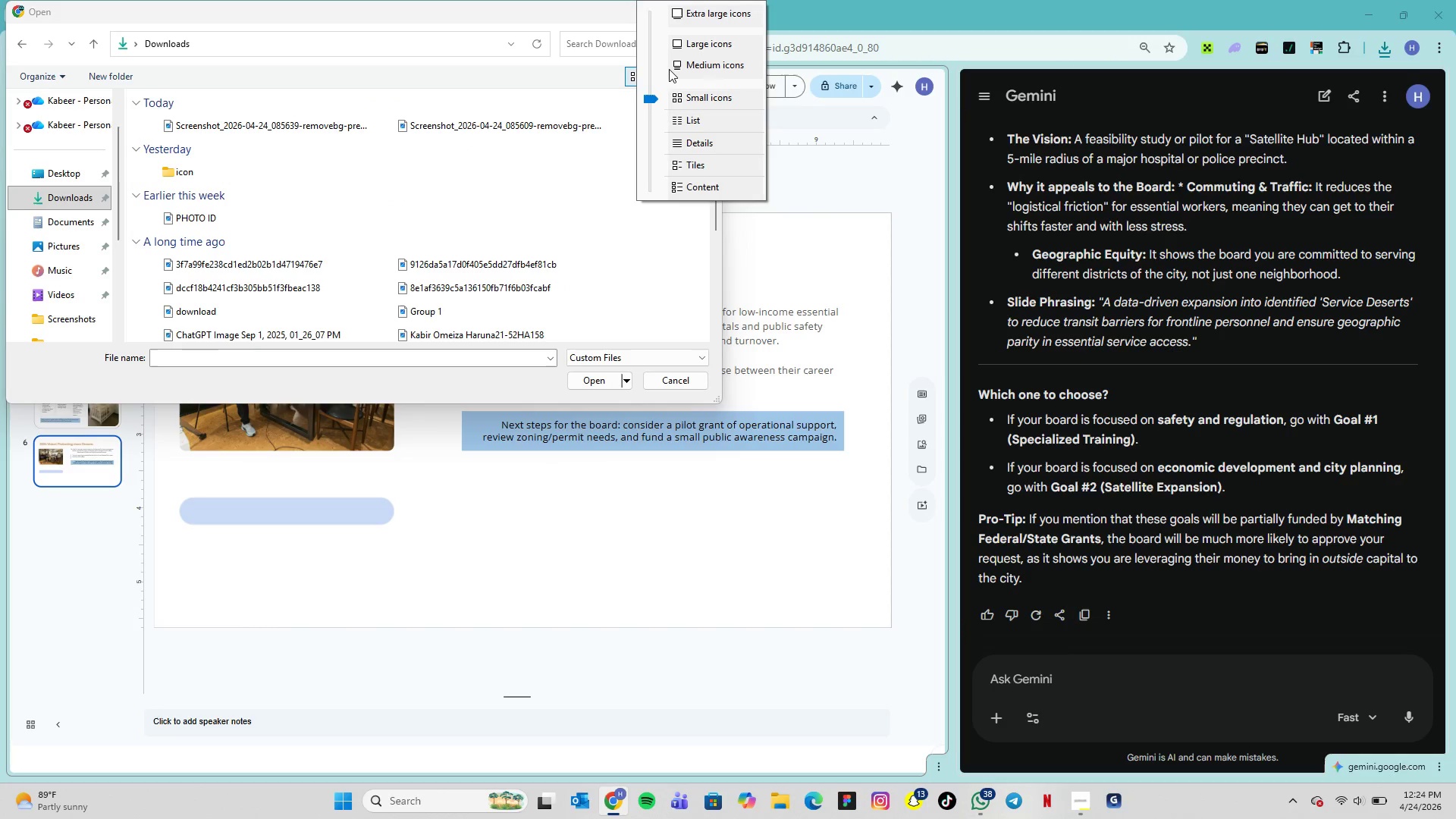 
left_click([676, 67])
 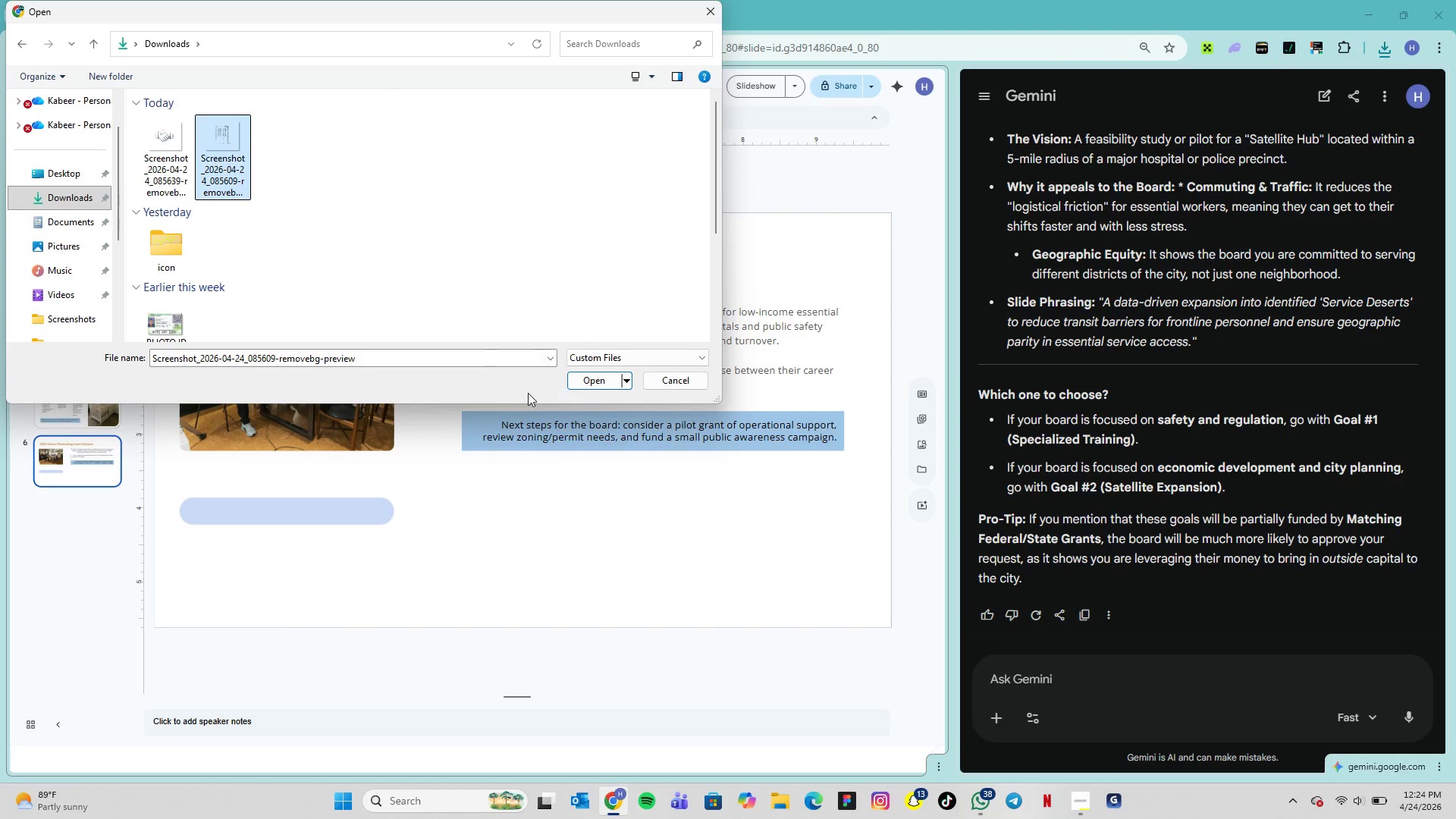 
left_click([582, 375])
 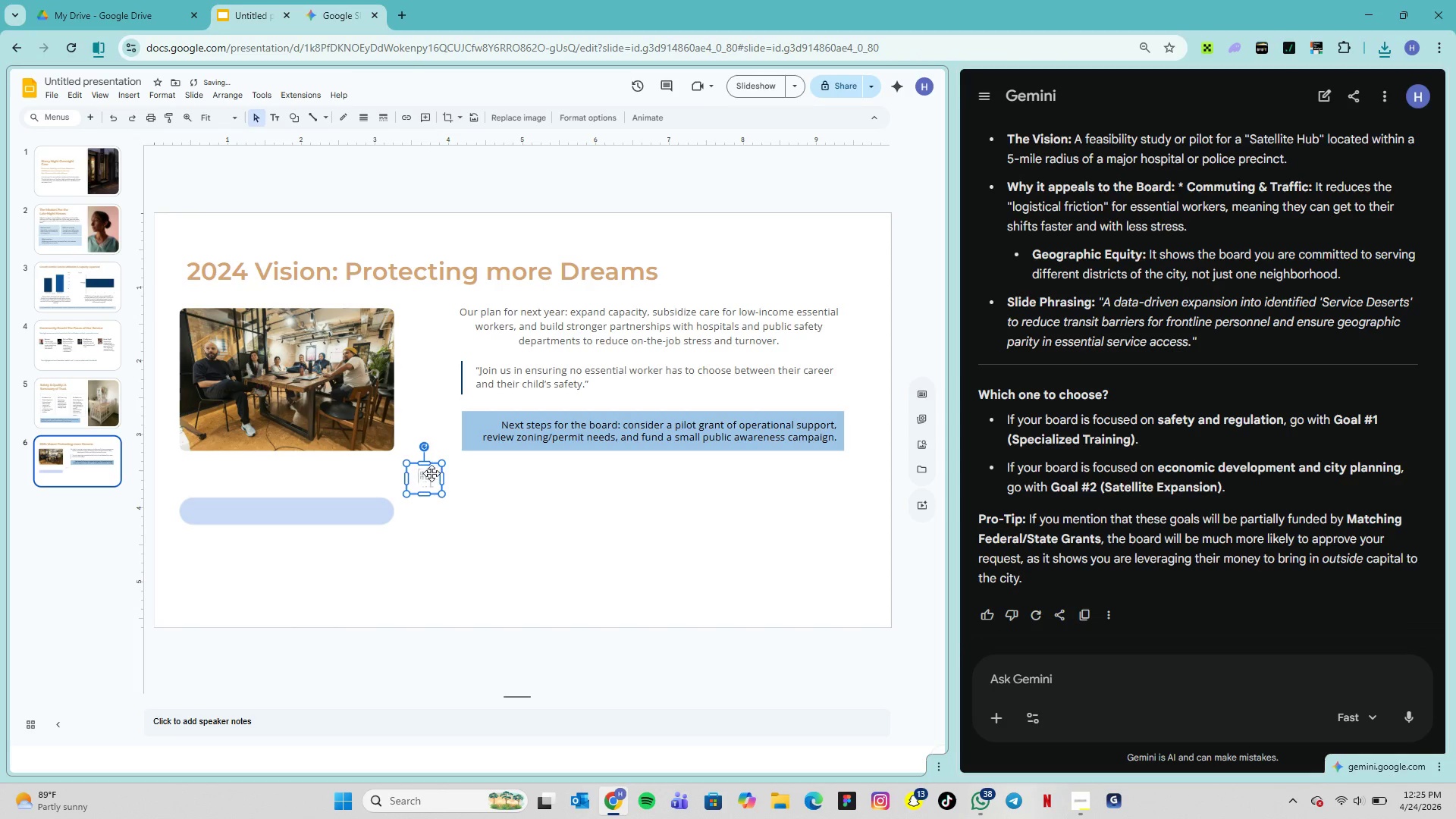 
left_click_drag(start_coordinate=[429, 475], to_coordinate=[268, 509])
 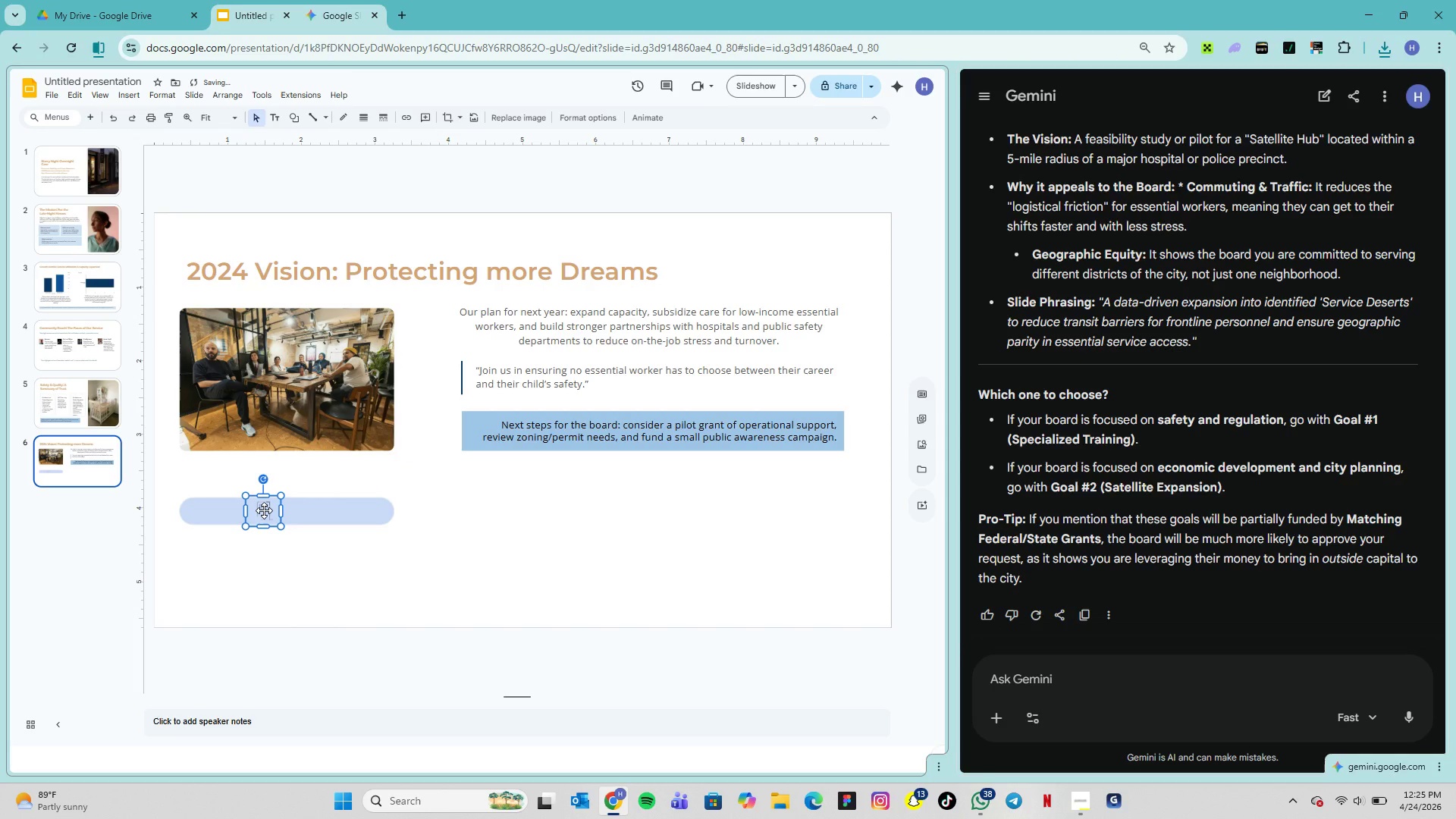 
left_click_drag(start_coordinate=[264, 510], to_coordinate=[264, 573])
 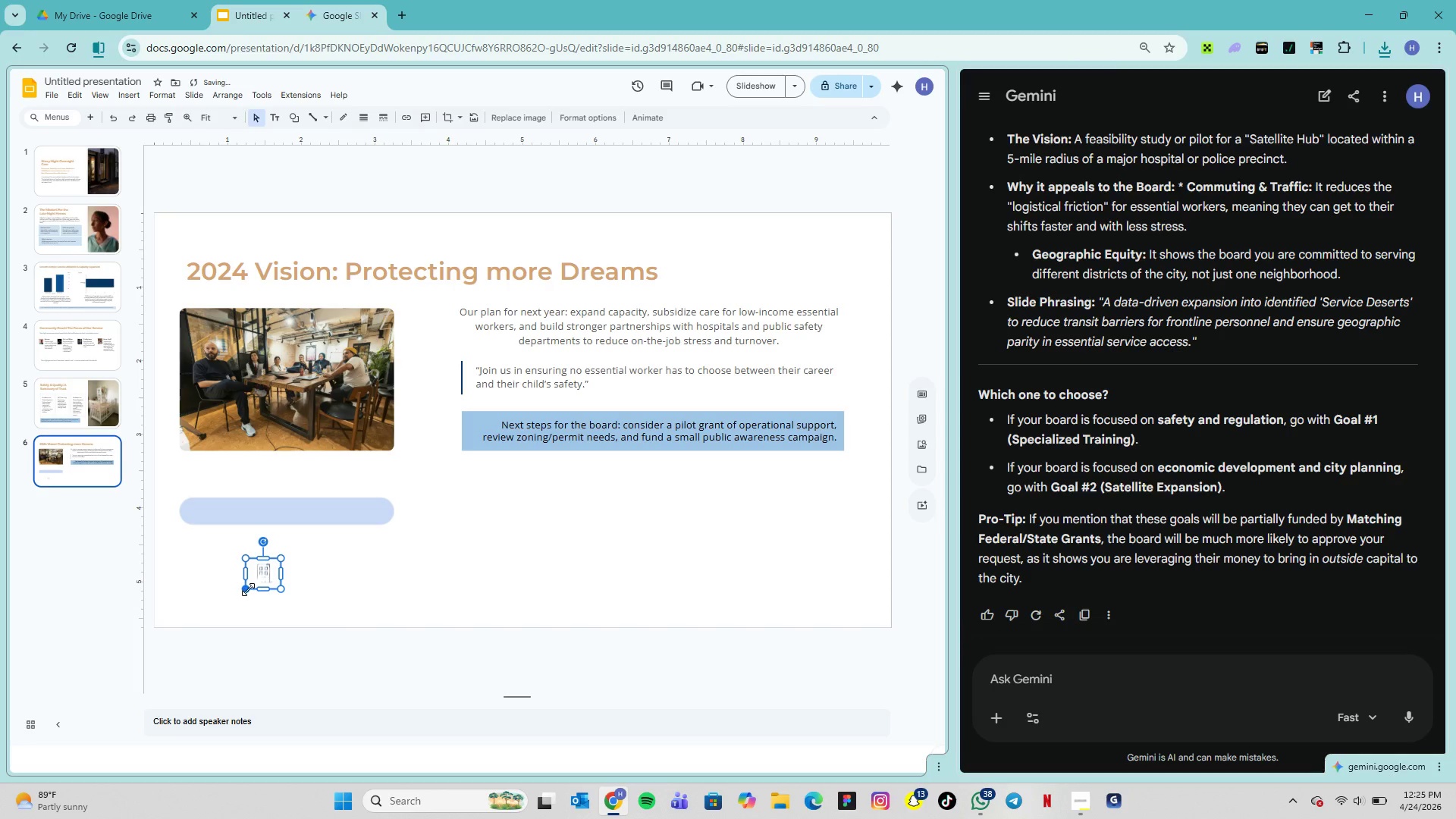 
left_click_drag(start_coordinate=[248, 589], to_coordinate=[254, 586])
 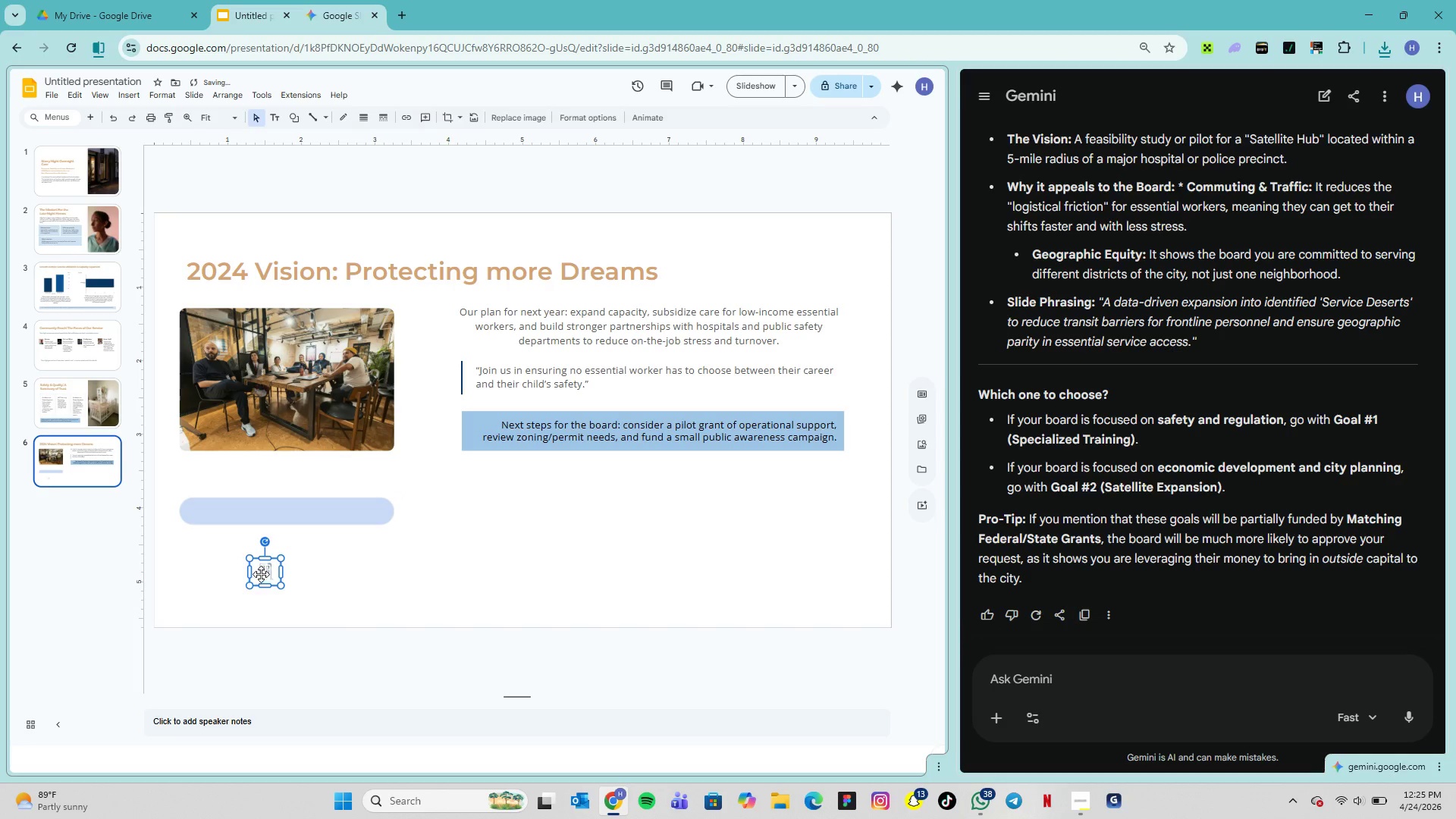 
left_click_drag(start_coordinate=[262, 574], to_coordinate=[283, 514])
 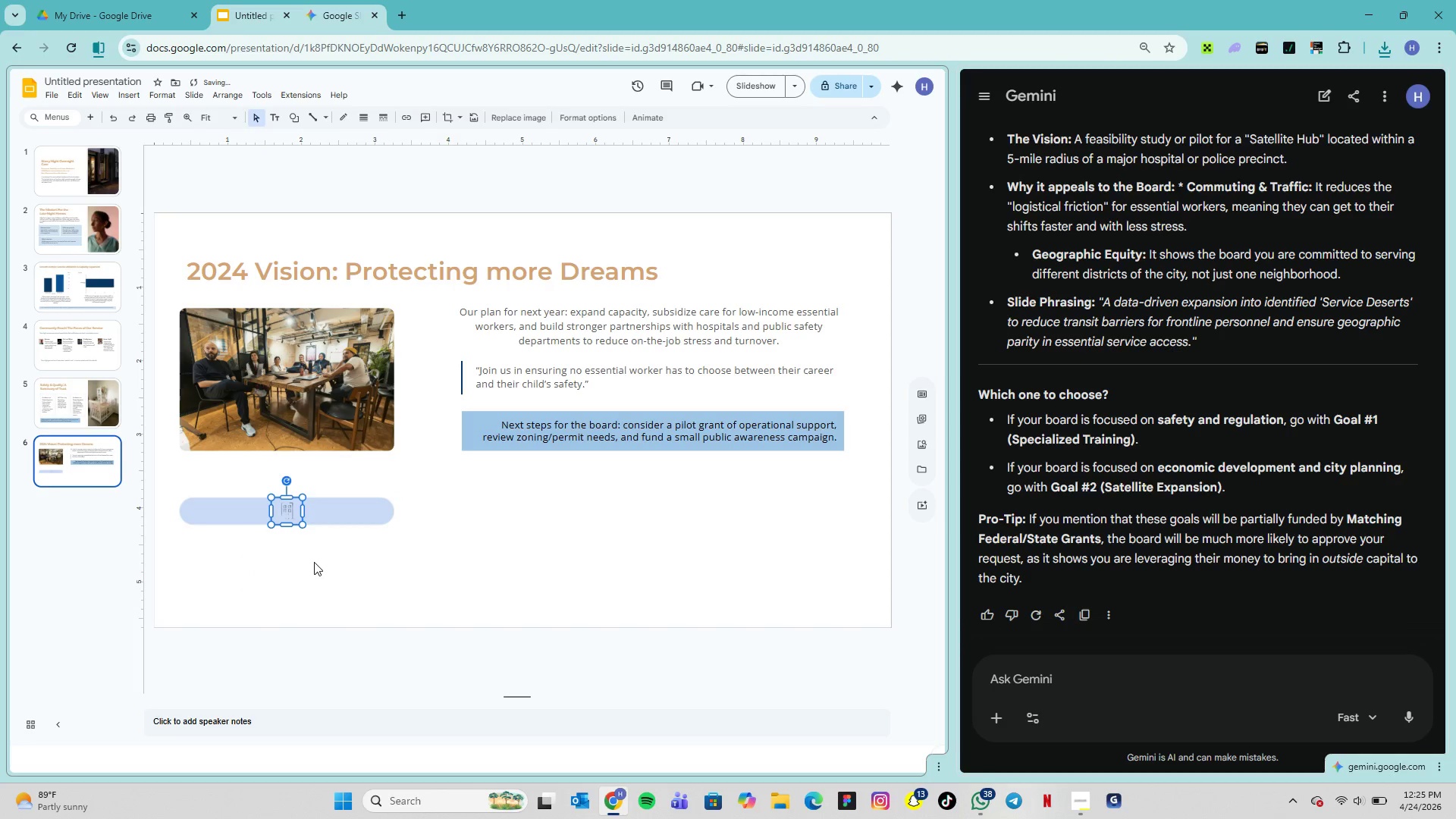 
left_click([314, 562])
 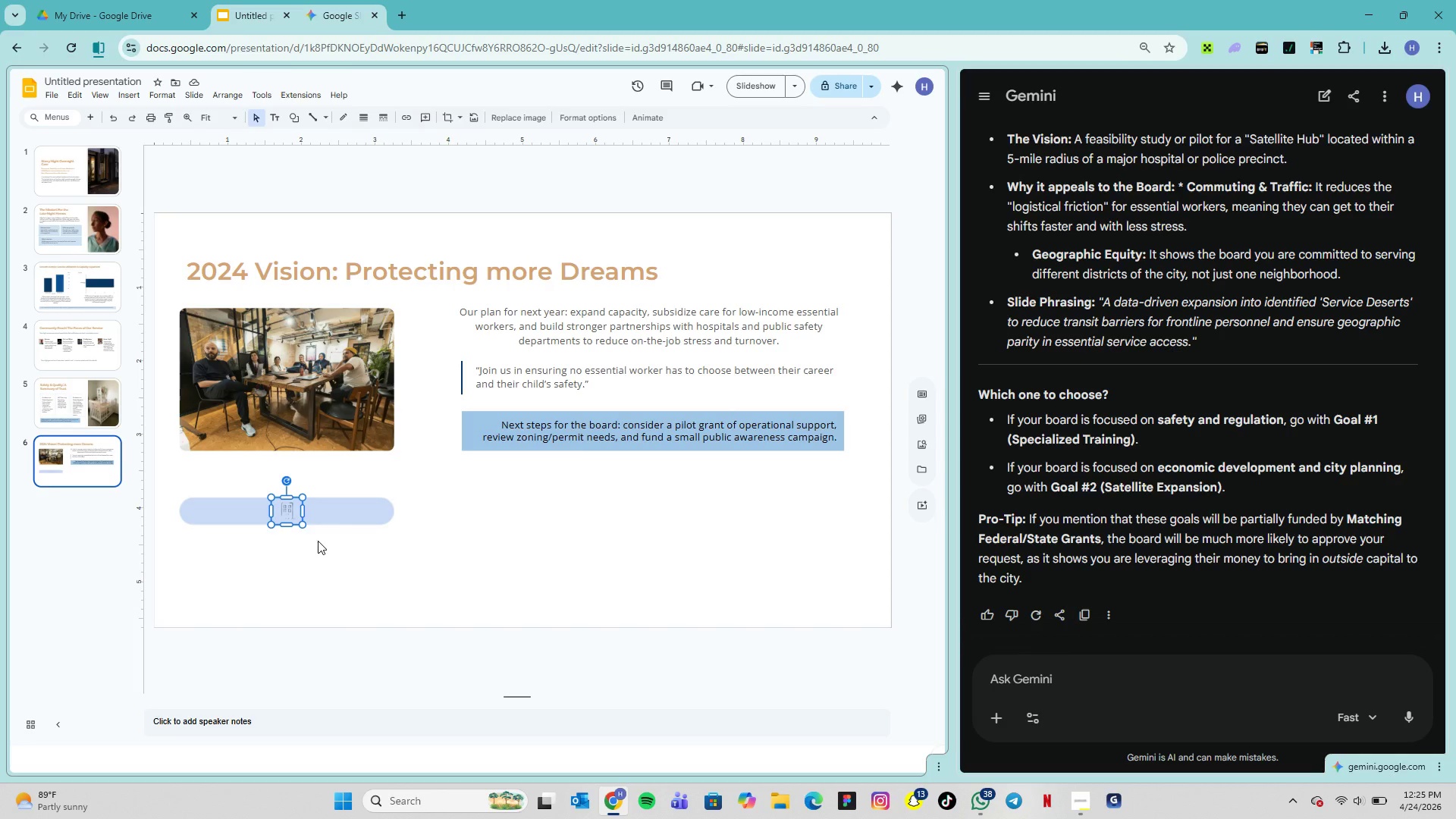 
wait(21.64)
 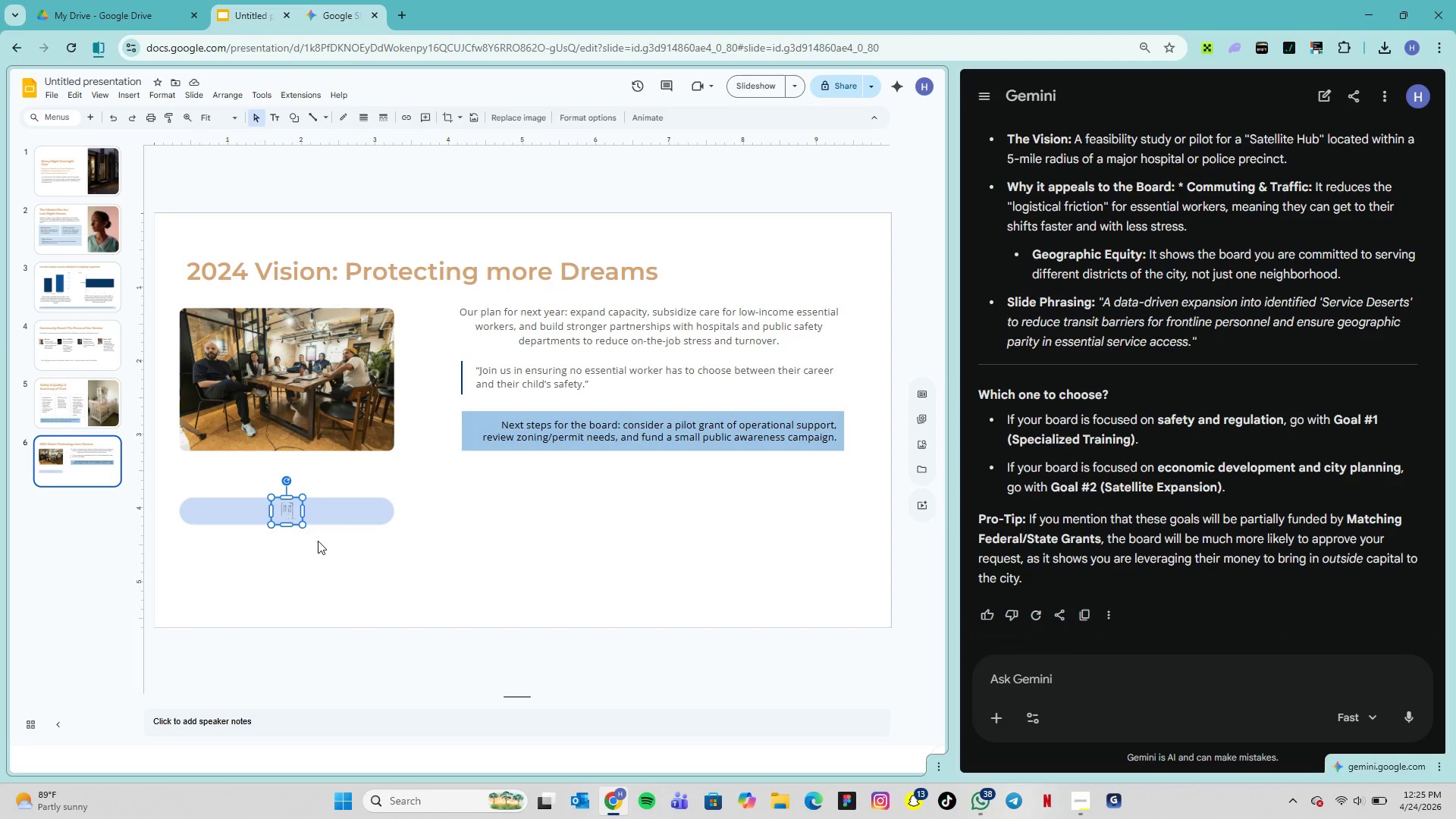 
left_click([464, 113])
 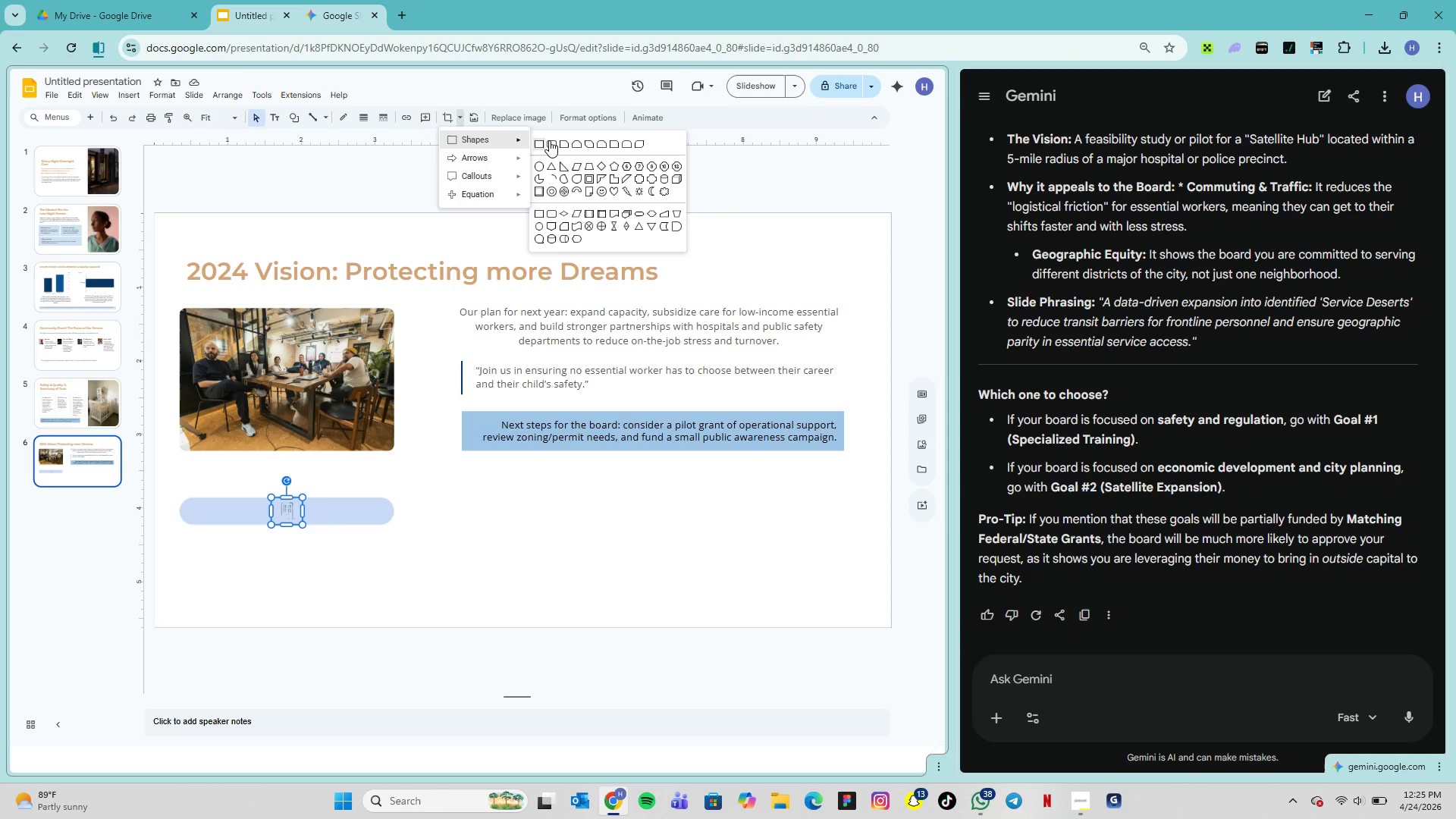 
left_click([544, 143])
 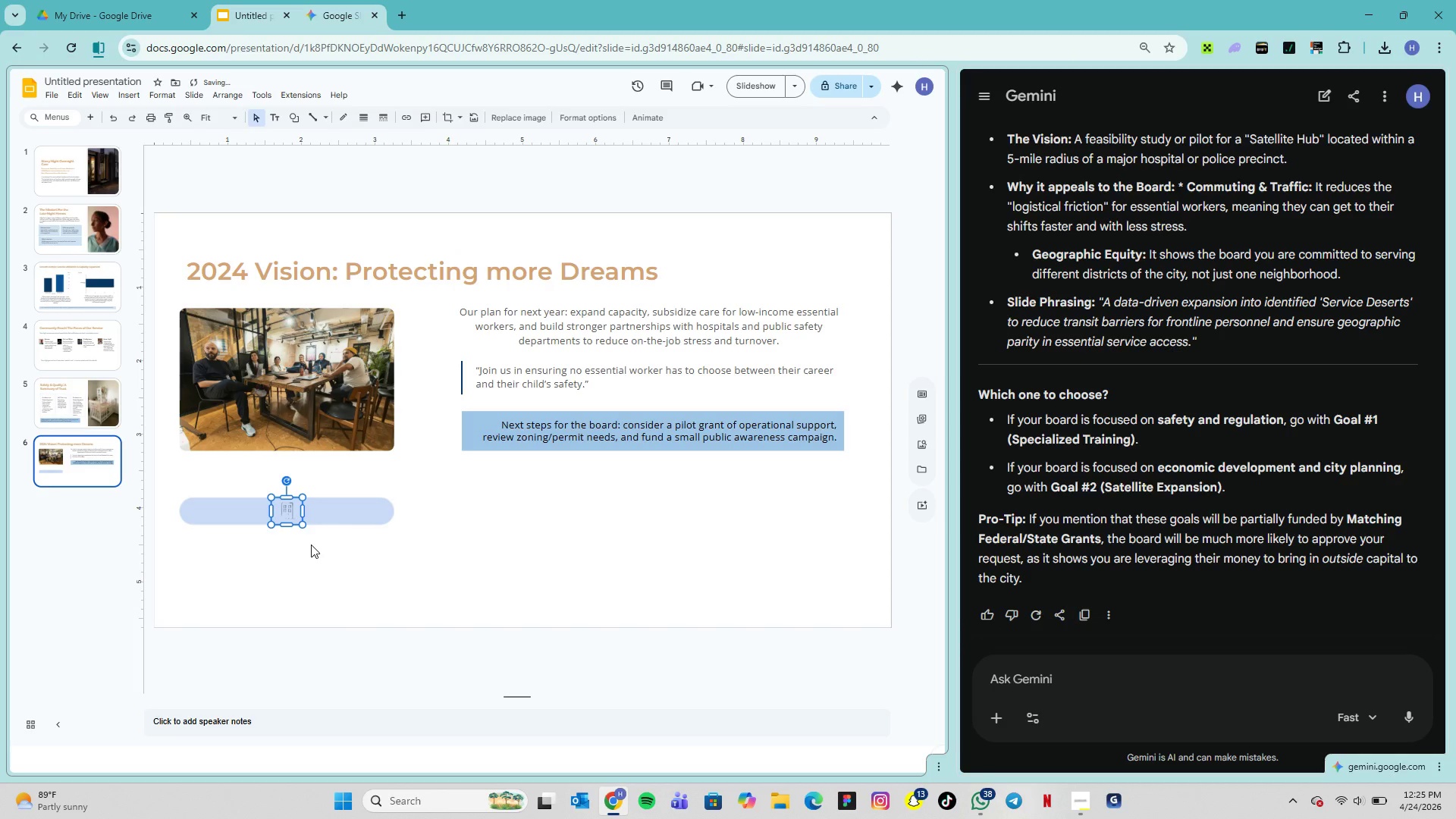 
left_click([312, 545])
 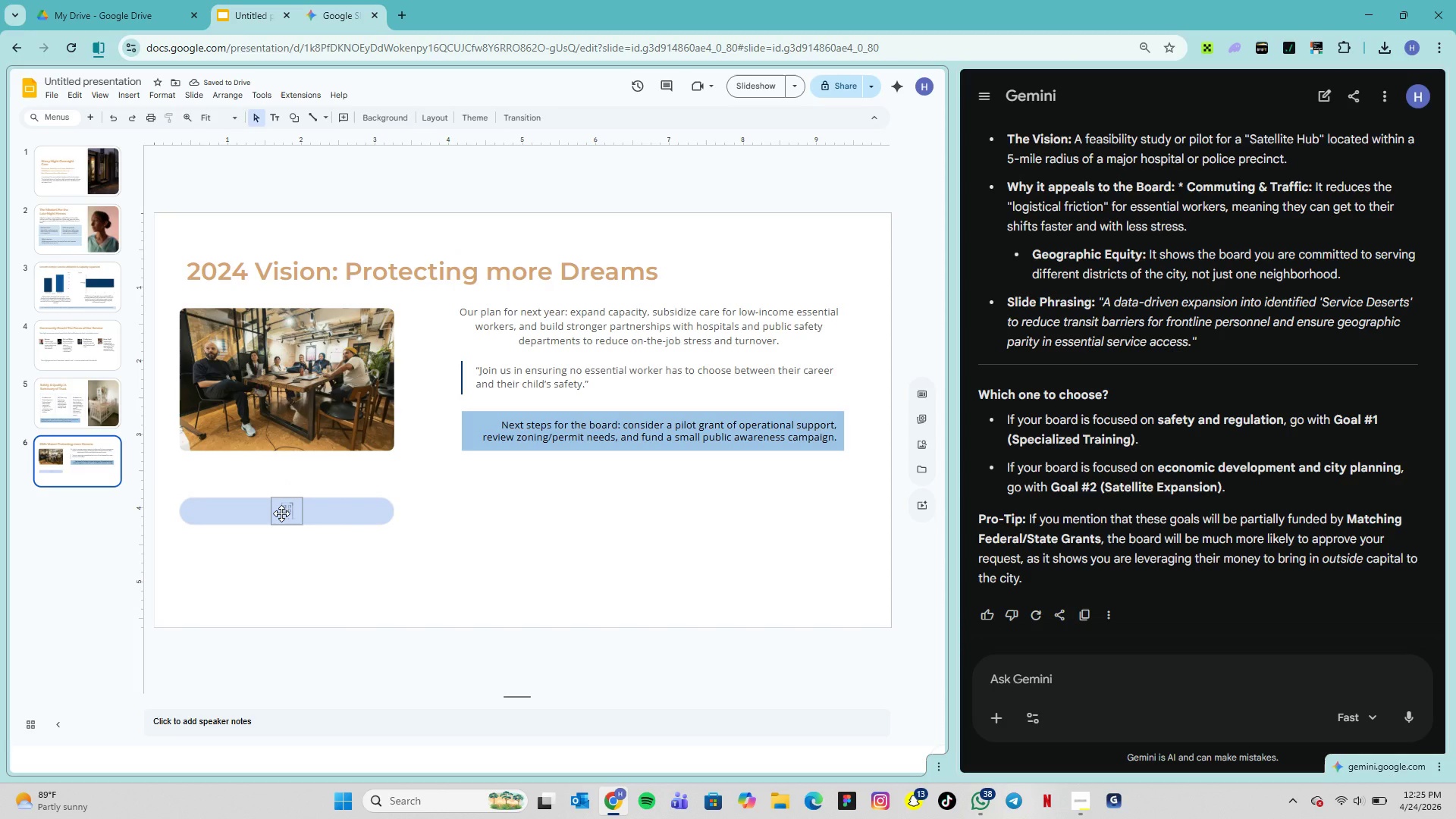 
left_click([281, 513])
 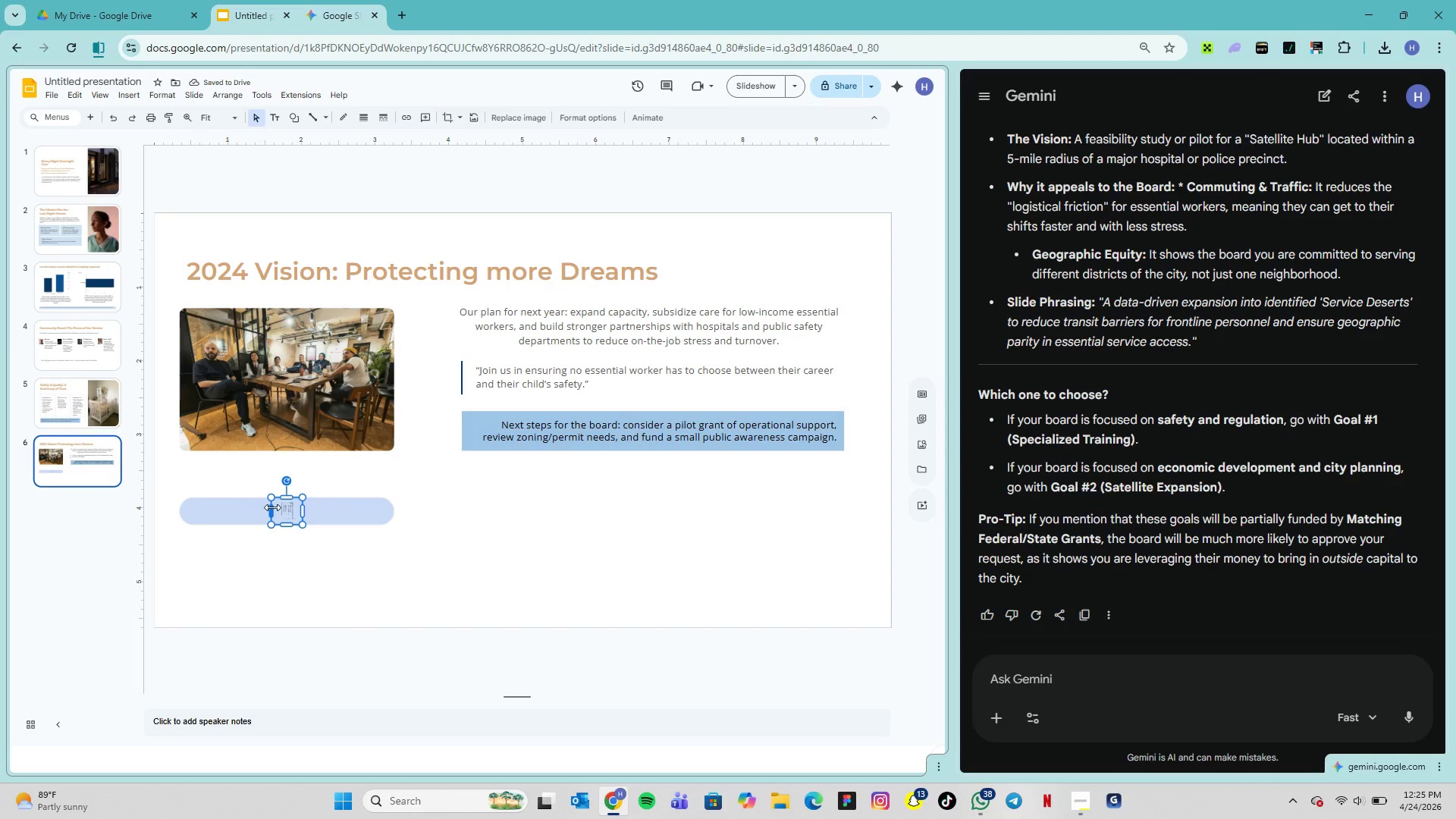 
hold_key(key=ShiftLeft, duration=0.89)
left_click([262, 500])
 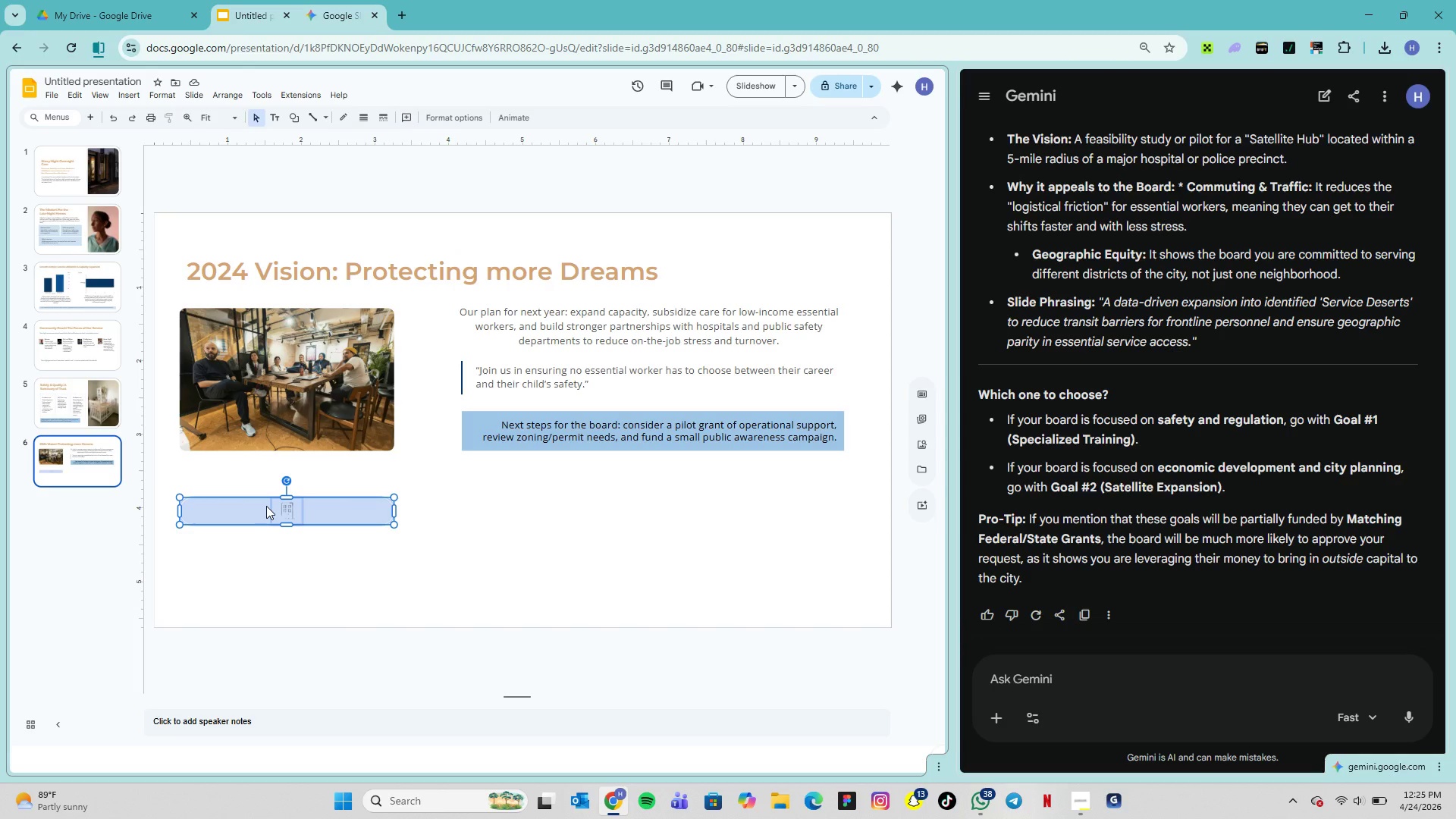 
right_click([266, 506])
 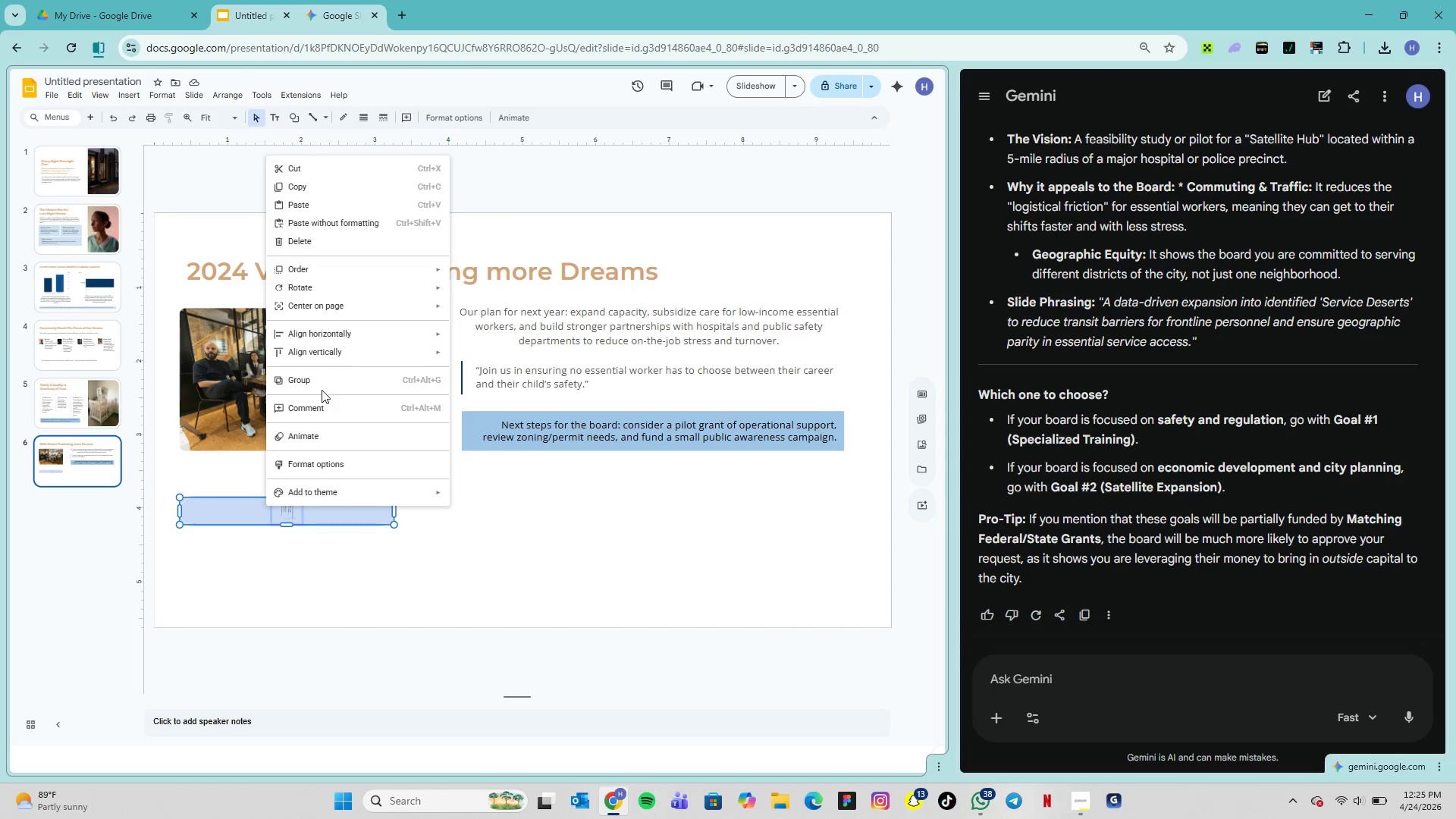 
left_click([322, 388])
 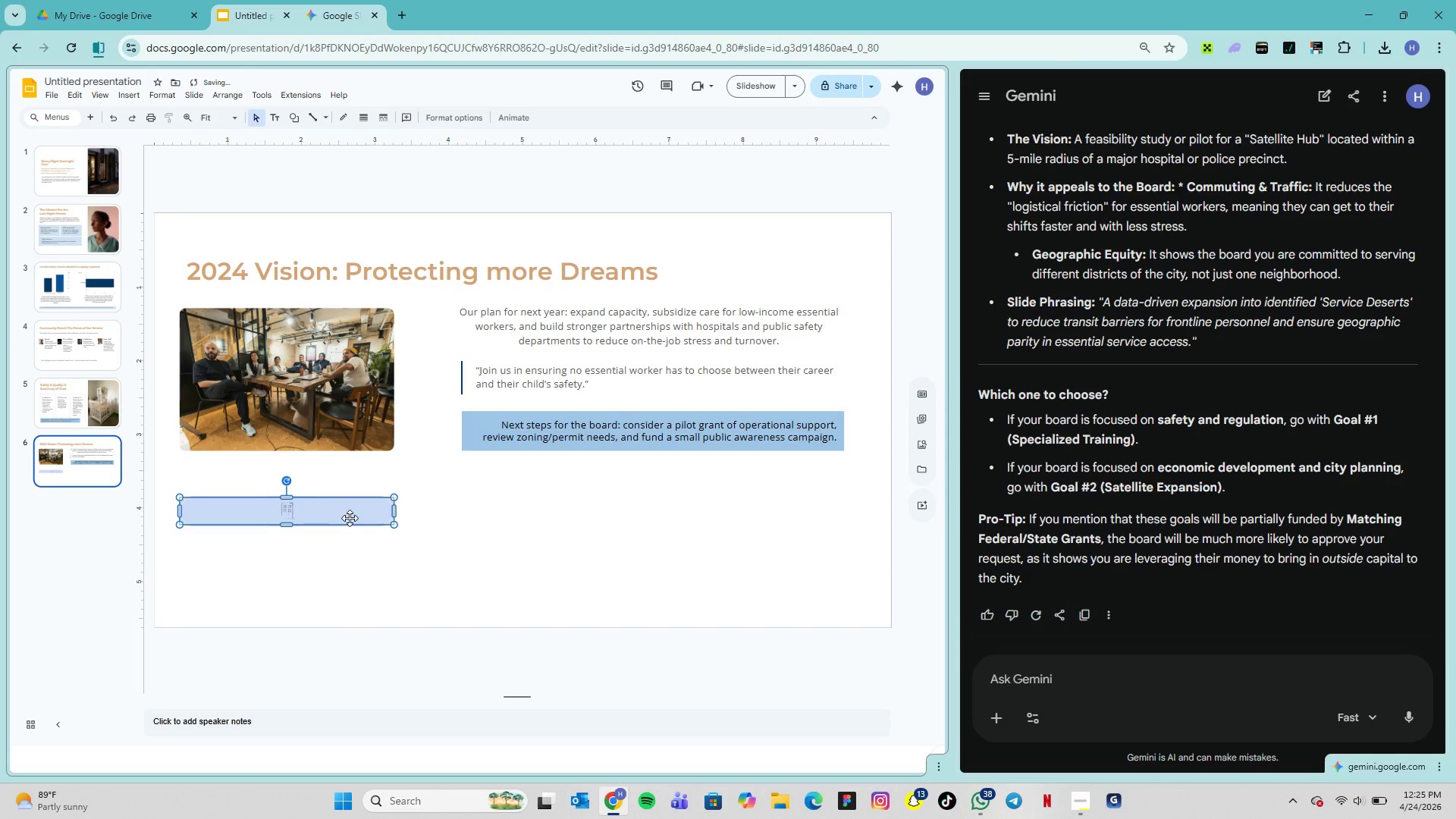 
key(Control+D)
 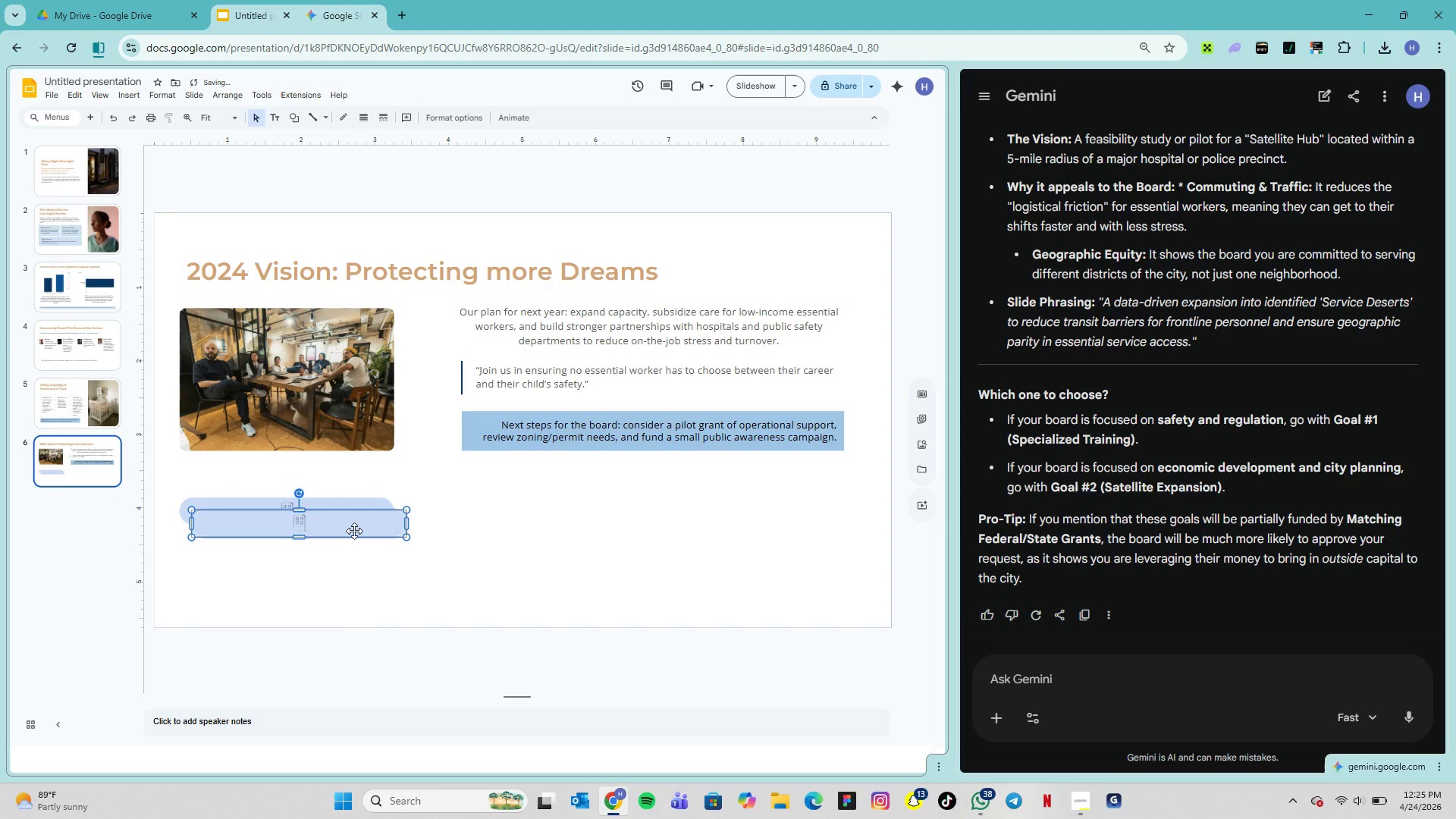 
left_click_drag(start_coordinate=[354, 531], to_coordinate=[566, 519])
 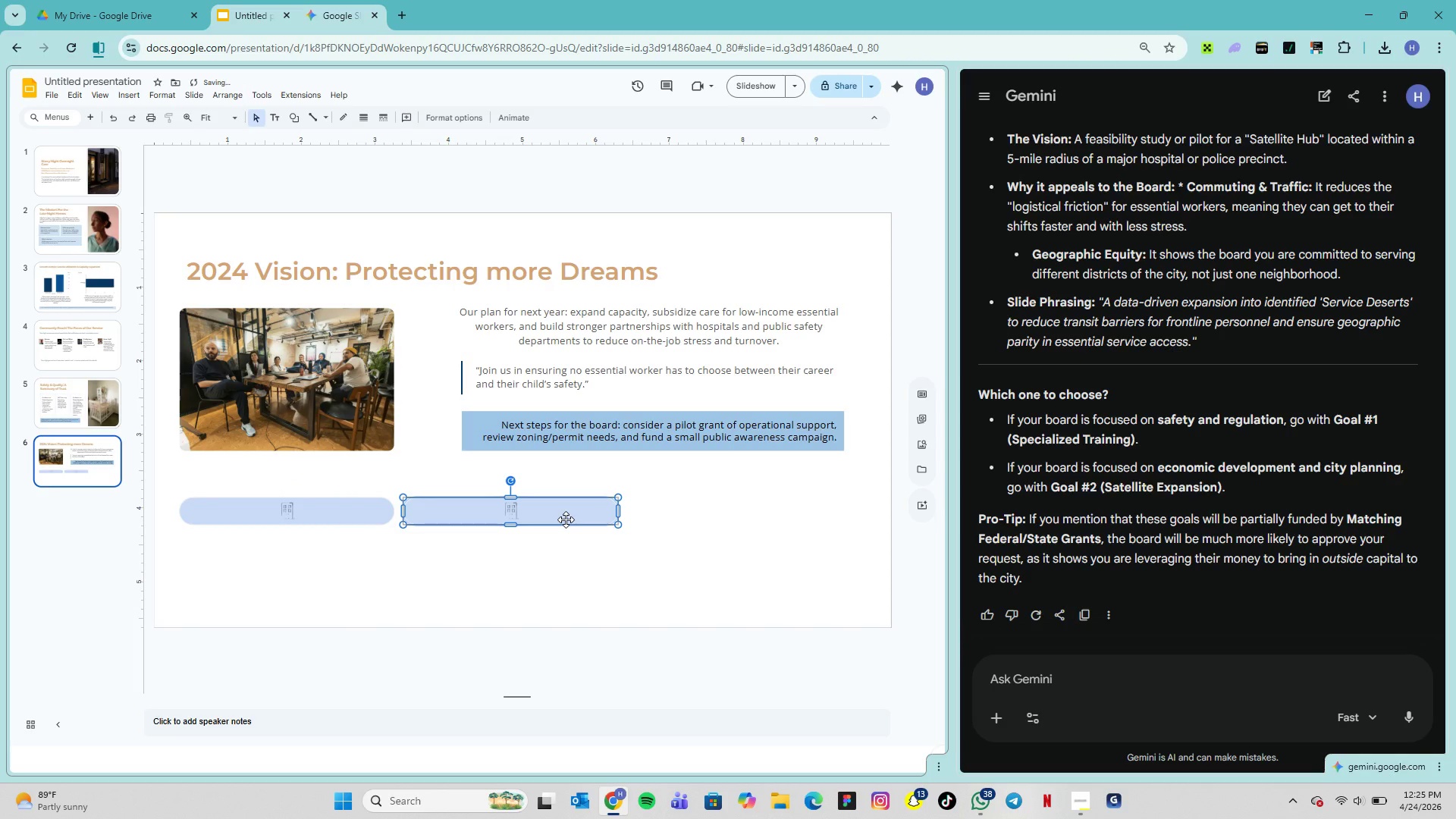 
key(Control+D)
 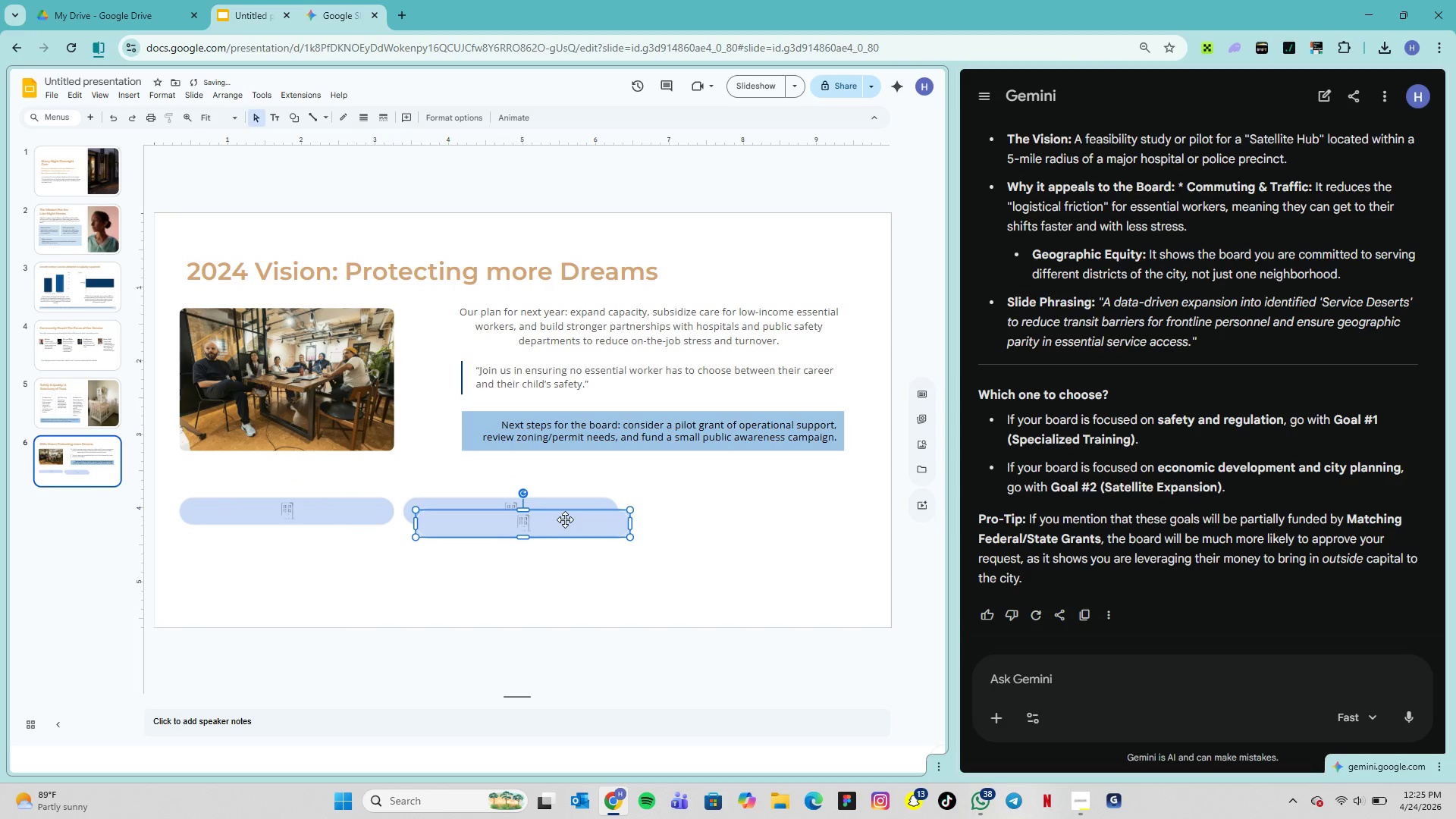 
left_click_drag(start_coordinate=[565, 519], to_coordinate=[776, 504])
 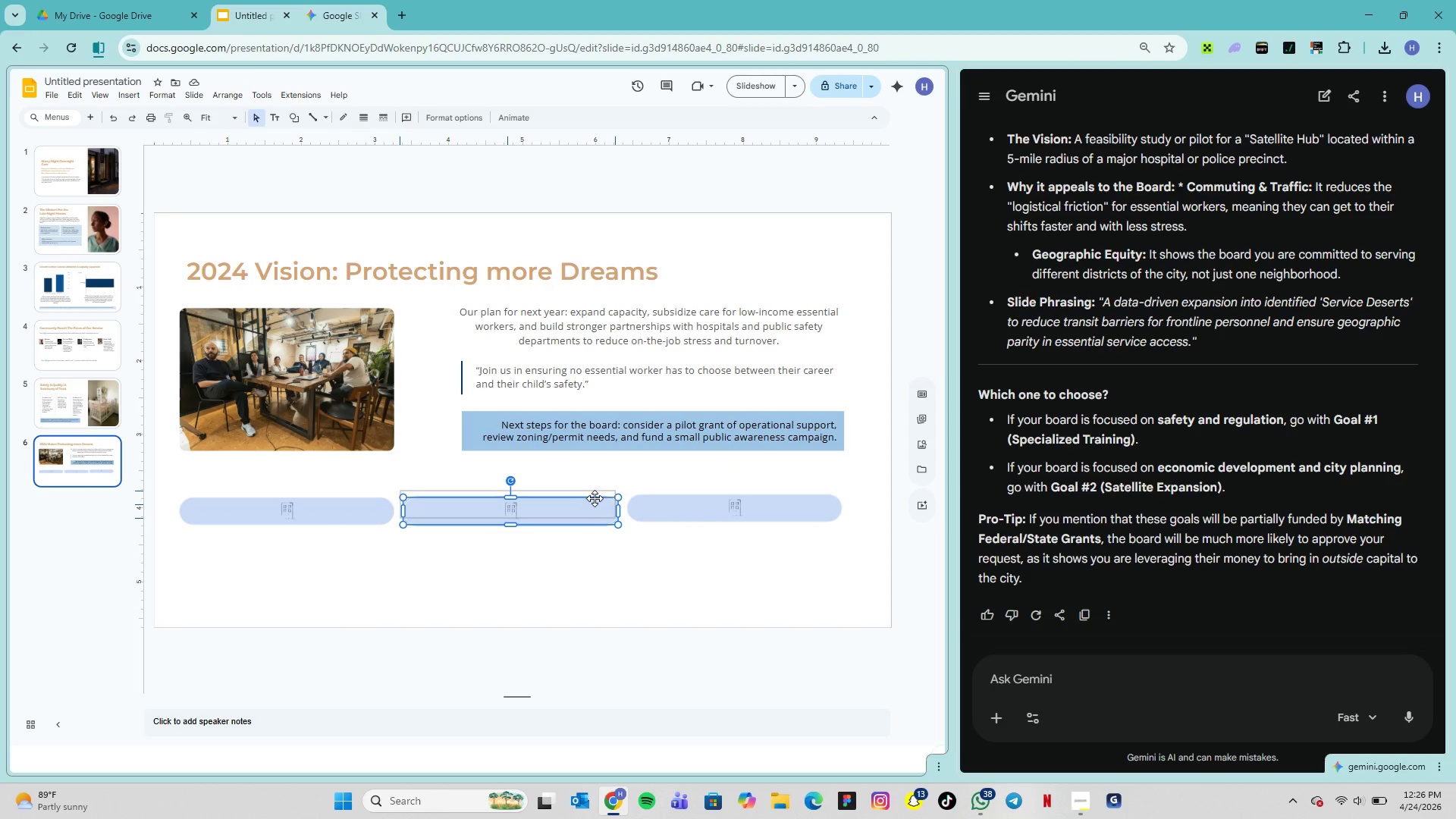 
wait(12.53)
 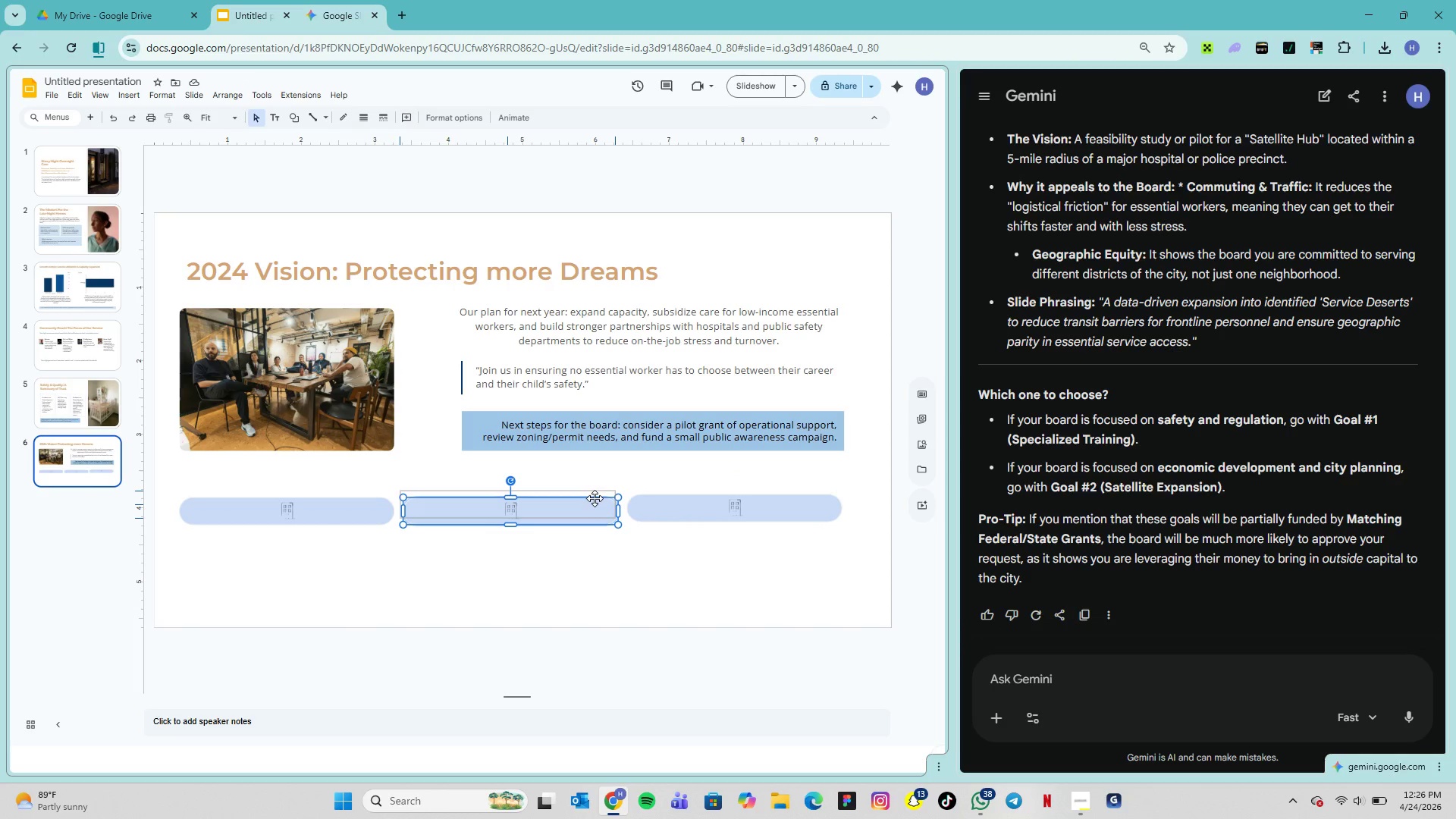 
left_click([657, 537])
 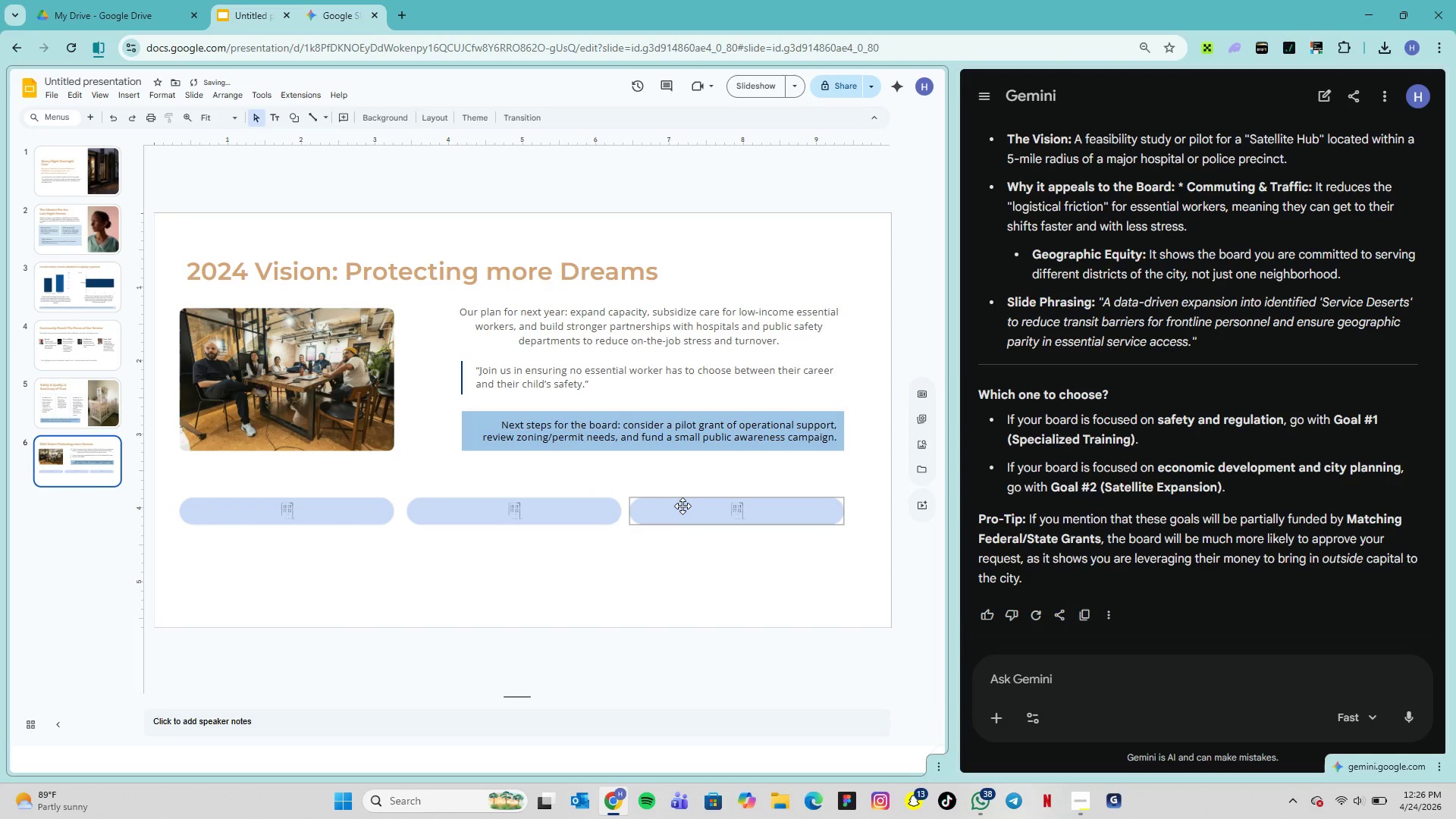 
left_click_drag(start_coordinate=[685, 506], to_coordinate=[690, 507])
 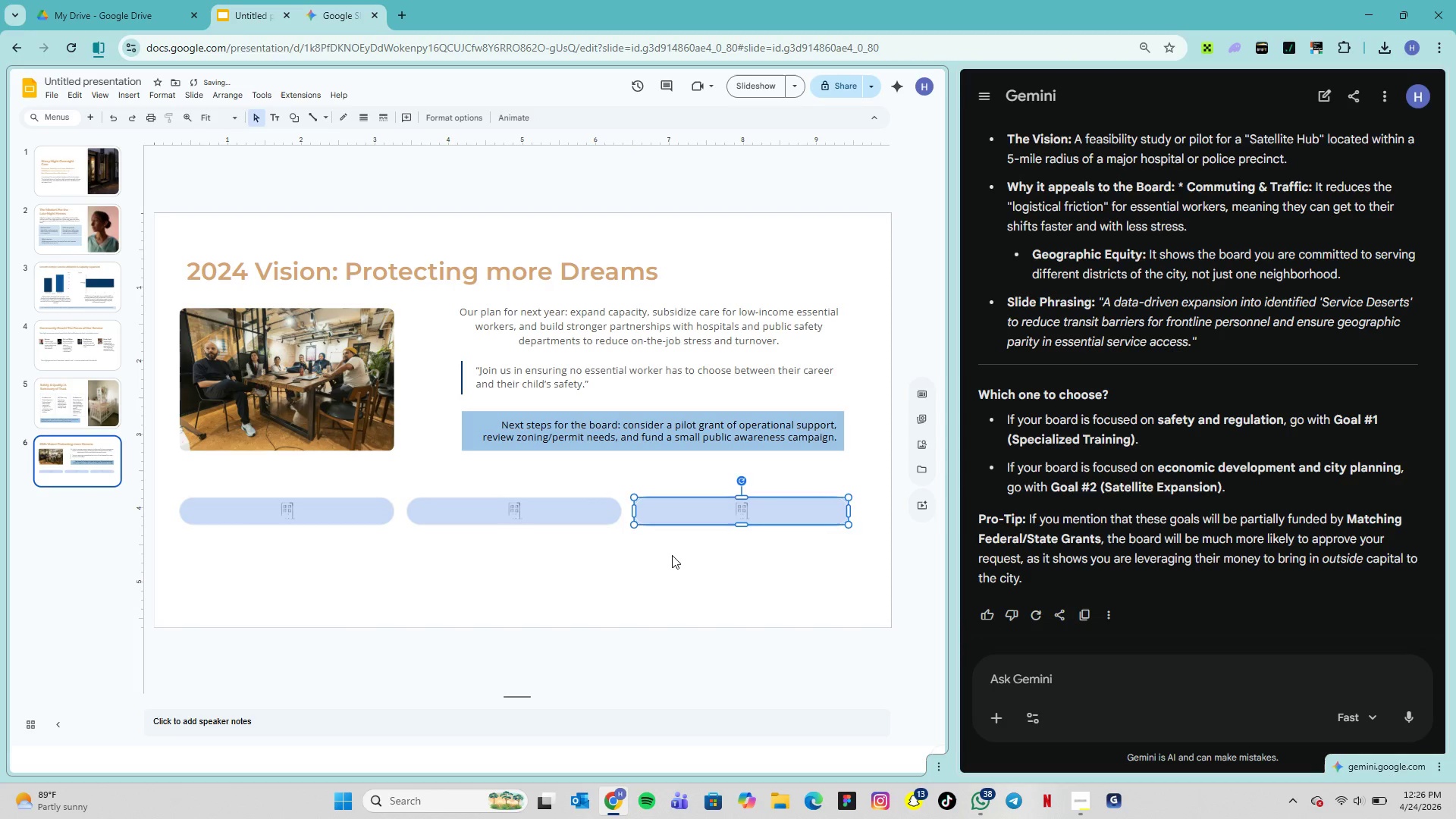 
left_click([672, 555])
 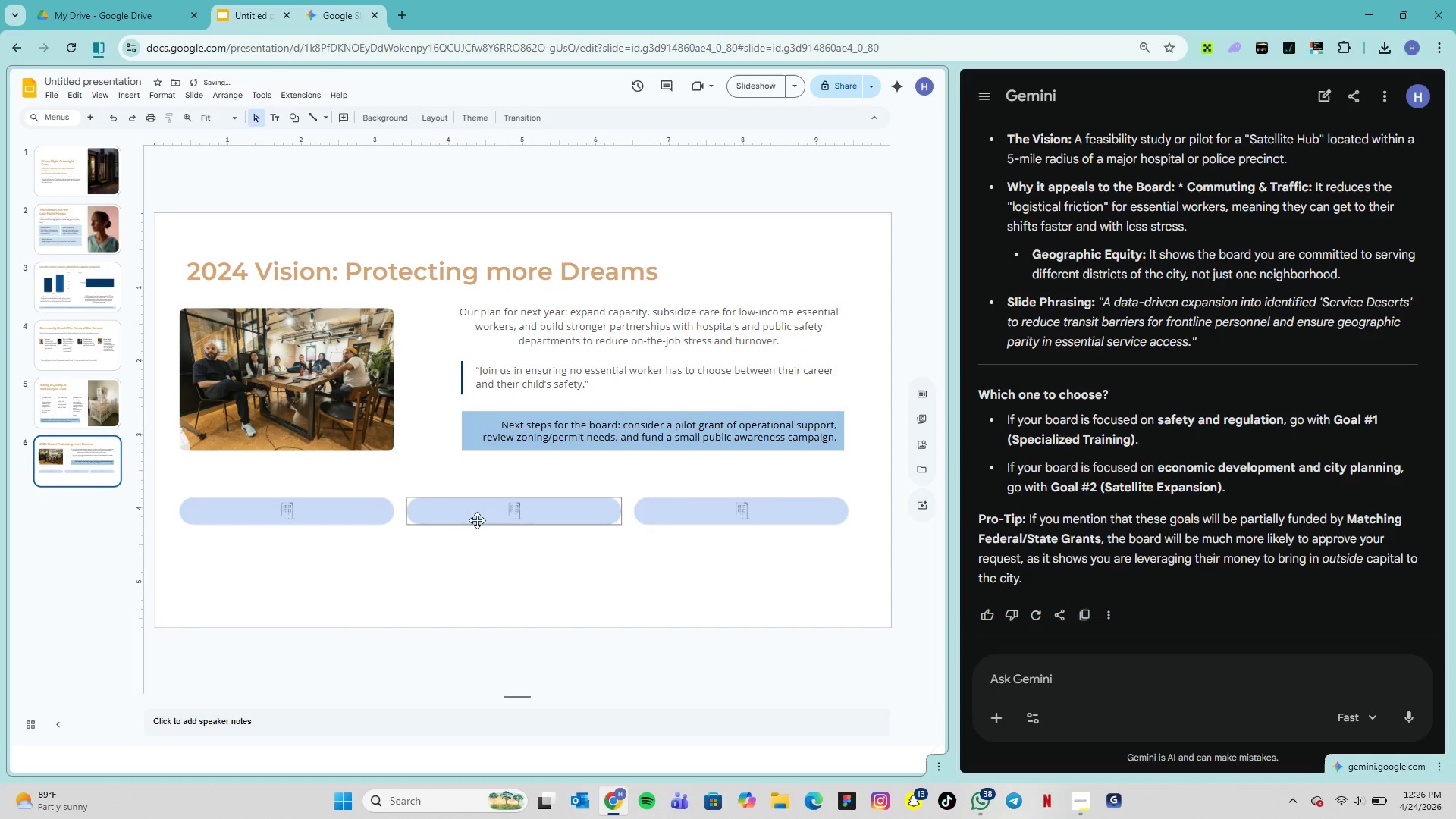 
left_click([530, 514])
 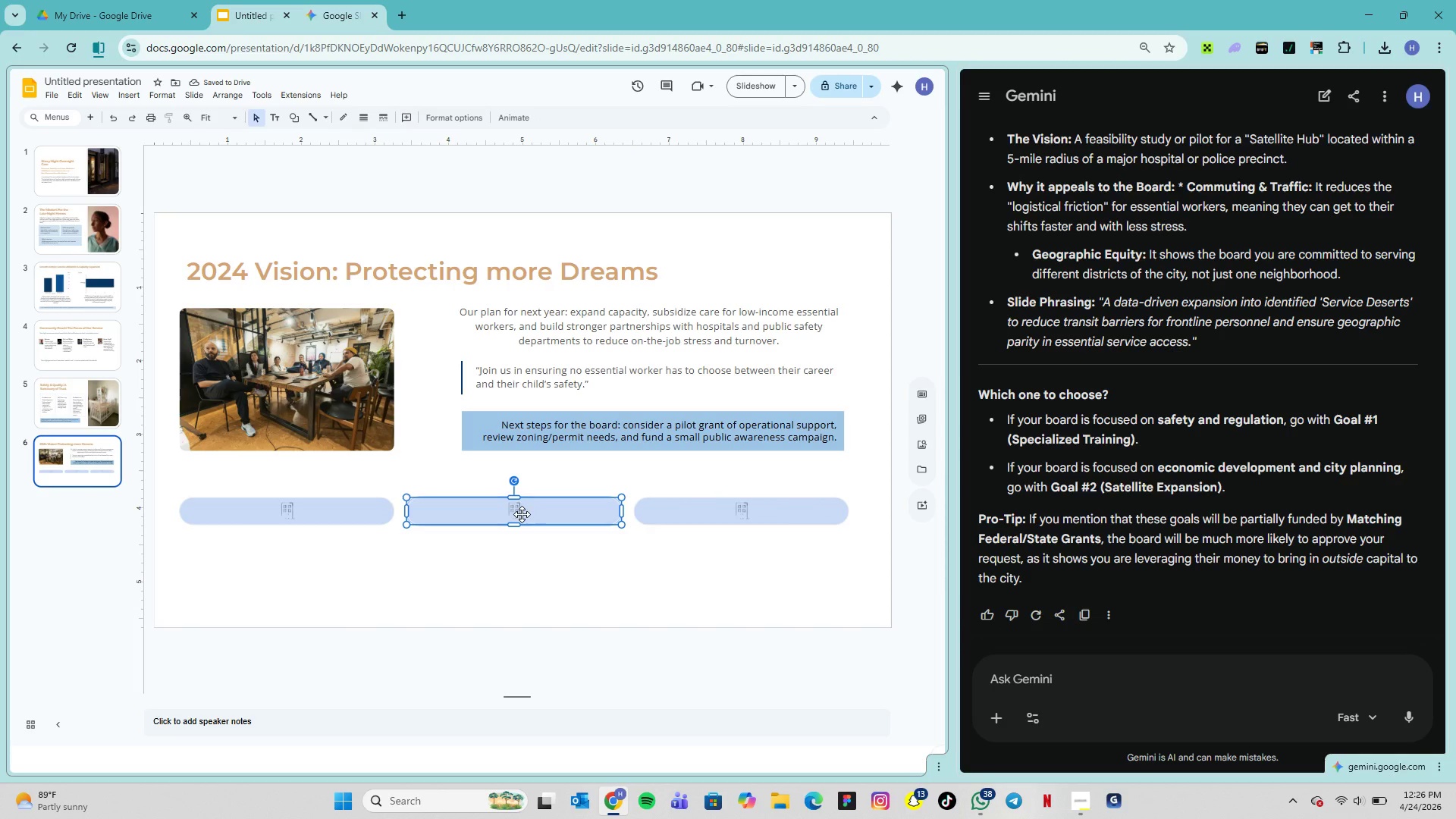 
left_click([522, 514])
 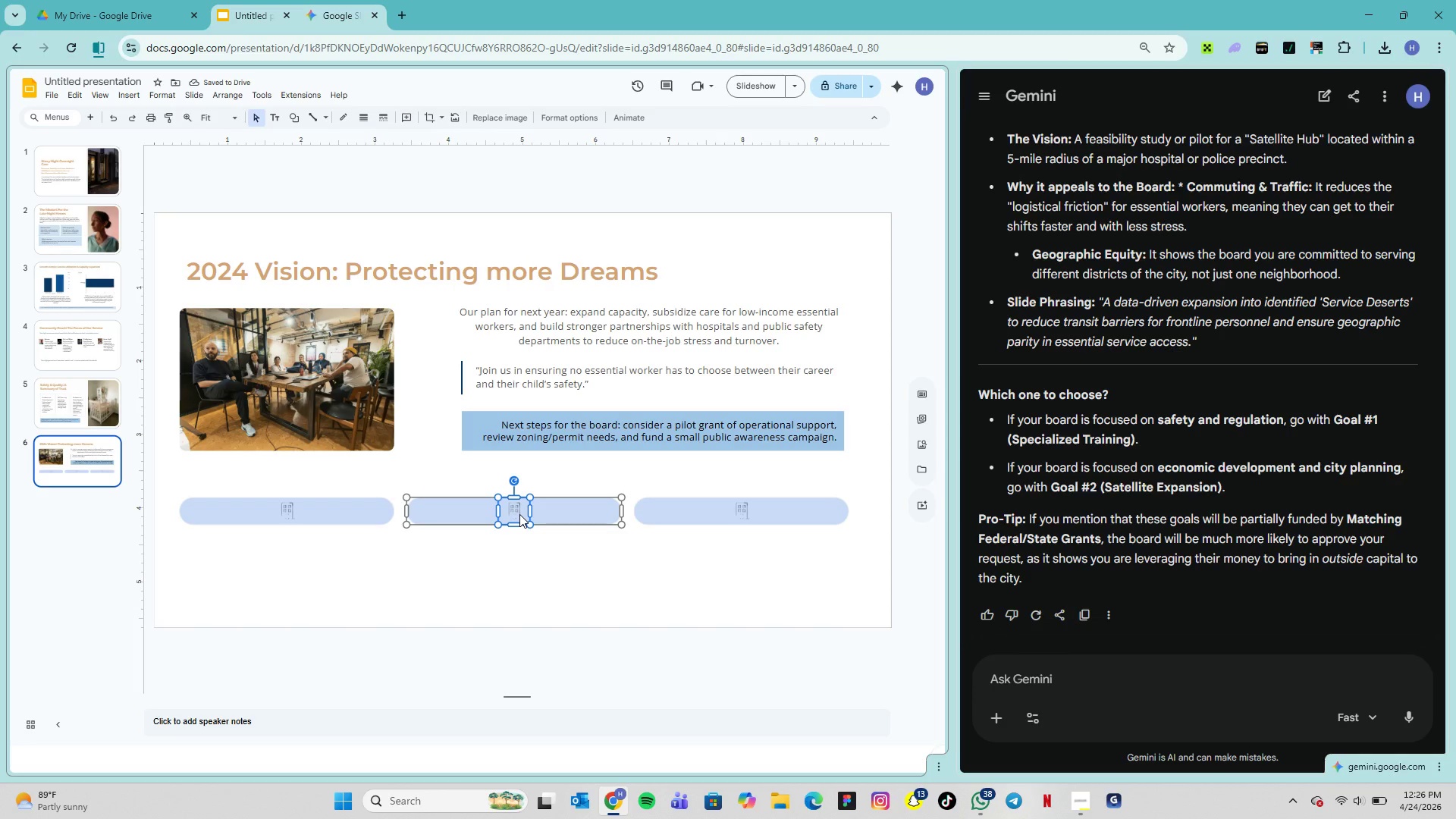 
right_click([518, 513])
 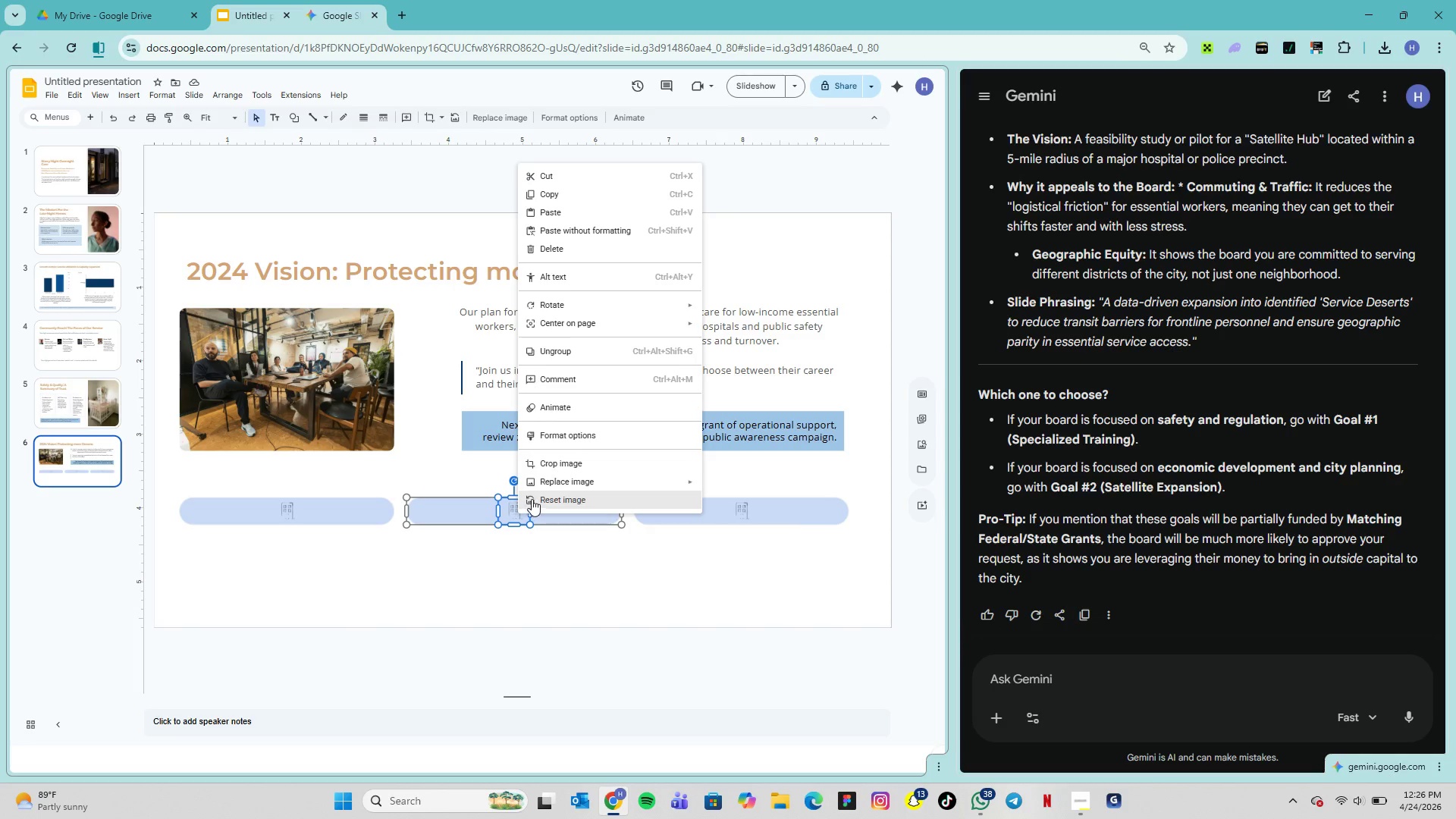 
mouse_move([564, 479])
 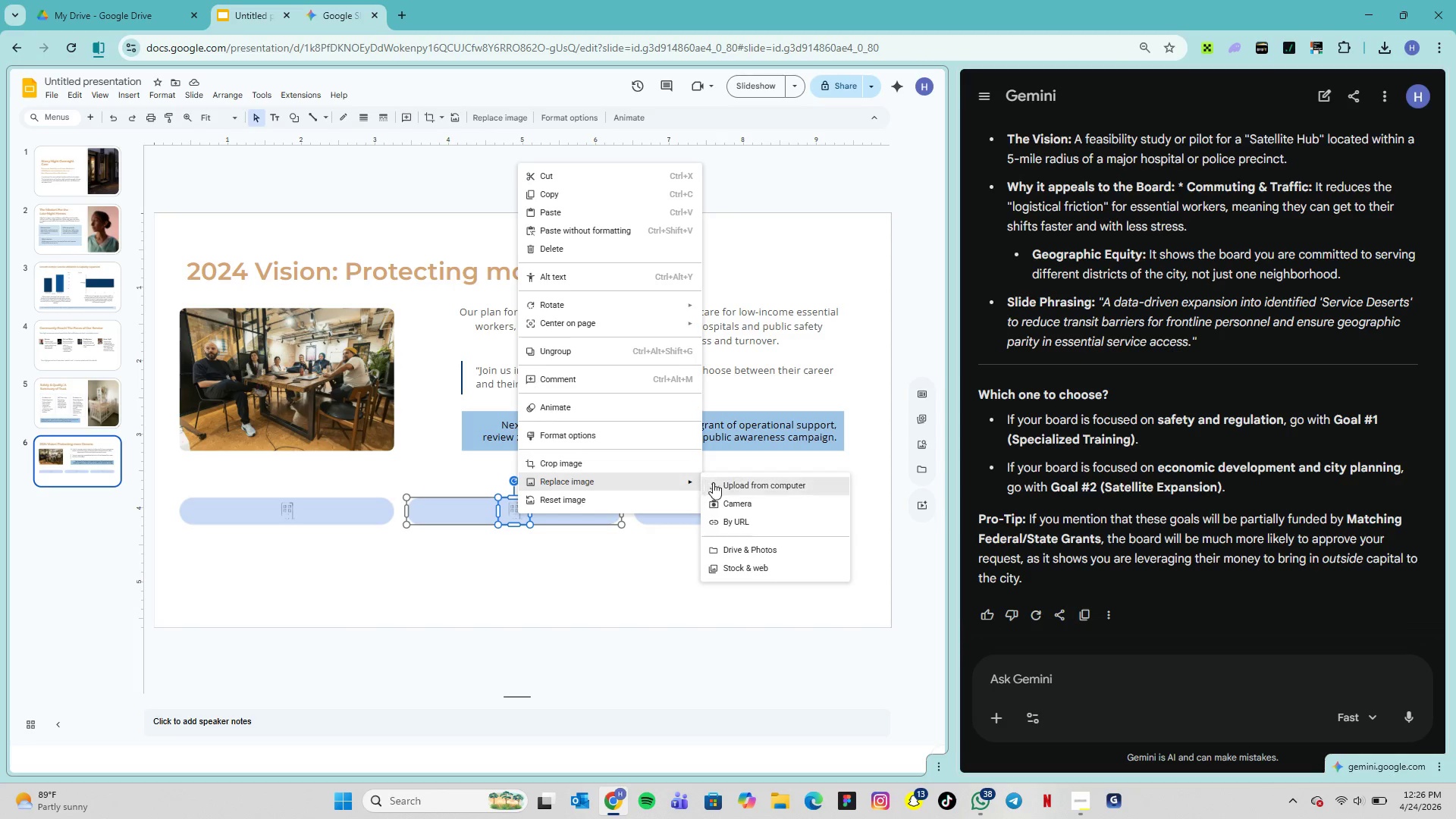 
left_click([726, 484])
 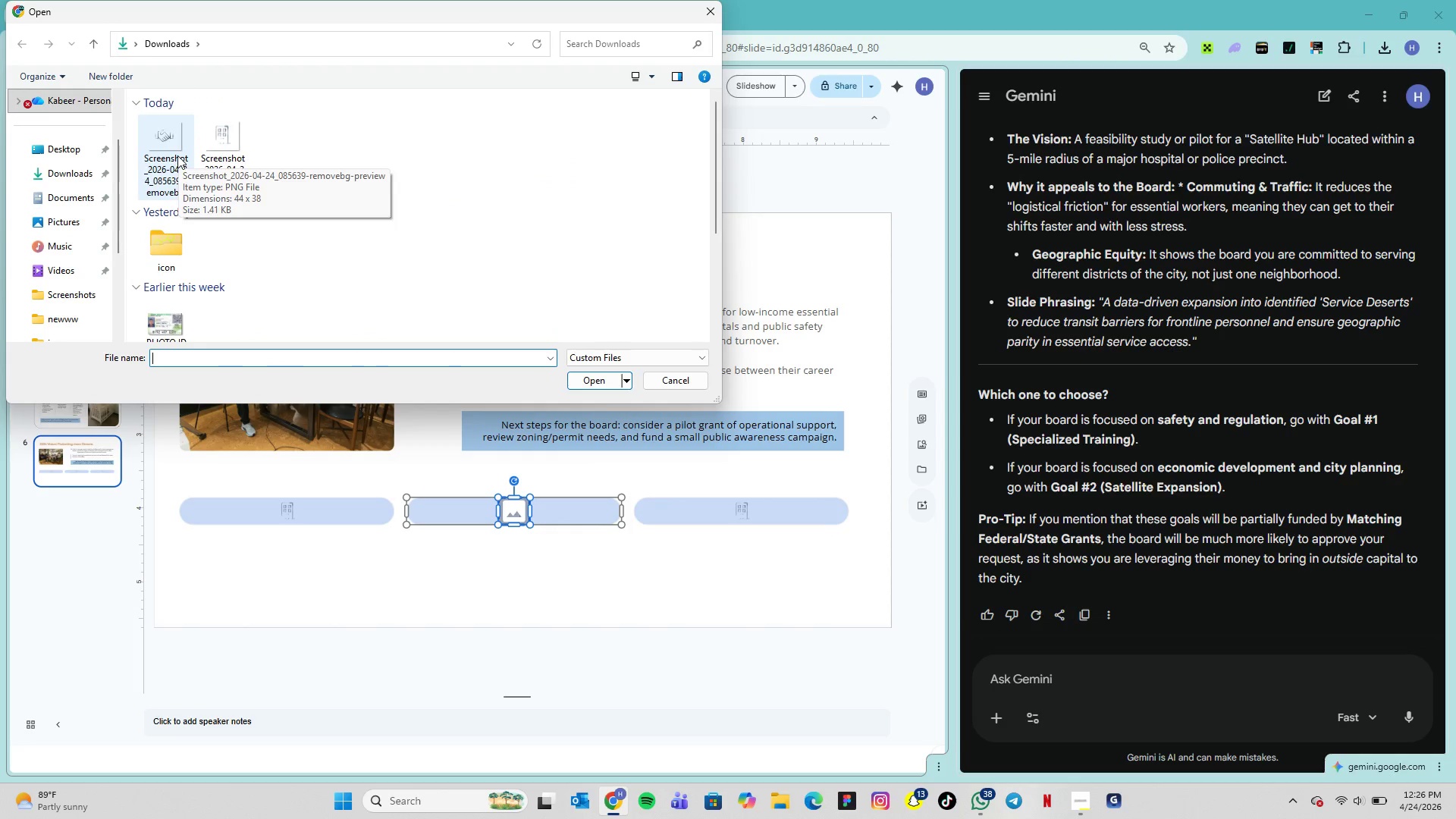 
wait(6.39)
 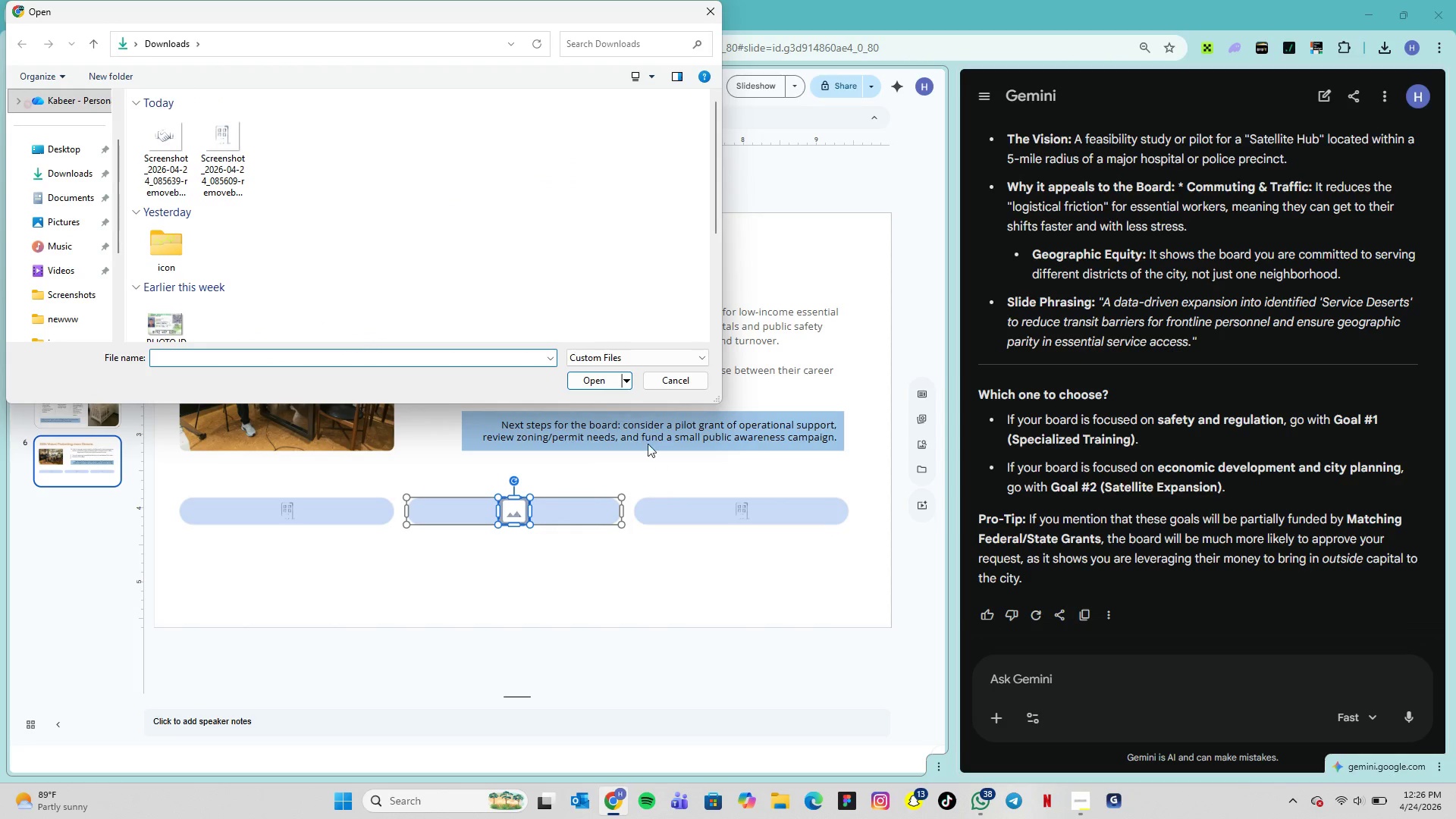 
scroll: coordinate [203, 246], scroll_direction: down, amount: 1.0
 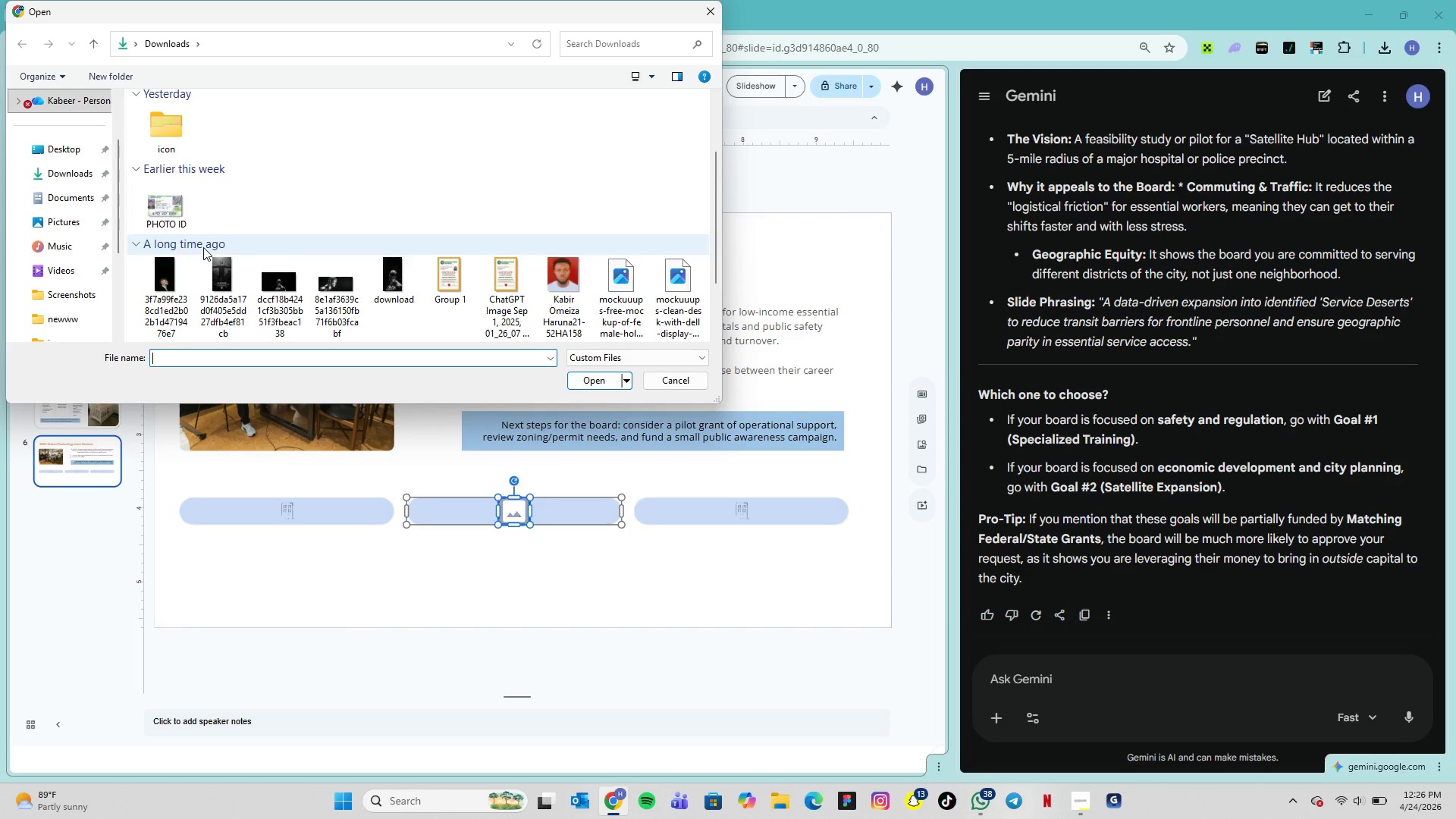 
scroll: coordinate [203, 247], scroll_direction: up, amount: 3.0
 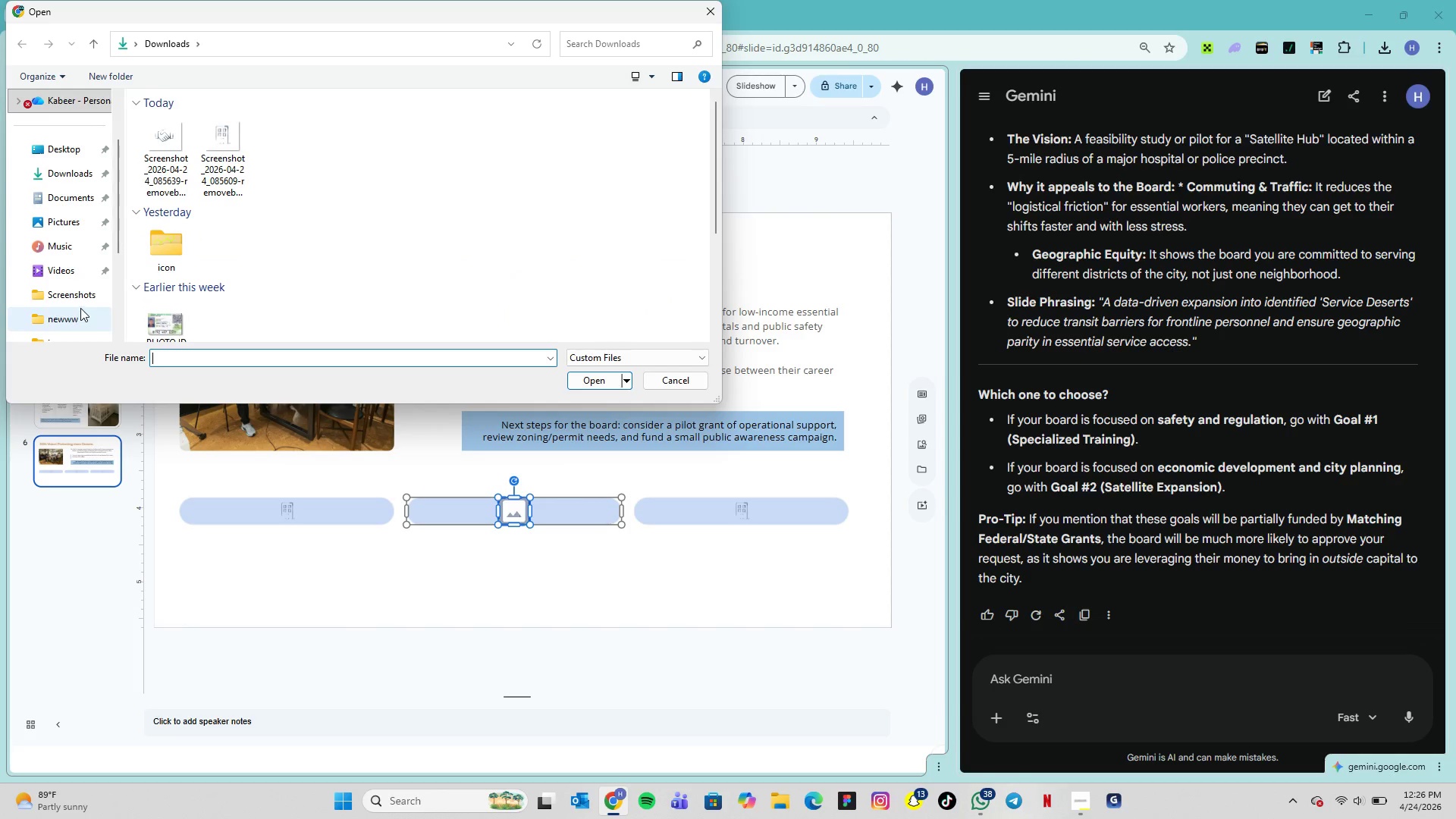 
left_click([80, 300])
 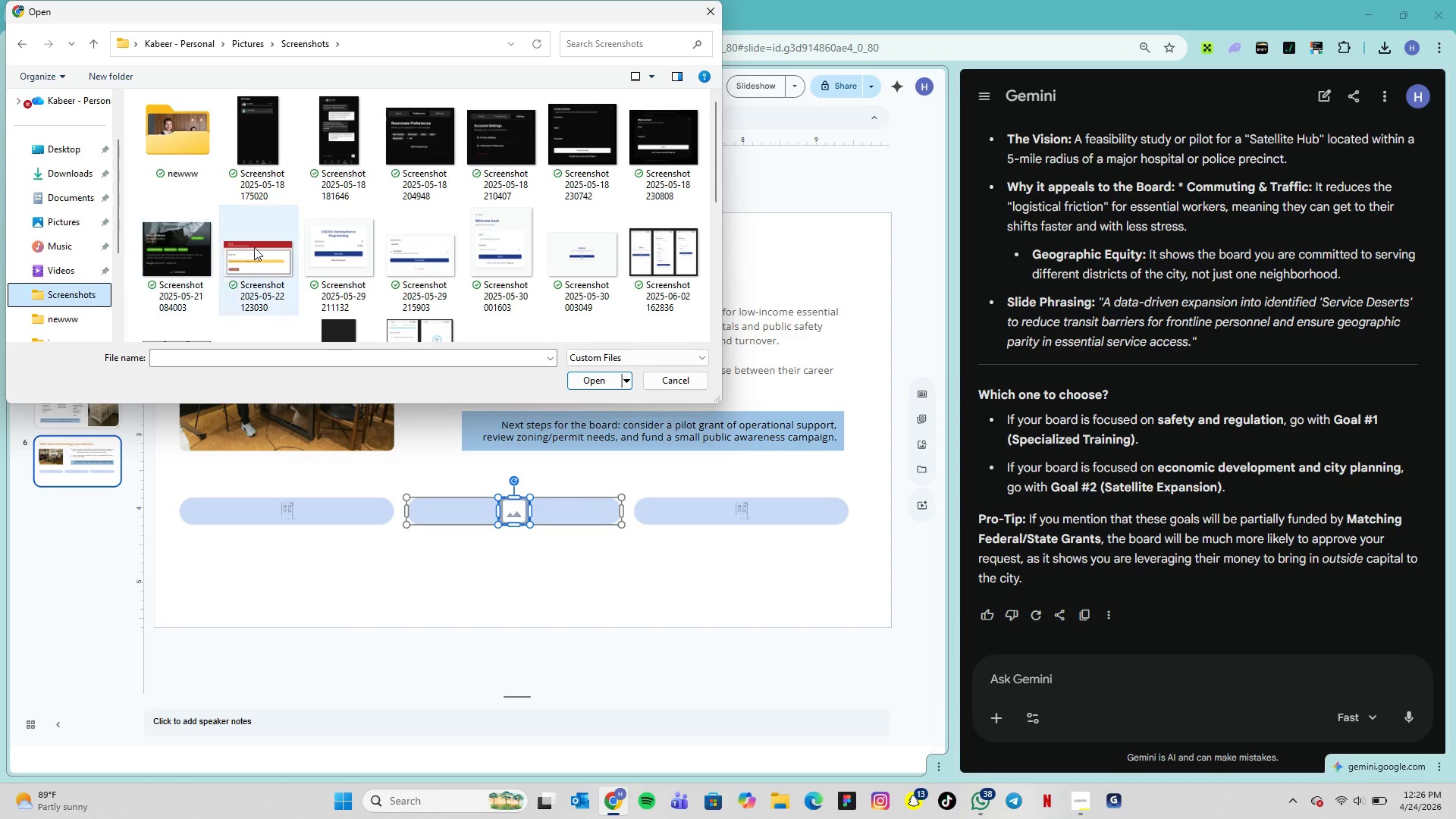 
scroll: coordinate [609, 317], scroll_direction: down, amount: 10.0
 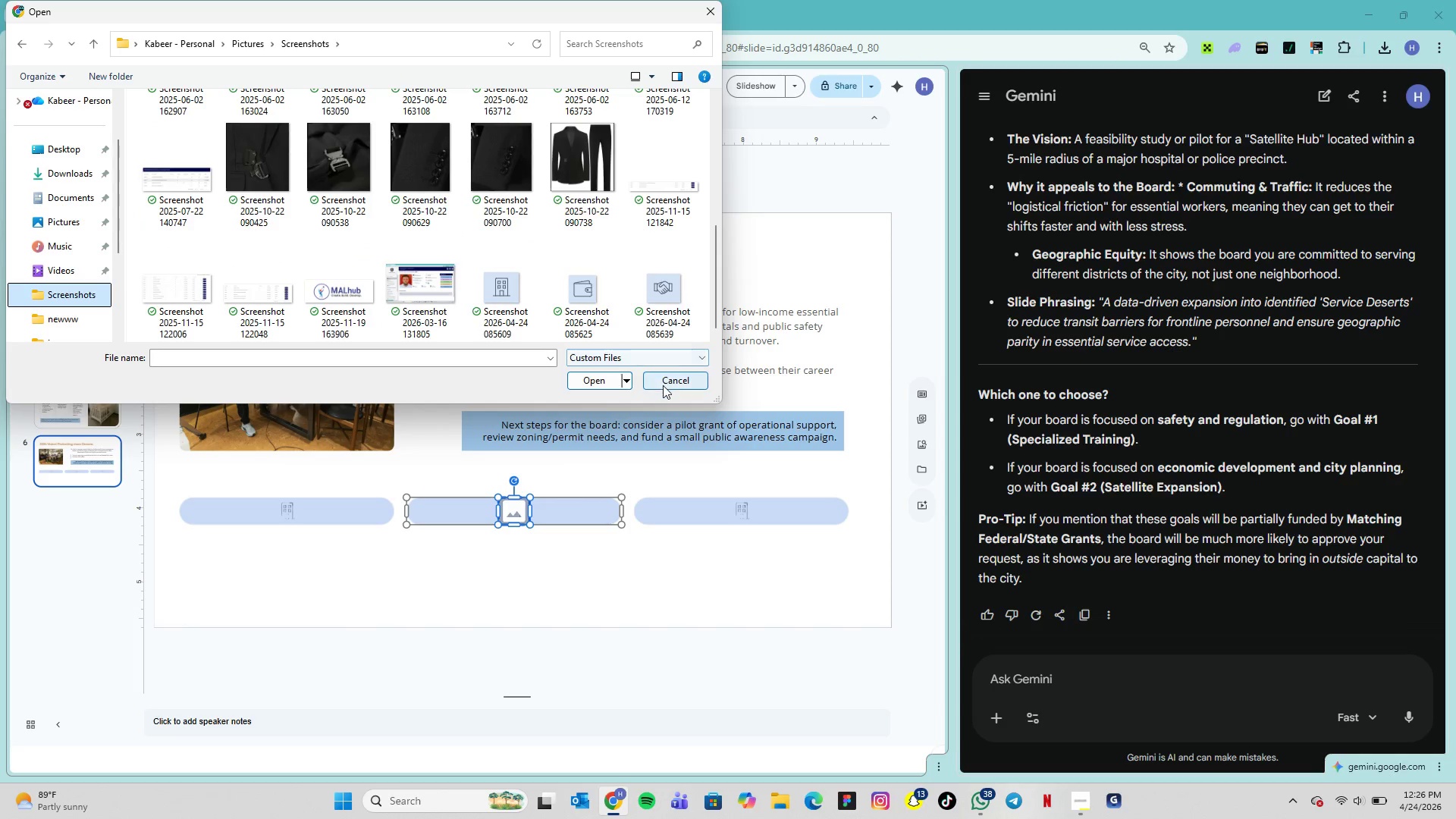 
left_click([663, 385])
 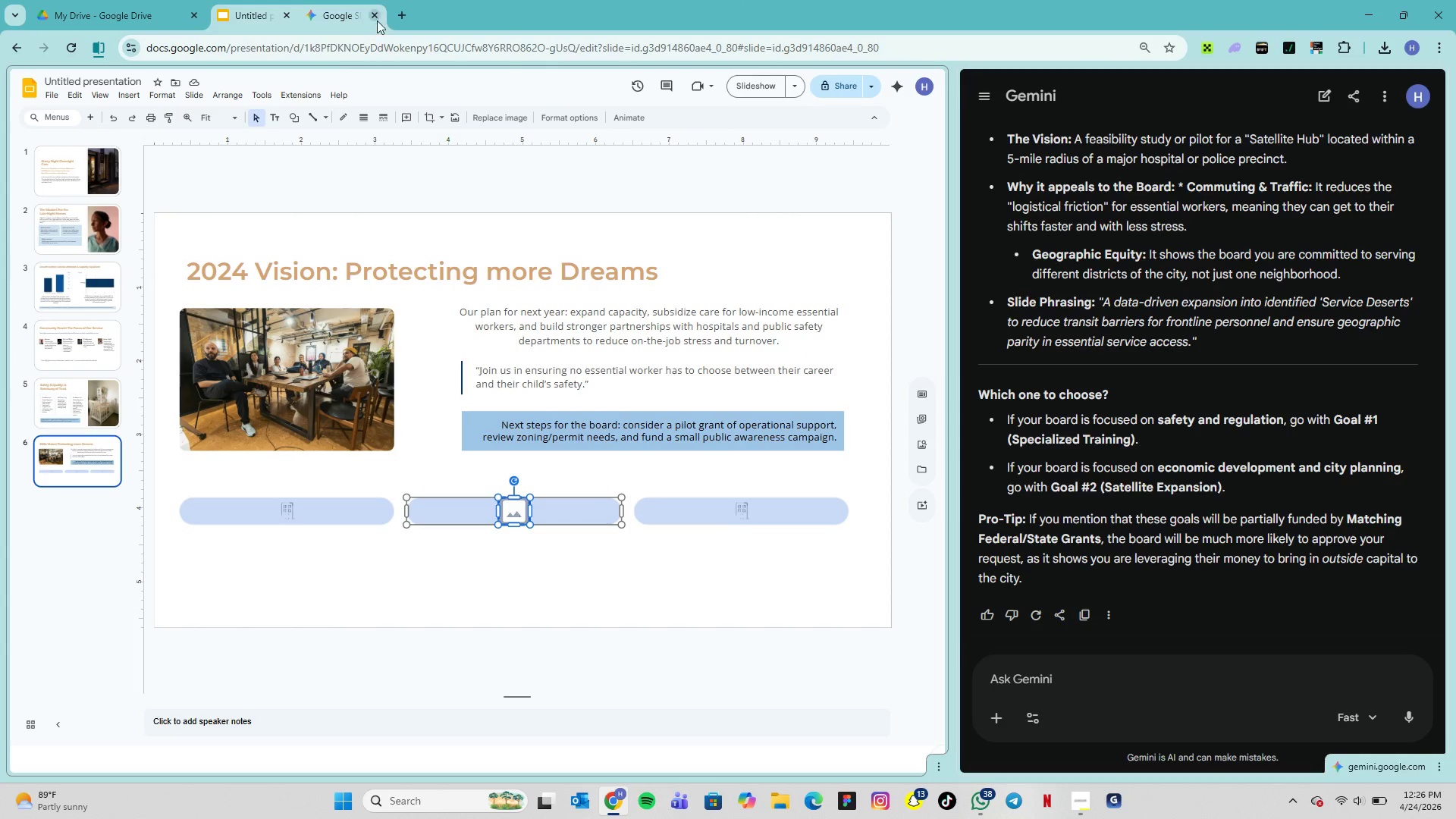 
left_click([399, 17])
 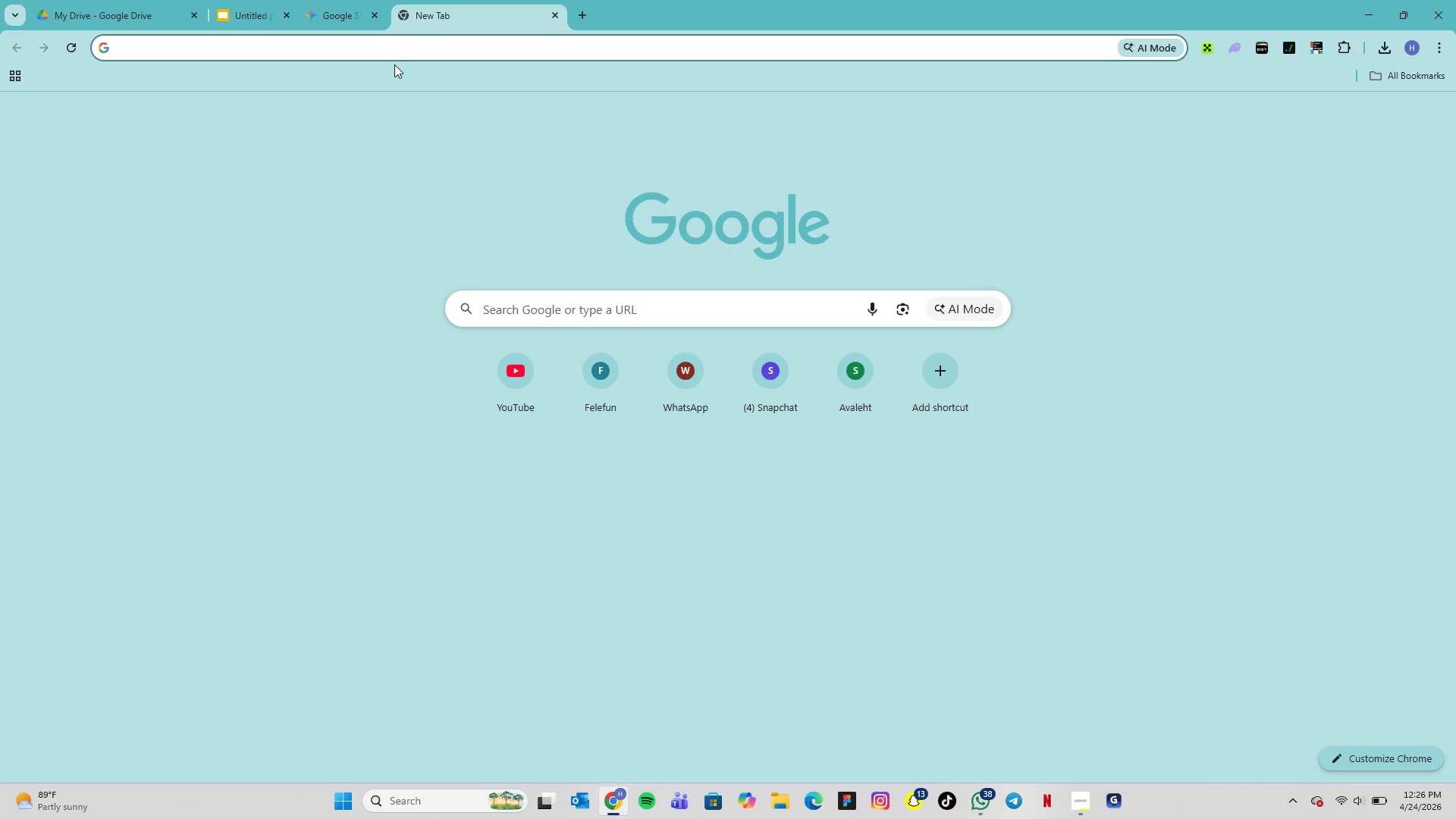 
left_click([388, 46])
 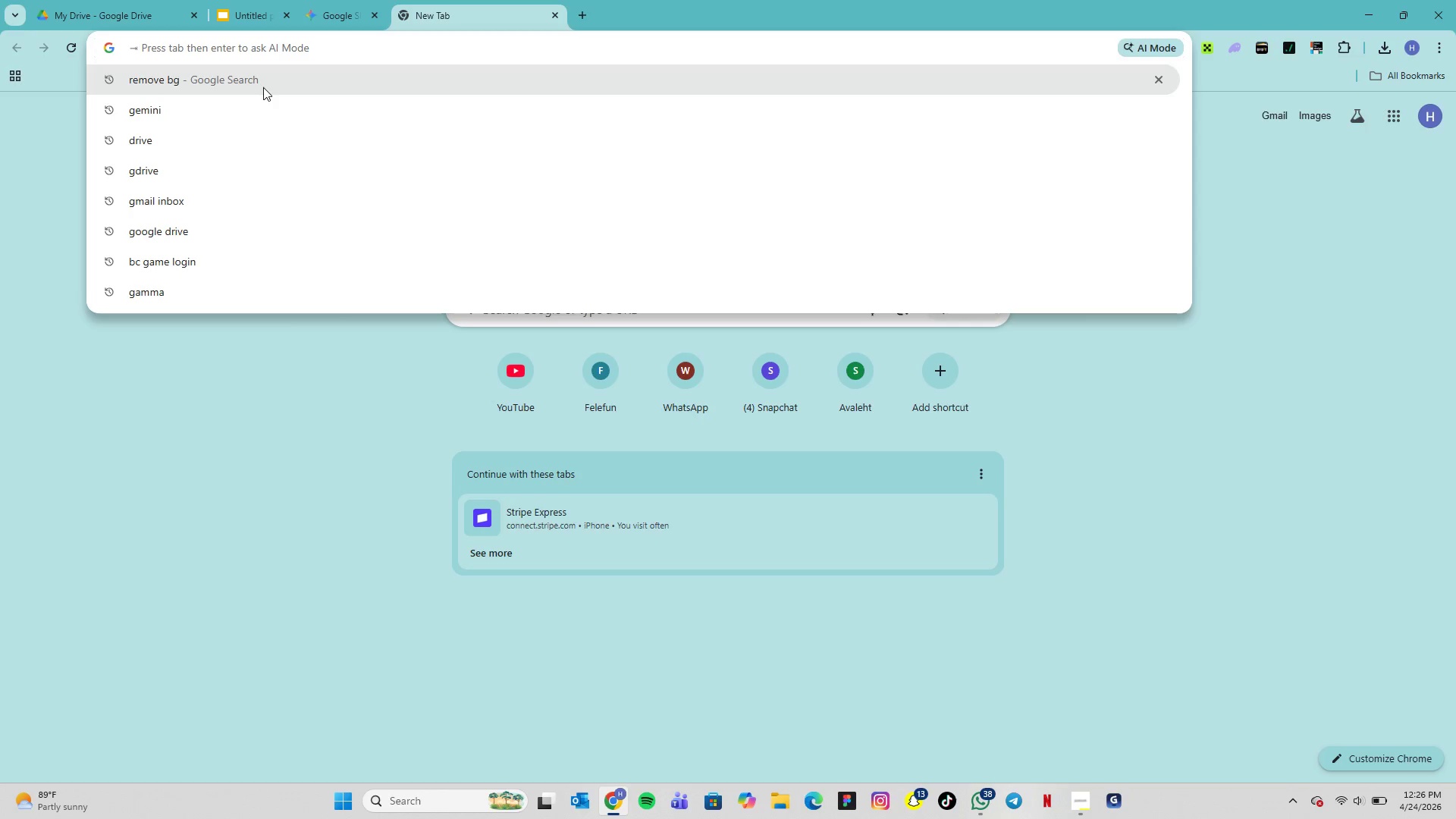 
left_click([263, 87])
 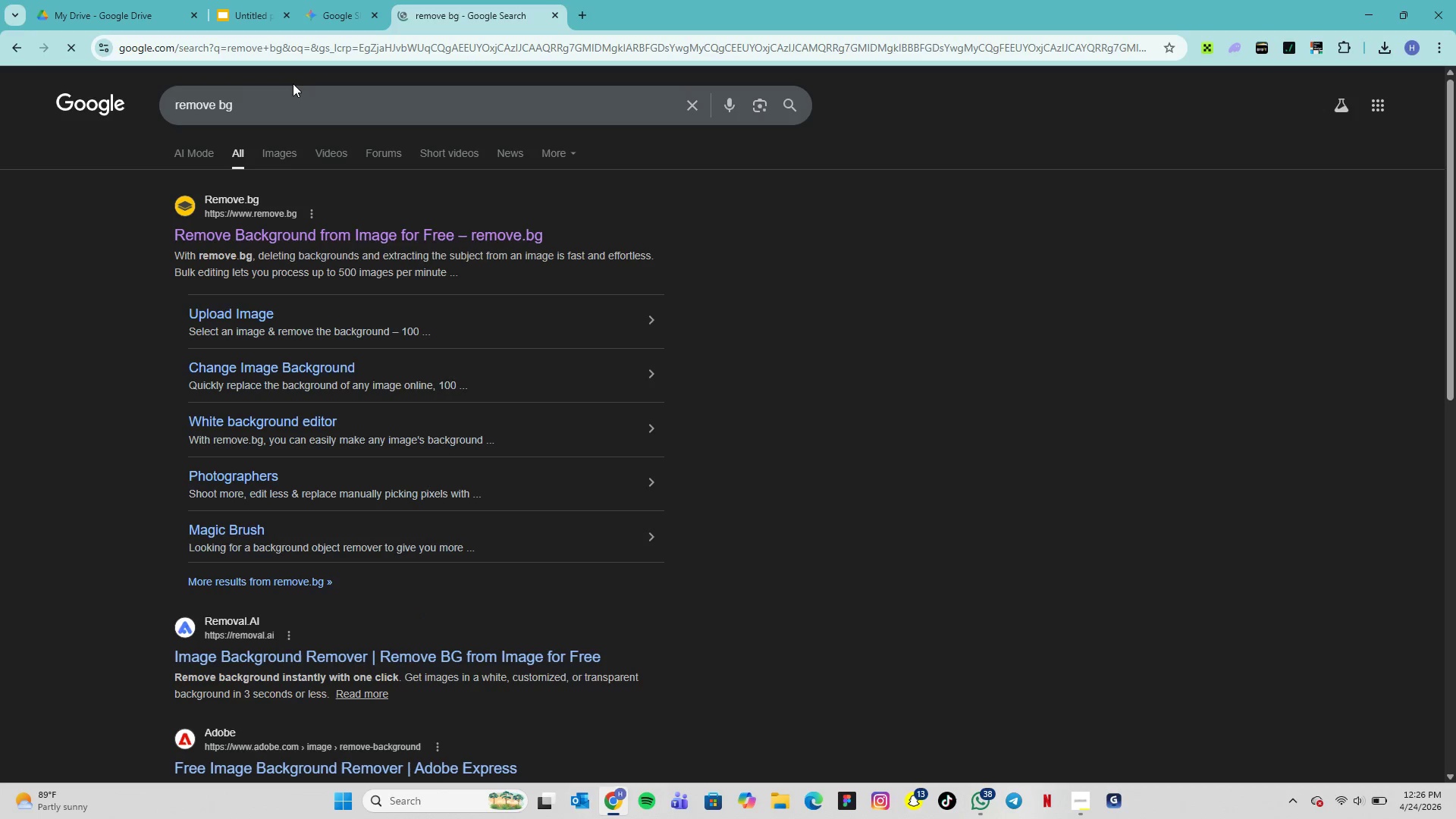 
left_click([276, 234])
 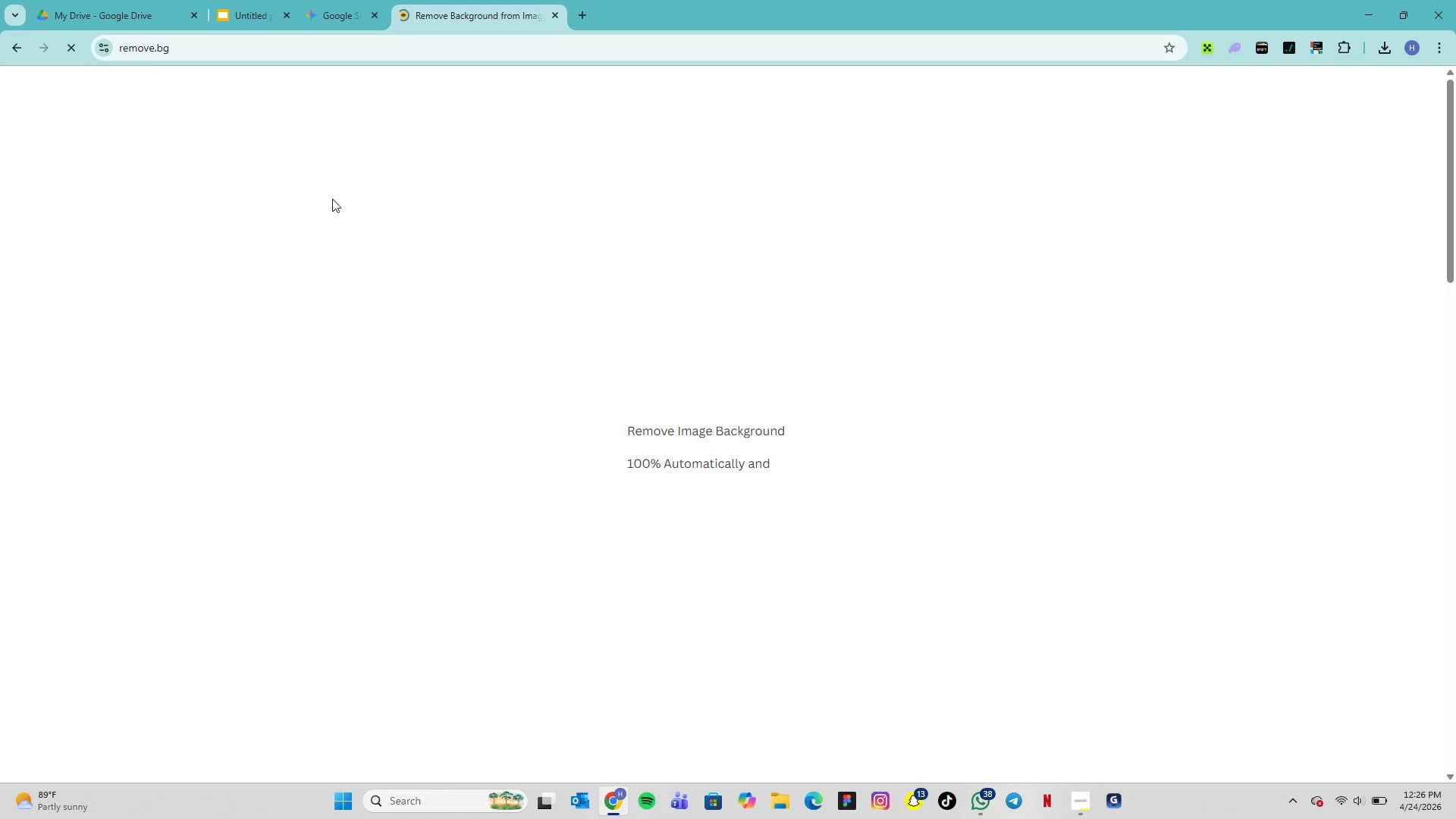 
wait(5.98)
 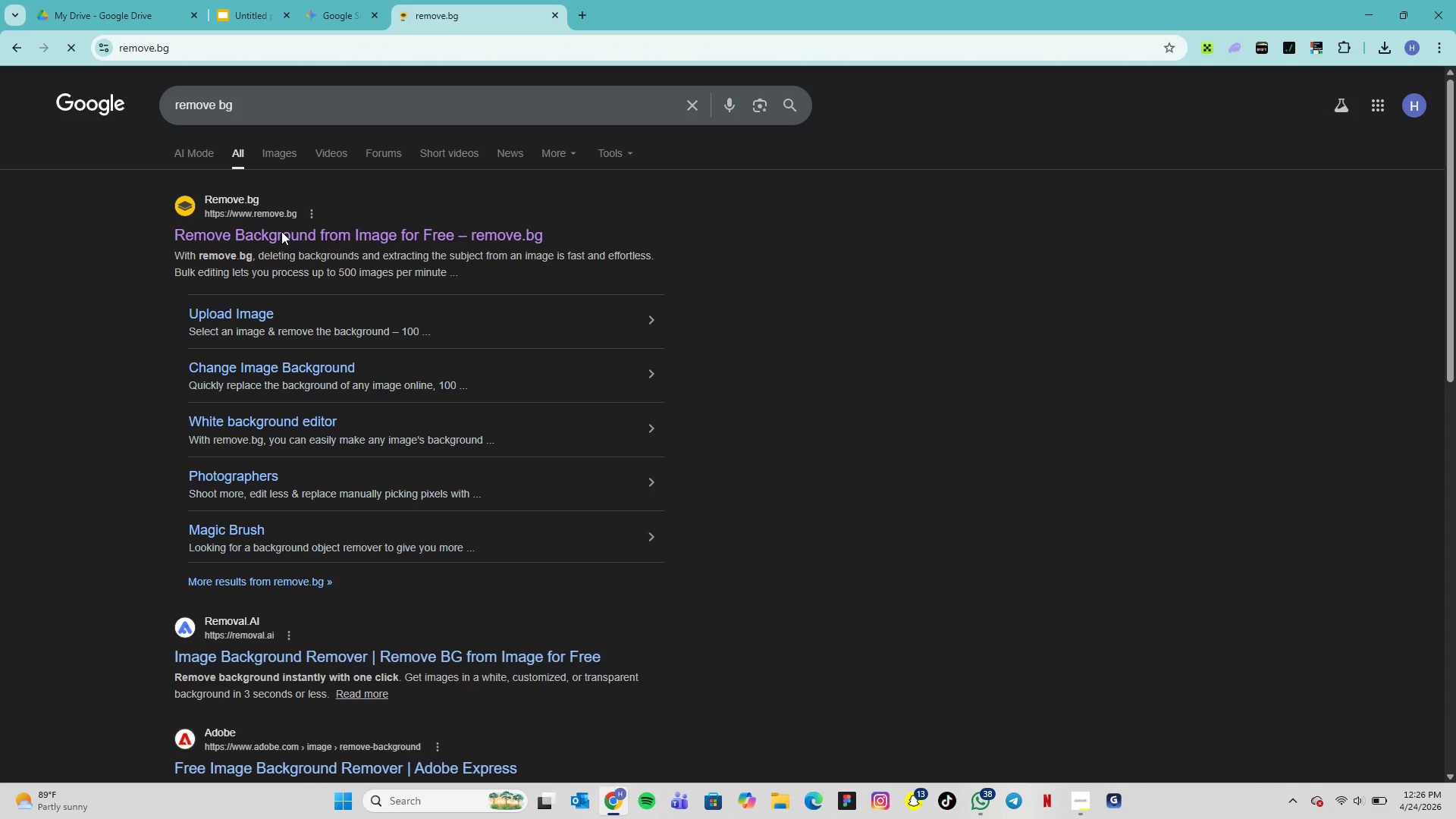 
left_click([915, 459])
 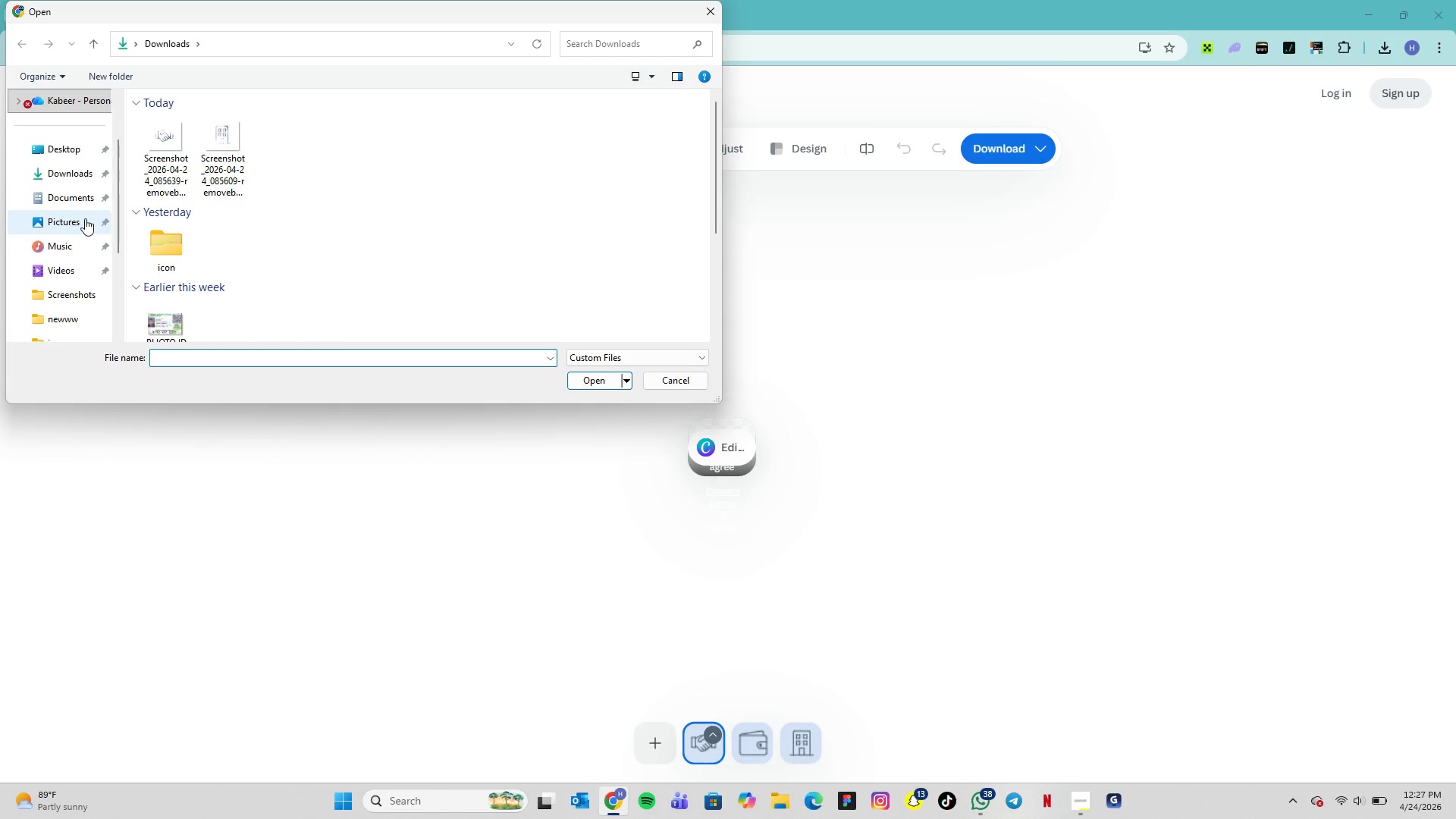 
wait(7.77)
 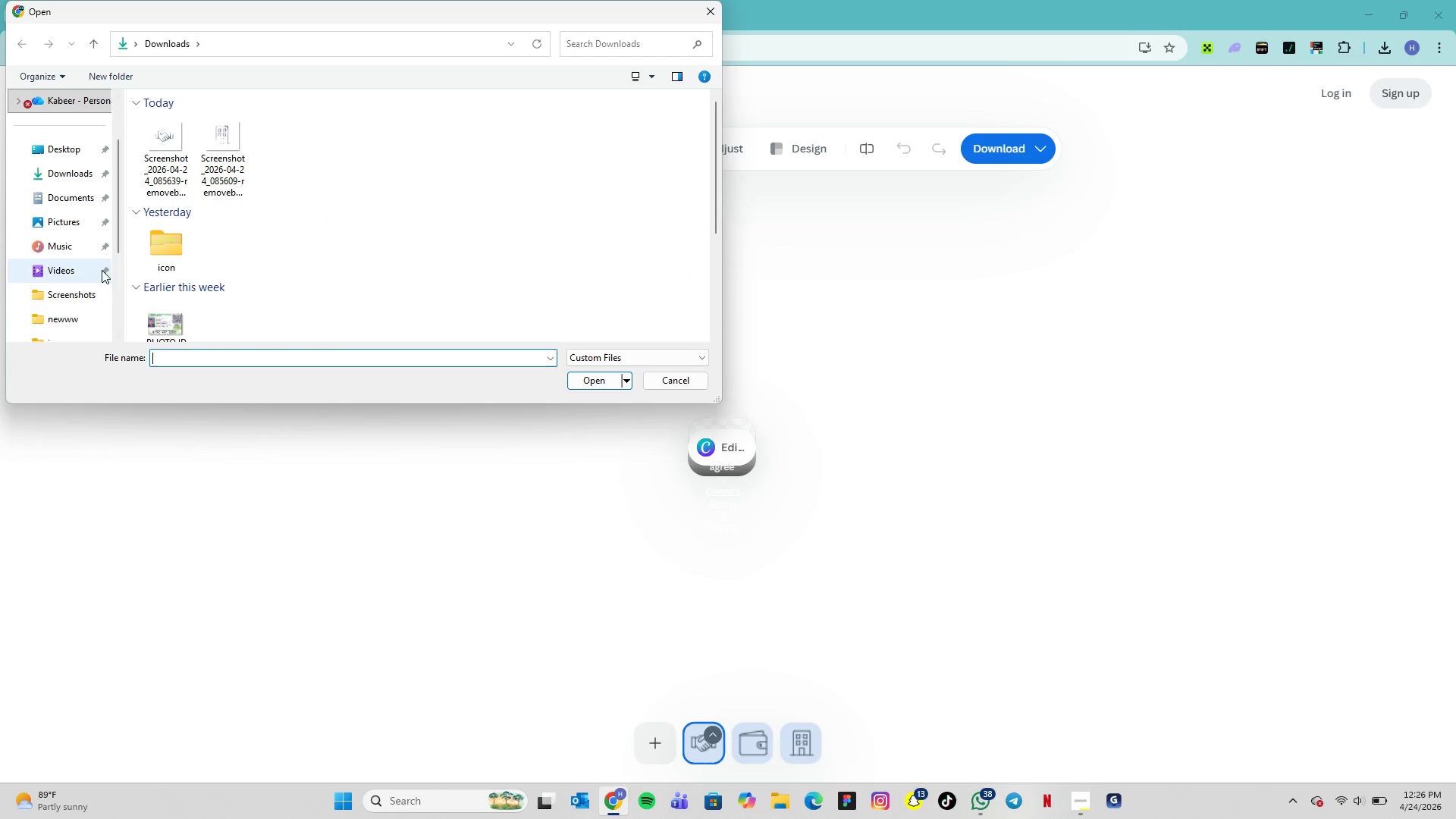 
left_click([84, 293])
 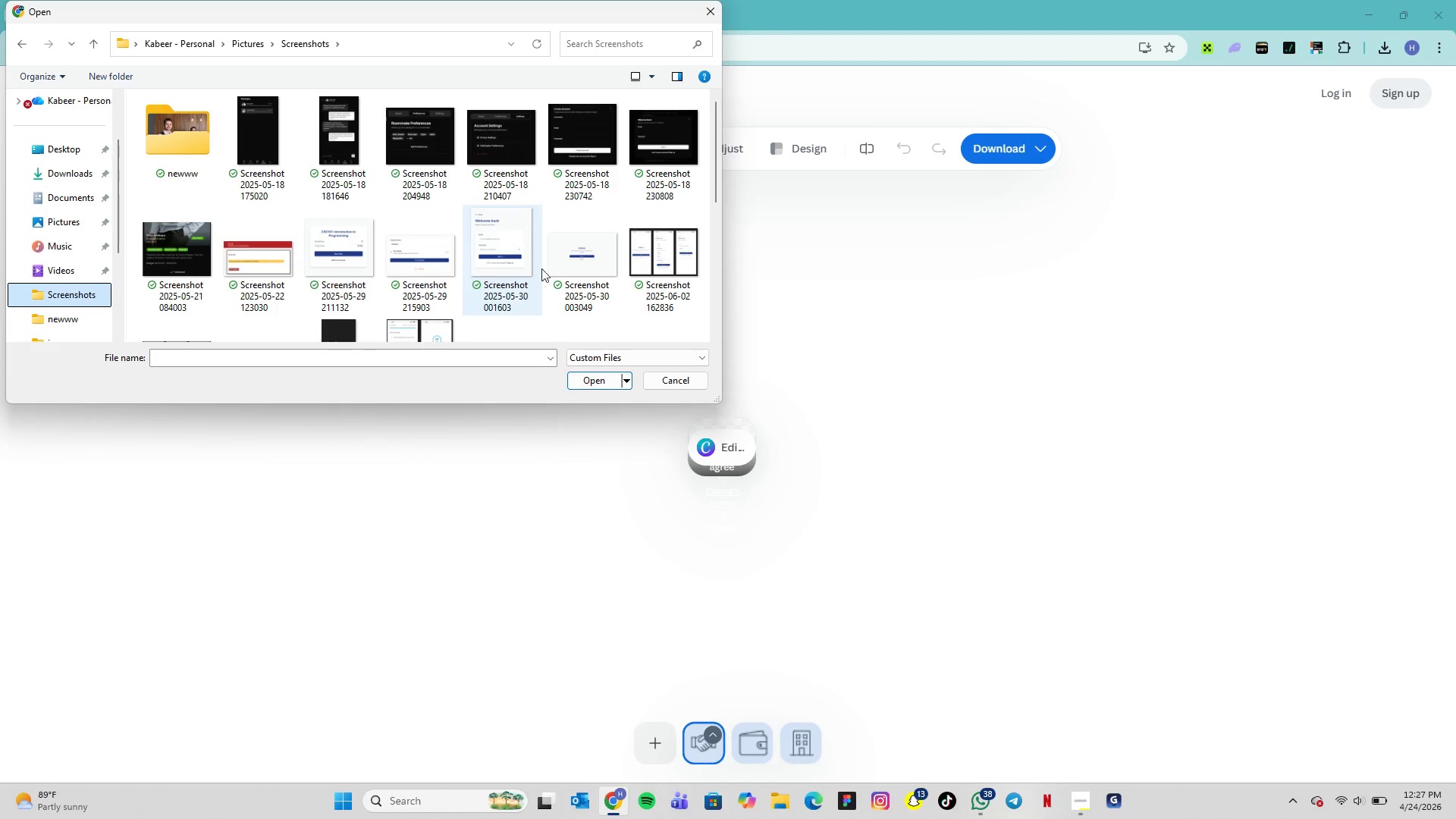 
scroll: coordinate [556, 259], scroll_direction: down, amount: 5.0
 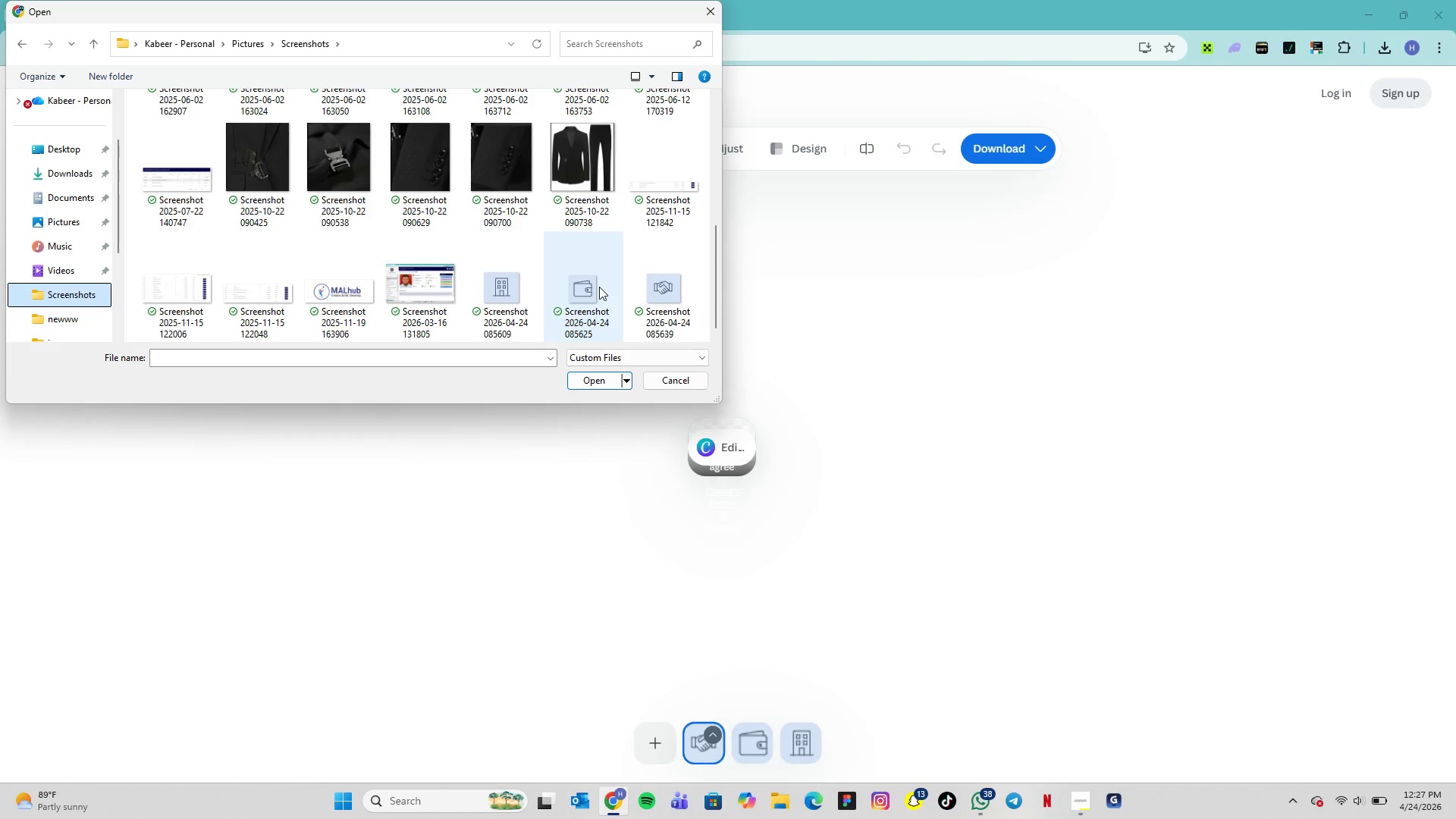 
left_click([599, 287])
 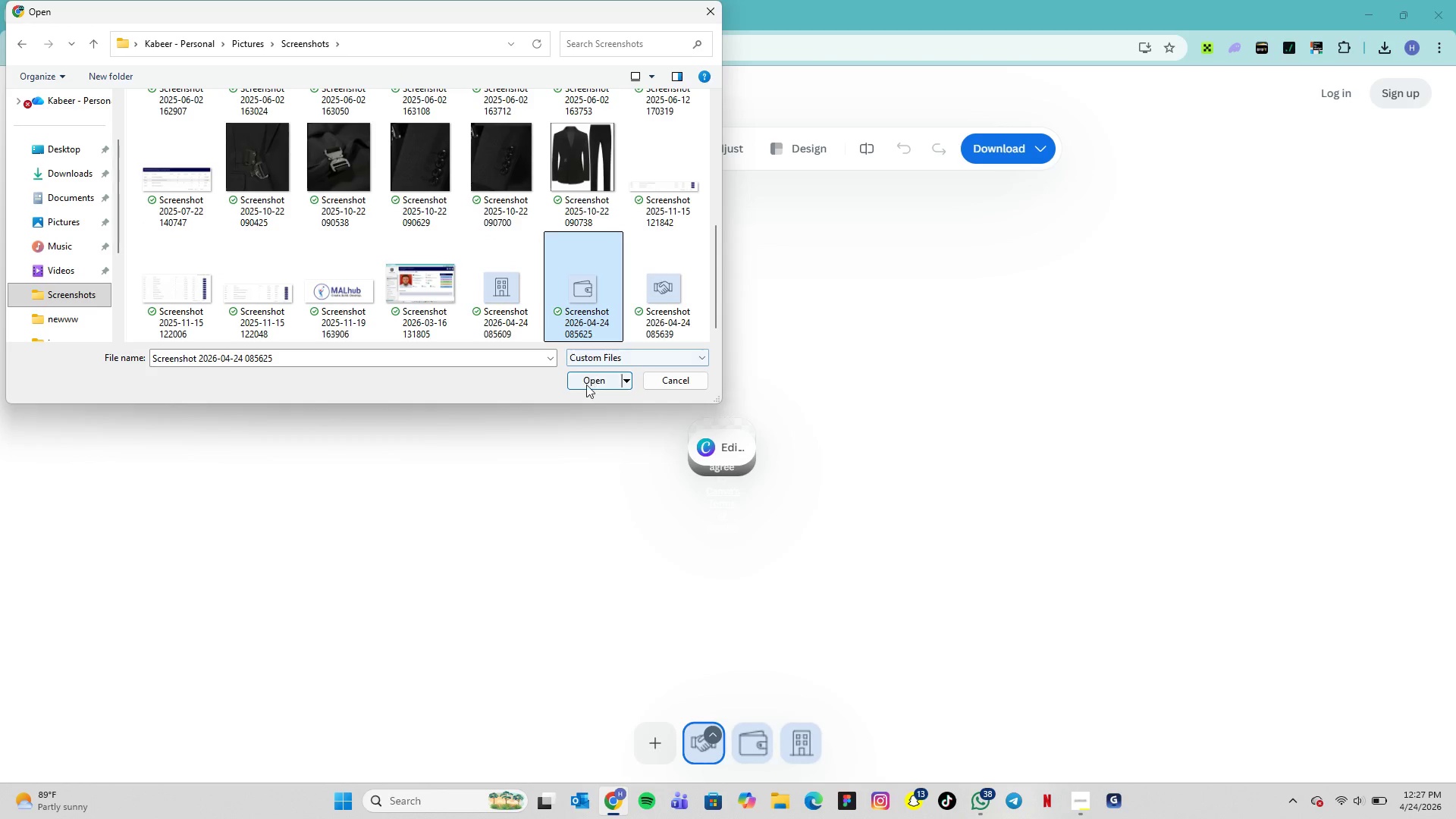 
left_click([586, 384])
 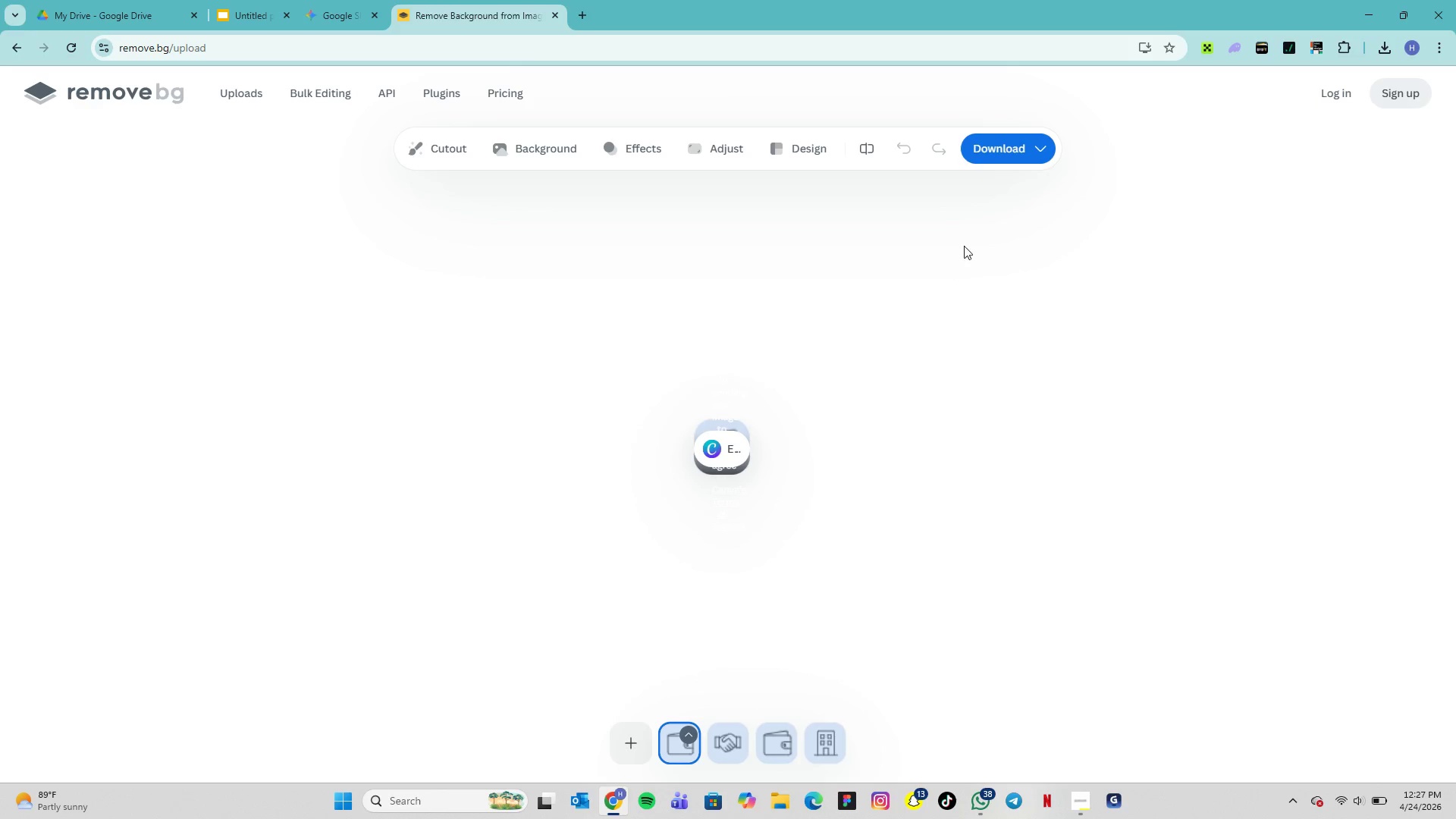 
wait(6.03)
 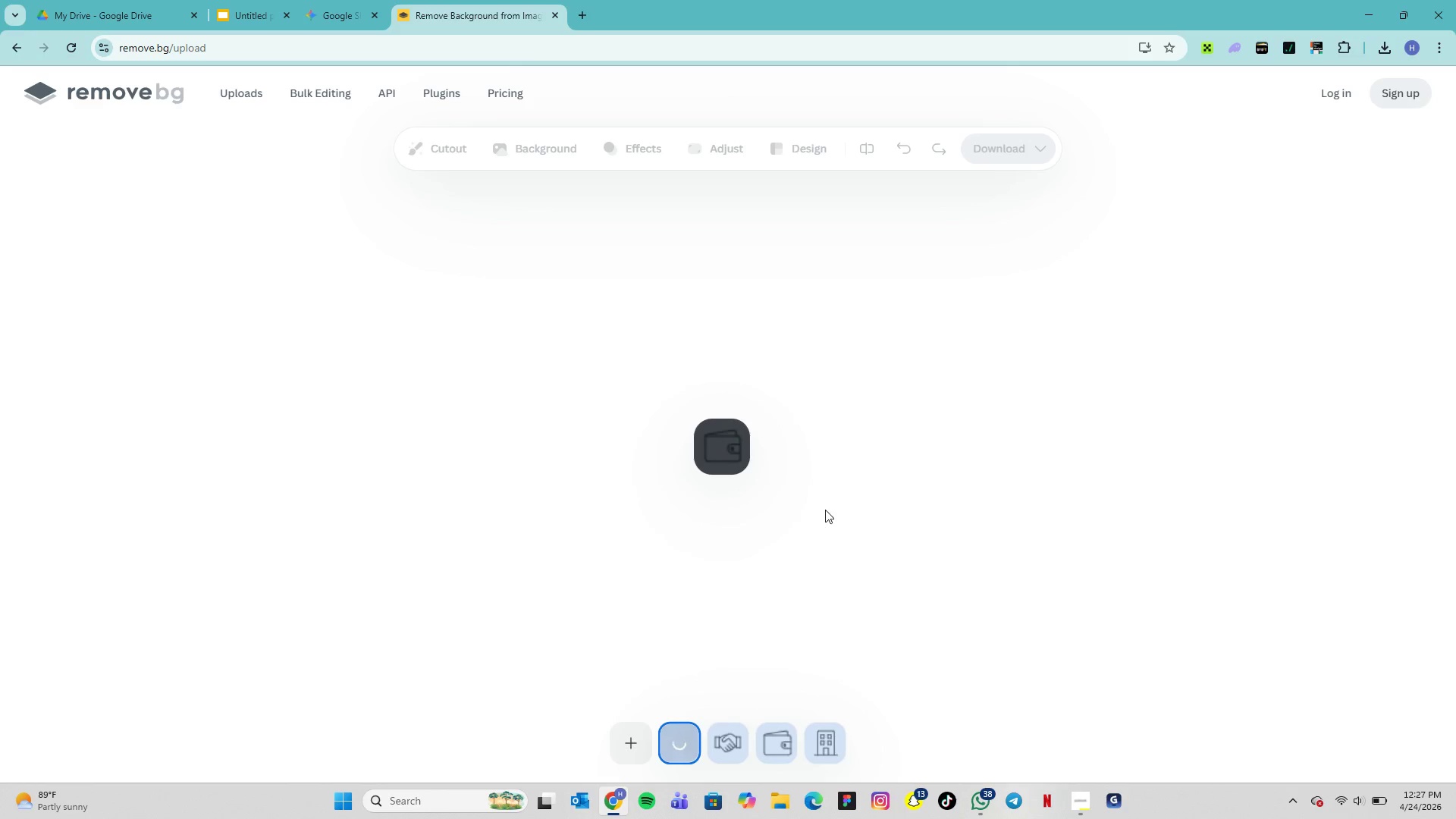 
left_click([1019, 150])
 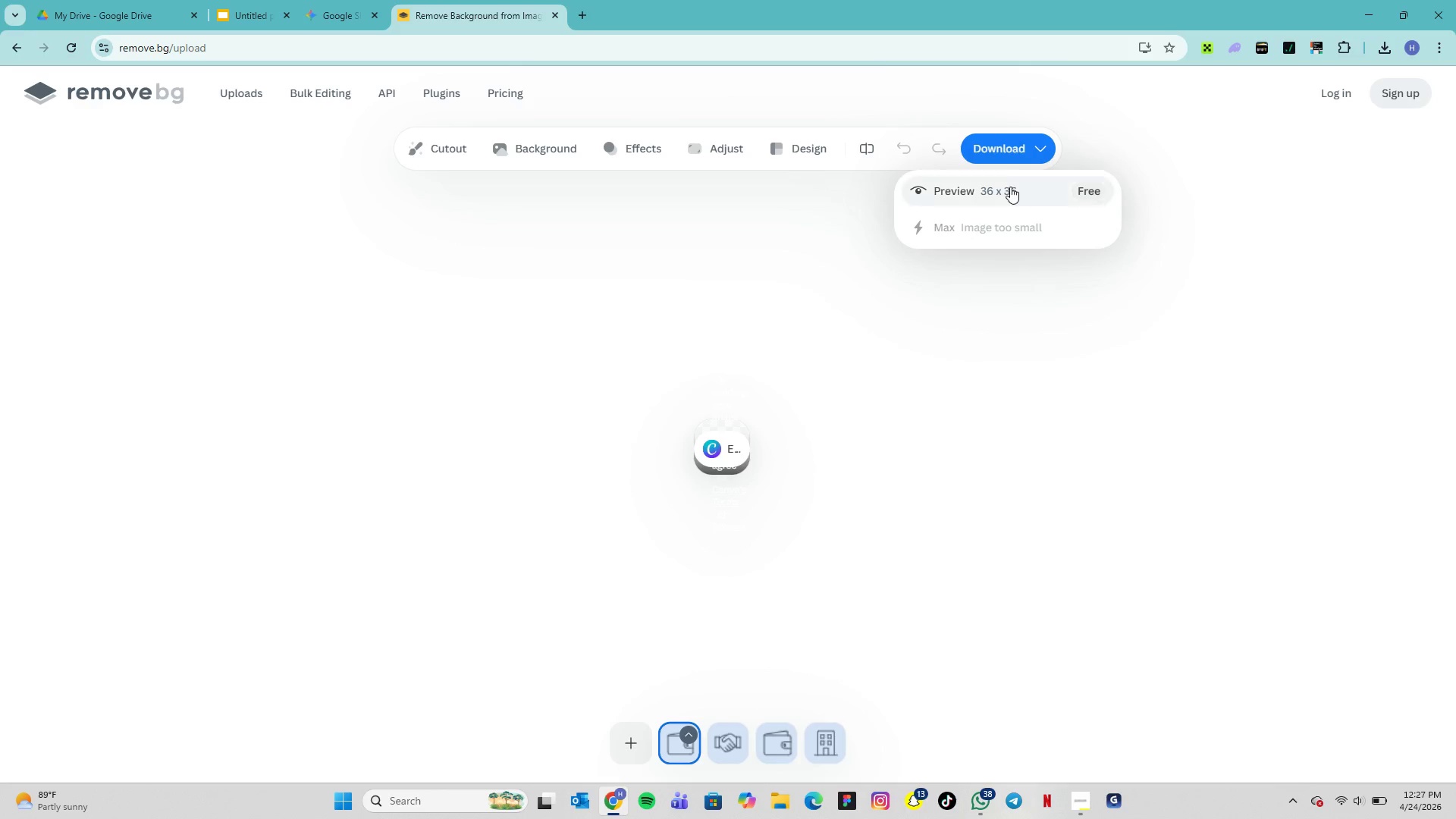 
left_click([1010, 189])
 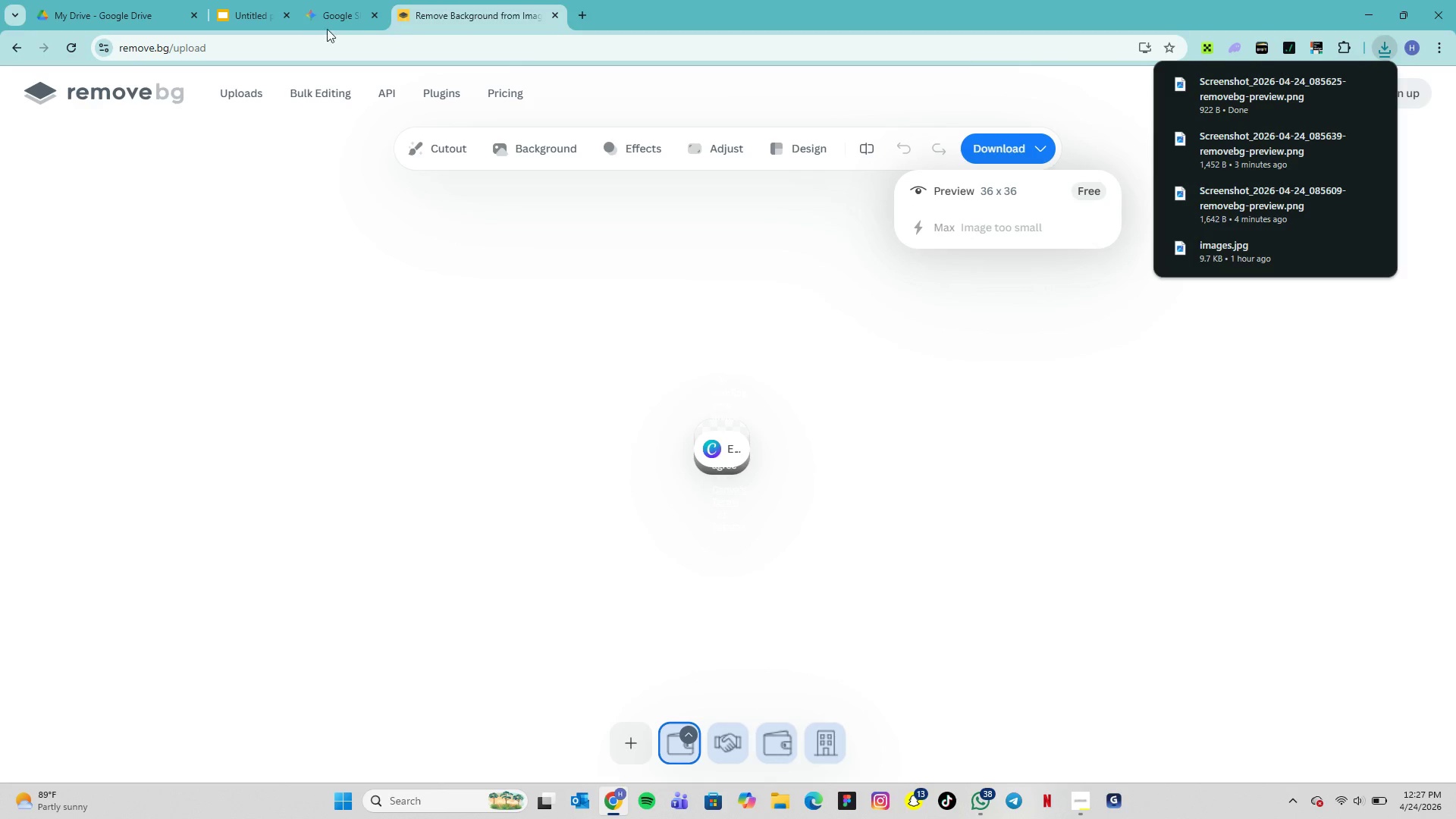 
left_click([300, 12])
 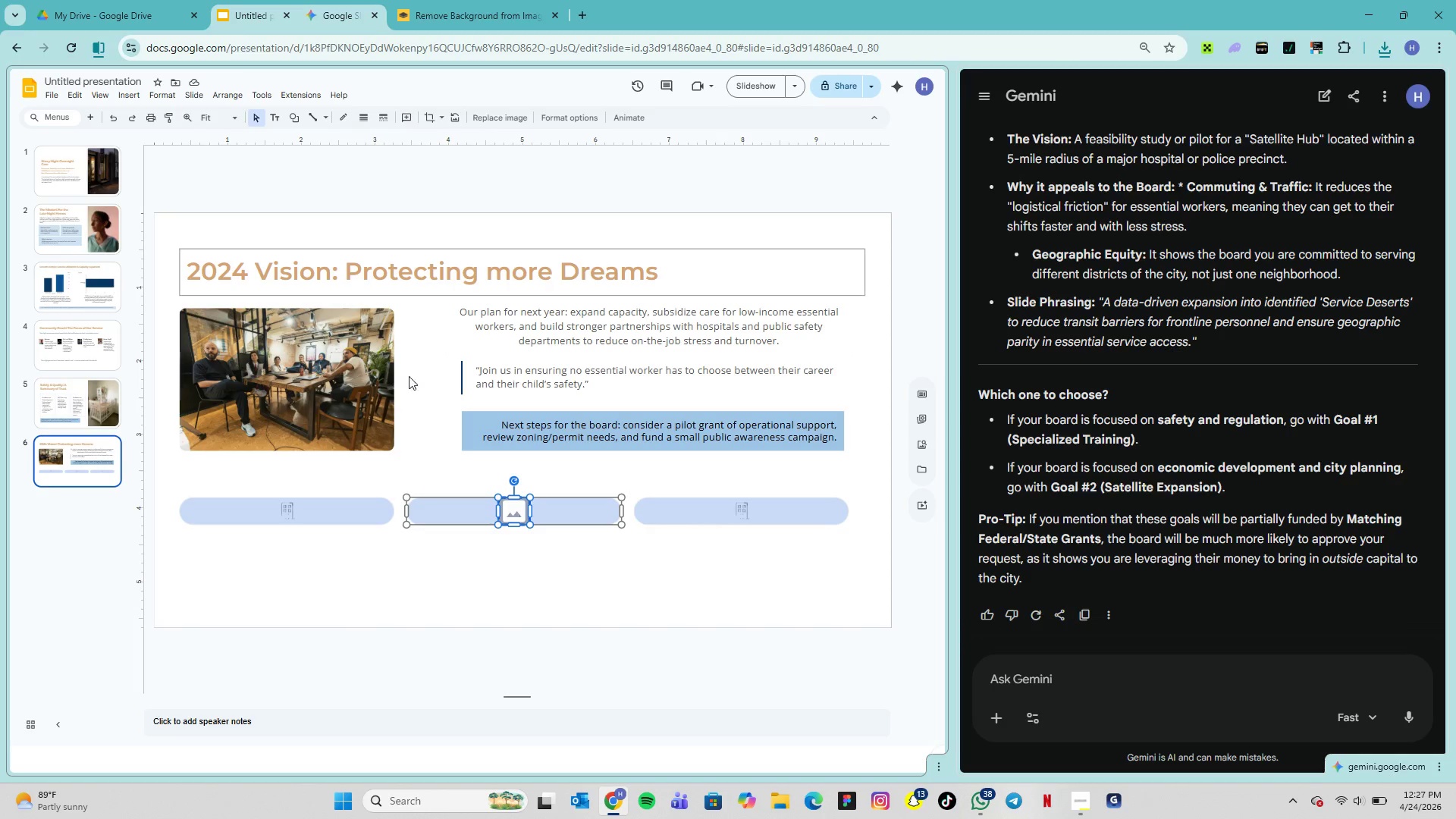 
wait(6.36)
 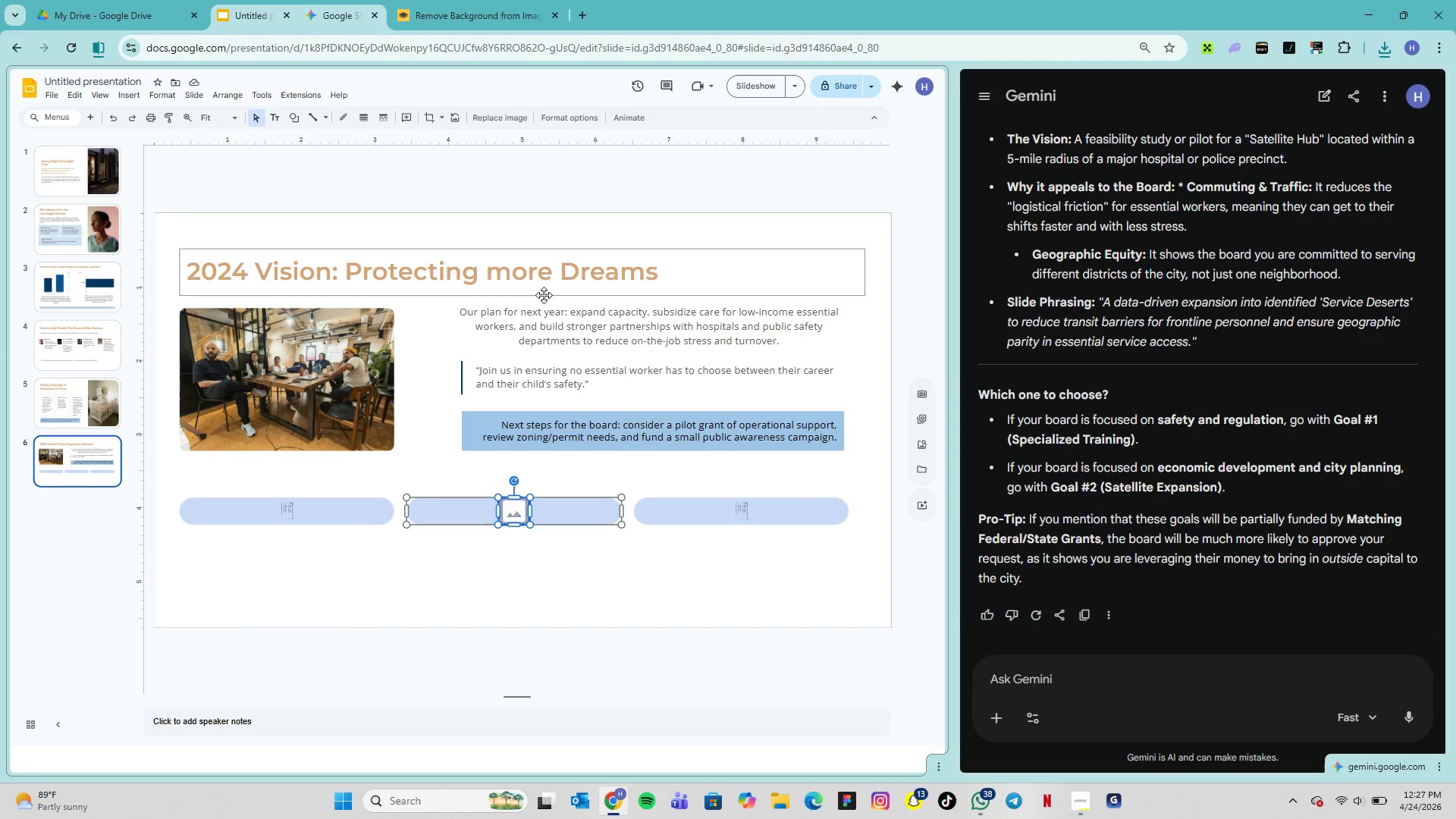 
left_click([515, 507])
 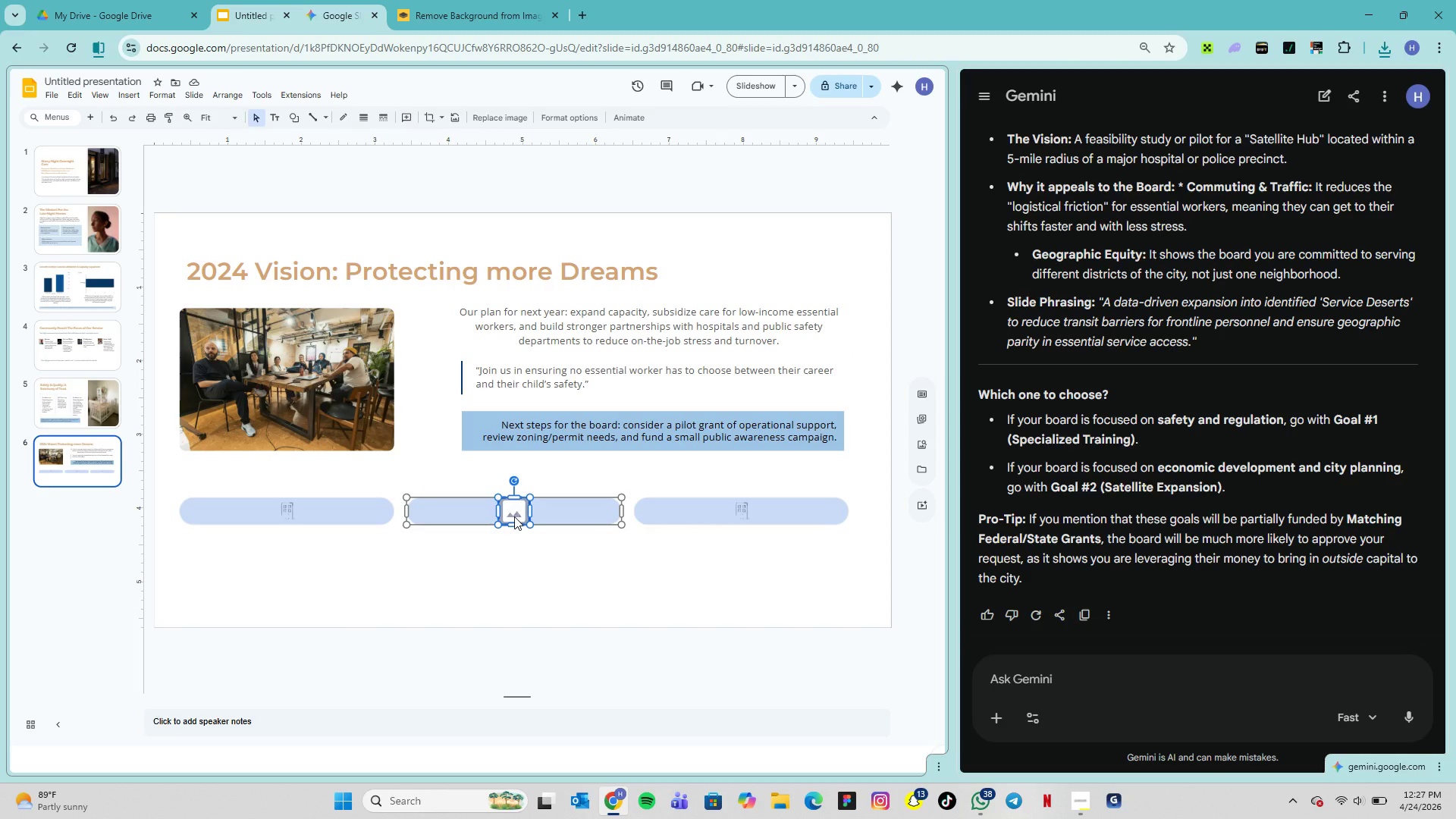 
left_click([516, 538])
 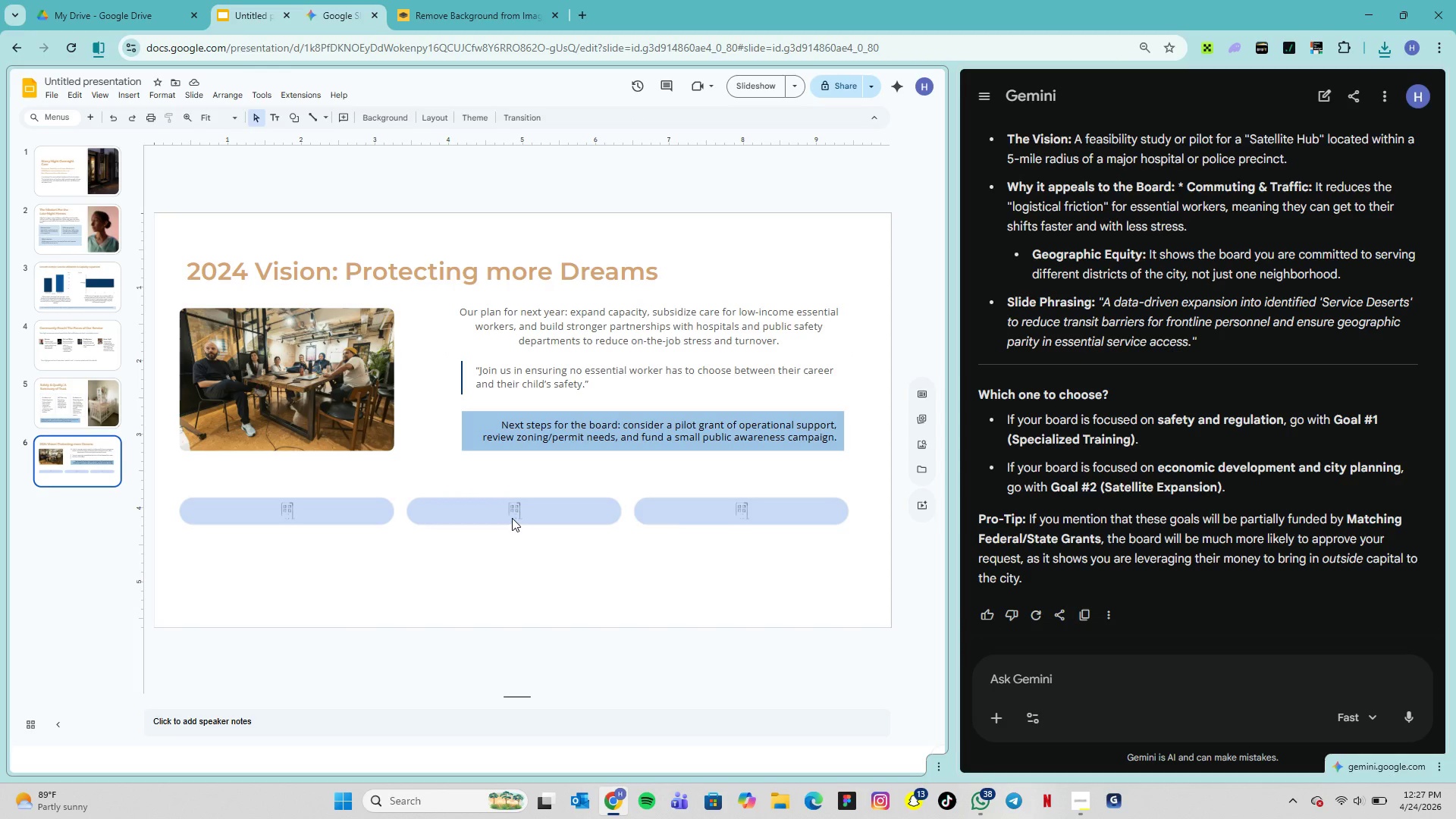 
left_click([512, 518])
 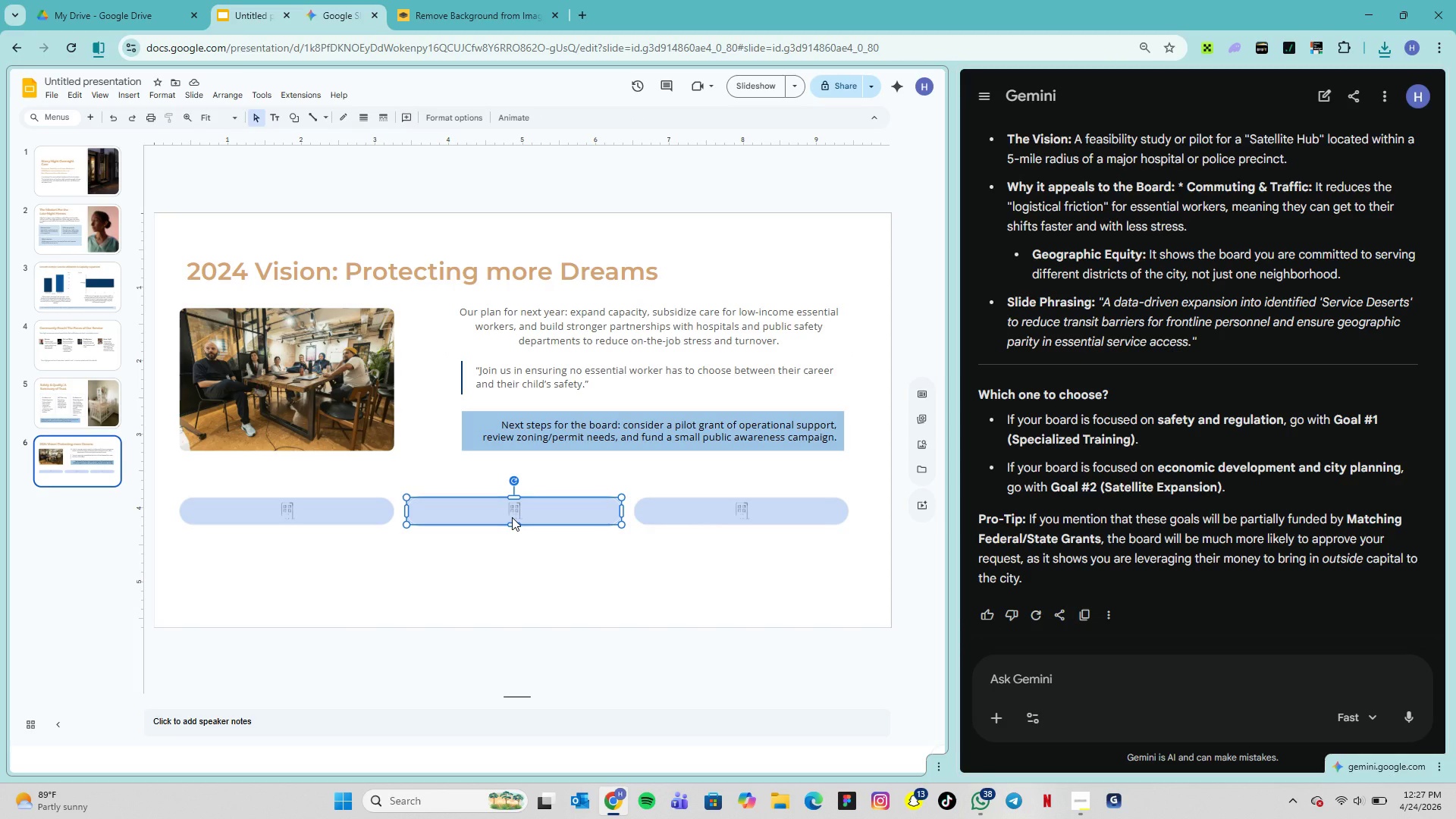 
left_click([512, 517])
 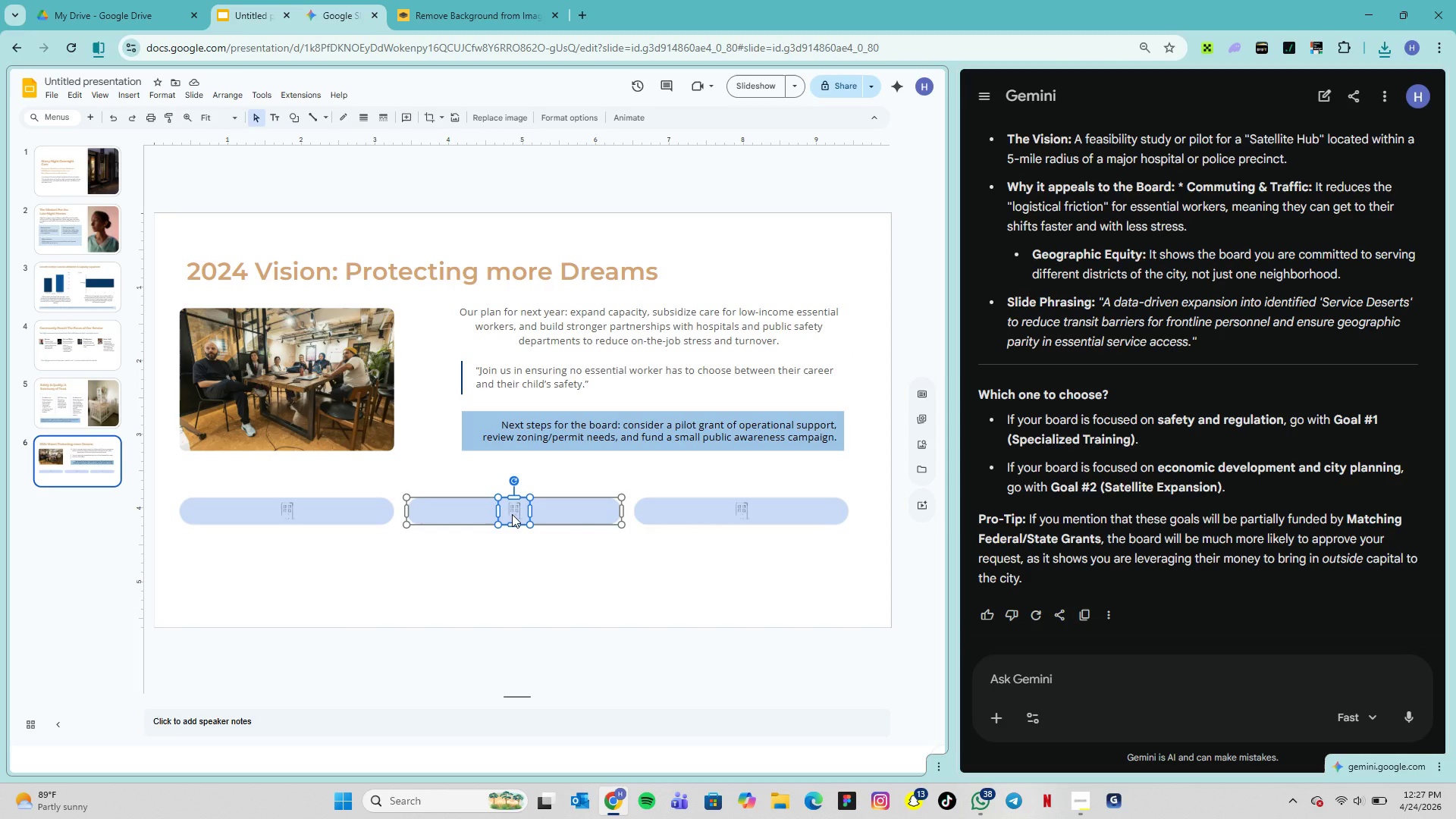 
right_click([512, 514])
 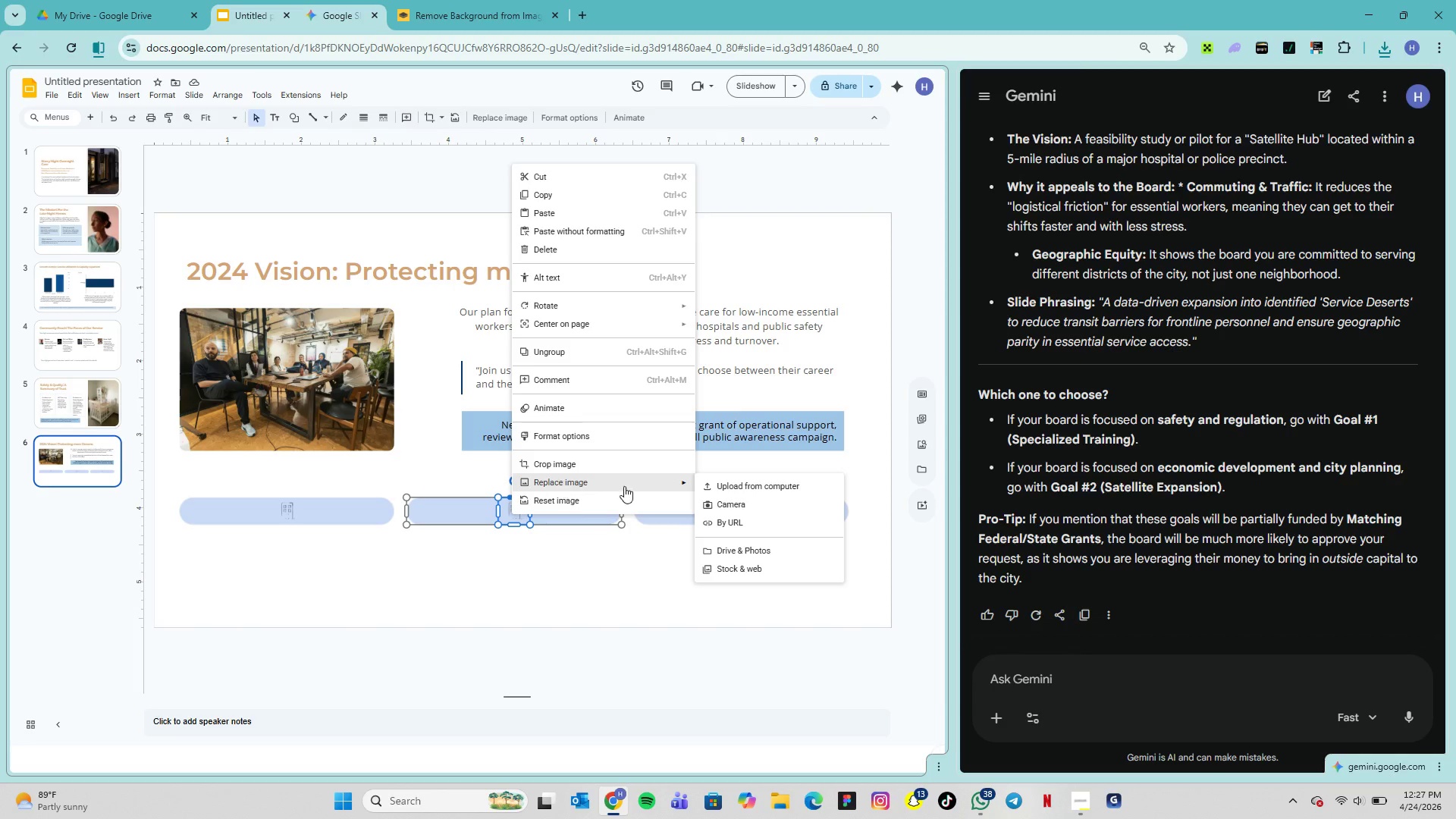 
left_click([745, 491])
 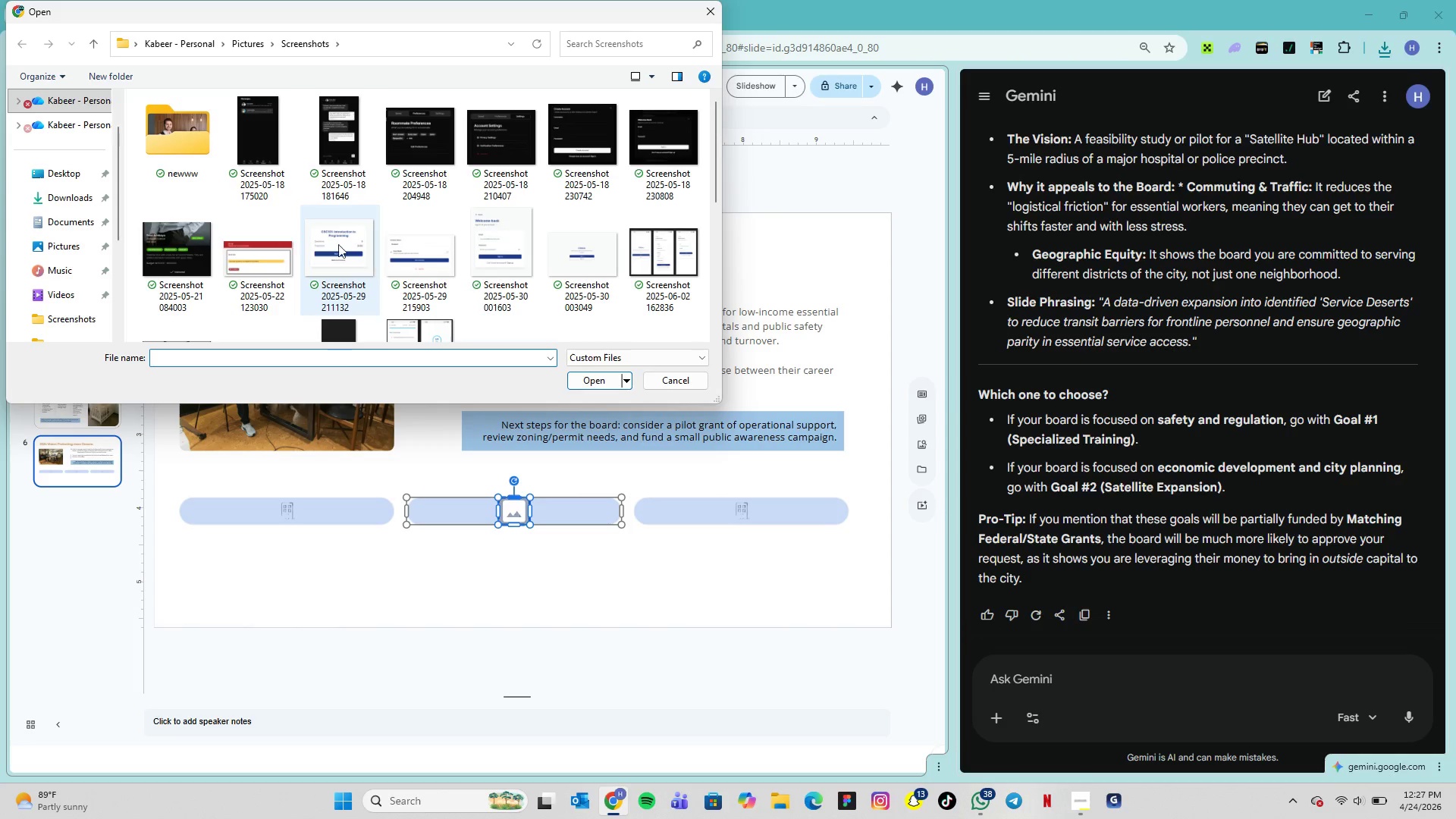 
left_click([70, 201])
 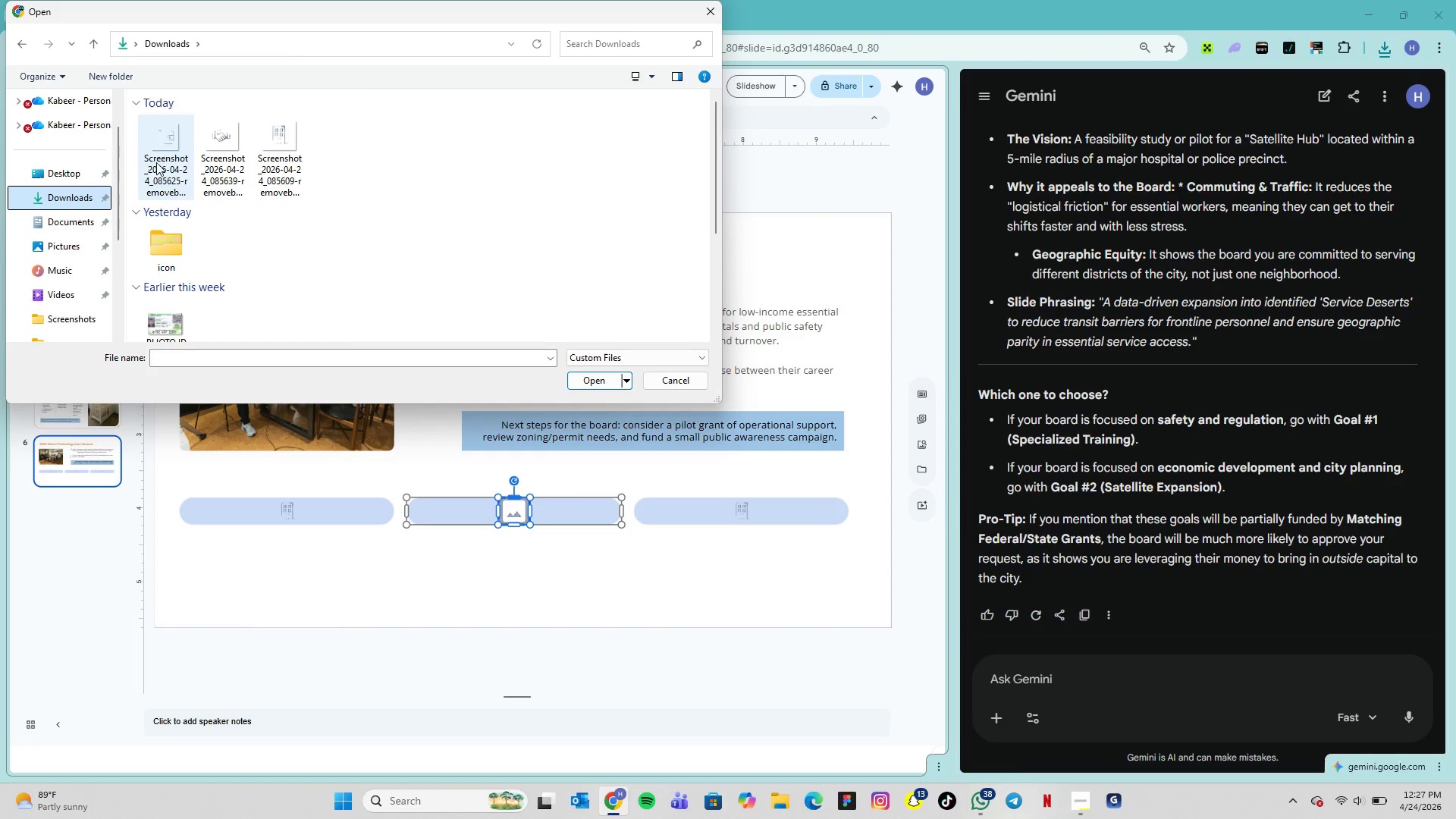 
left_click([168, 140])
 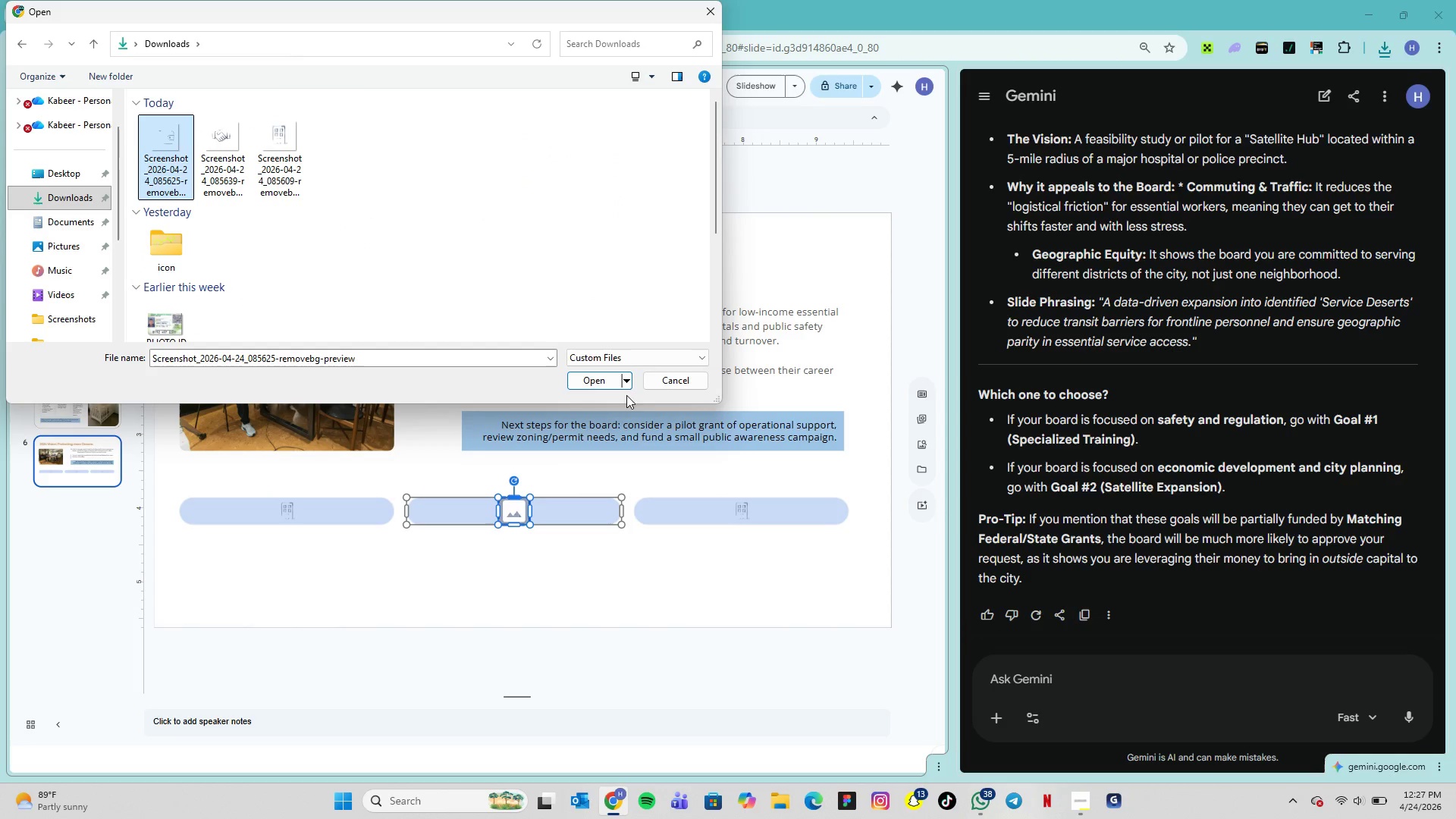 
left_click([585, 378])
 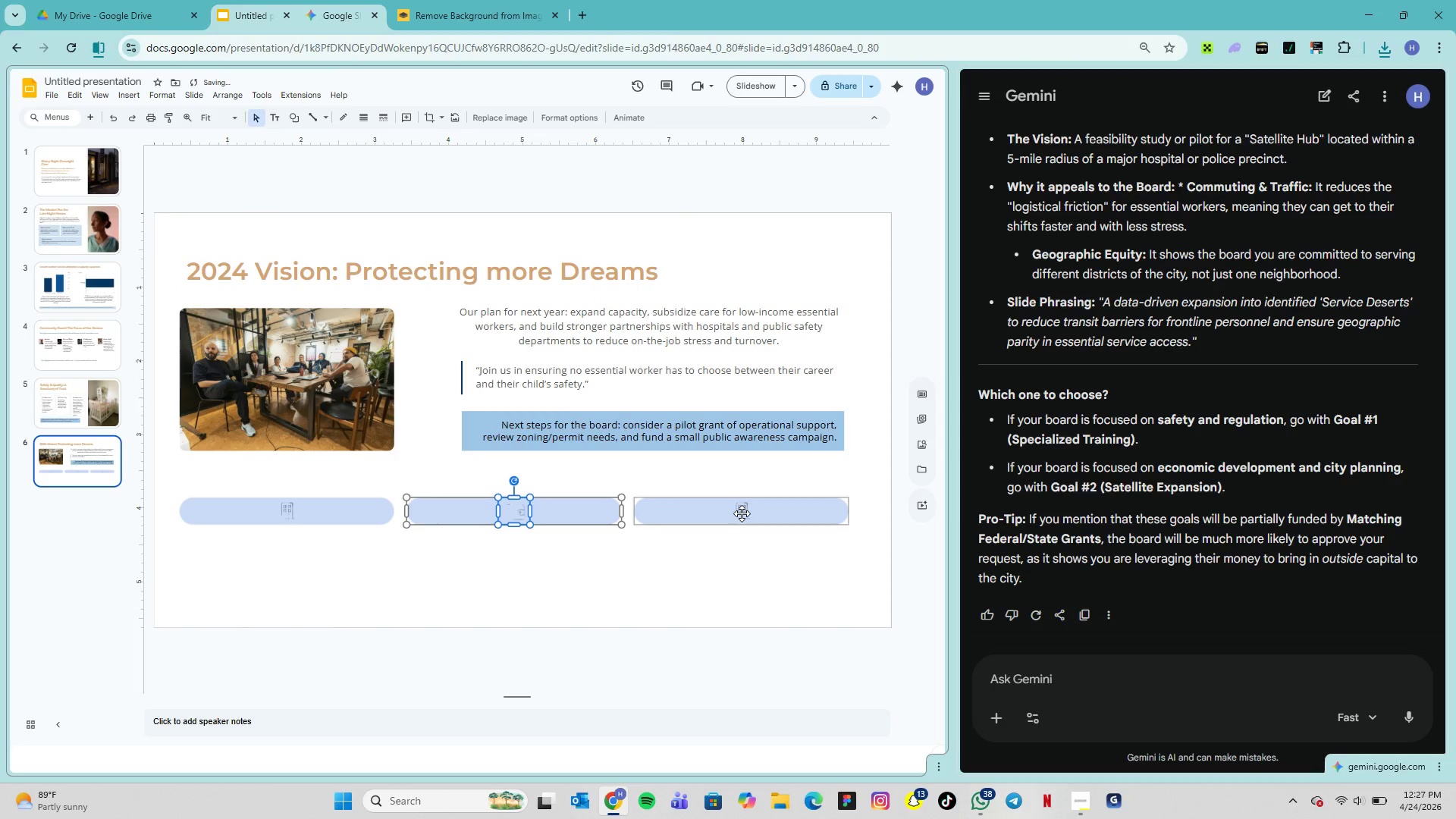 
left_click([742, 513])
 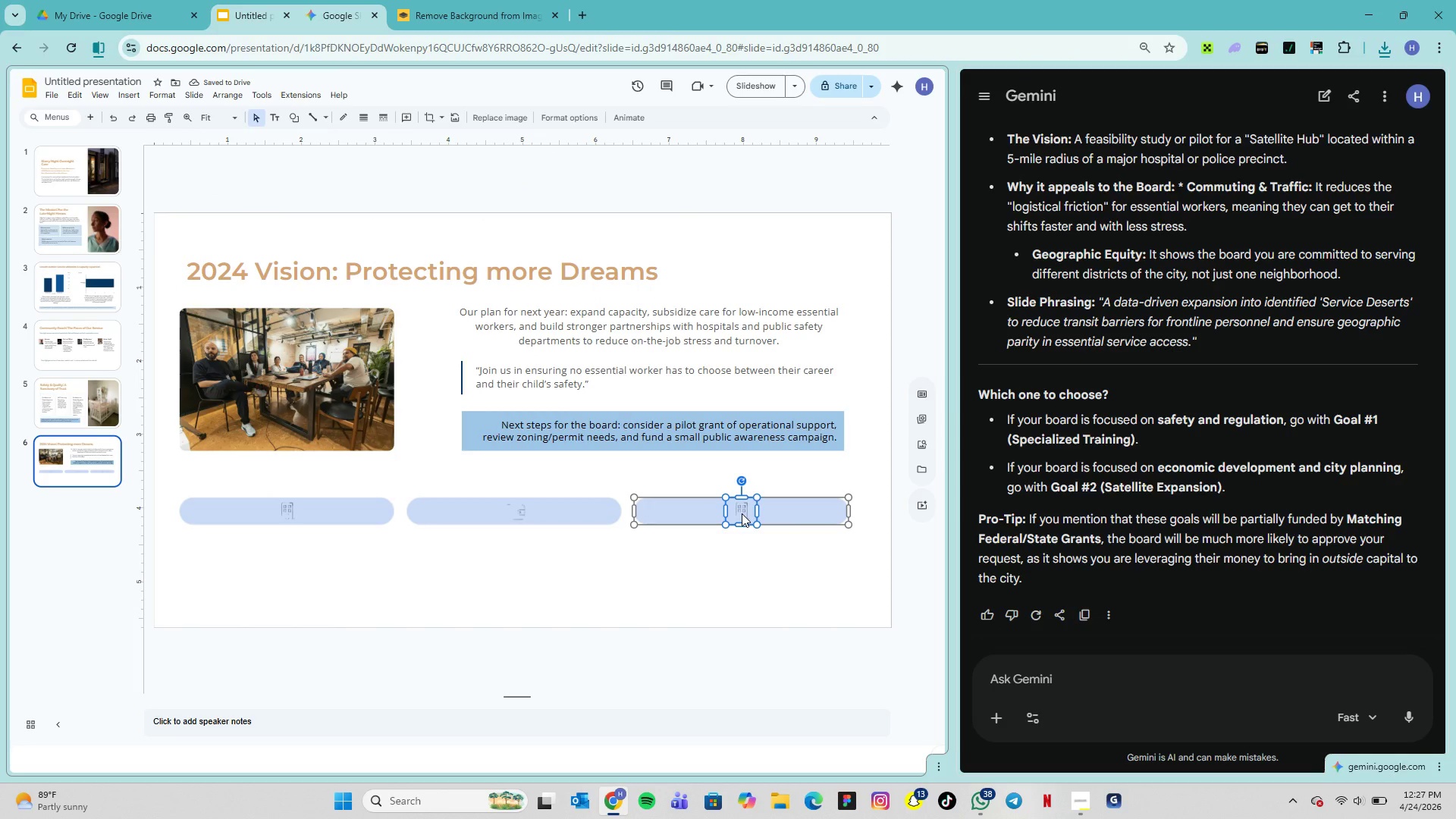 
right_click([742, 513])
 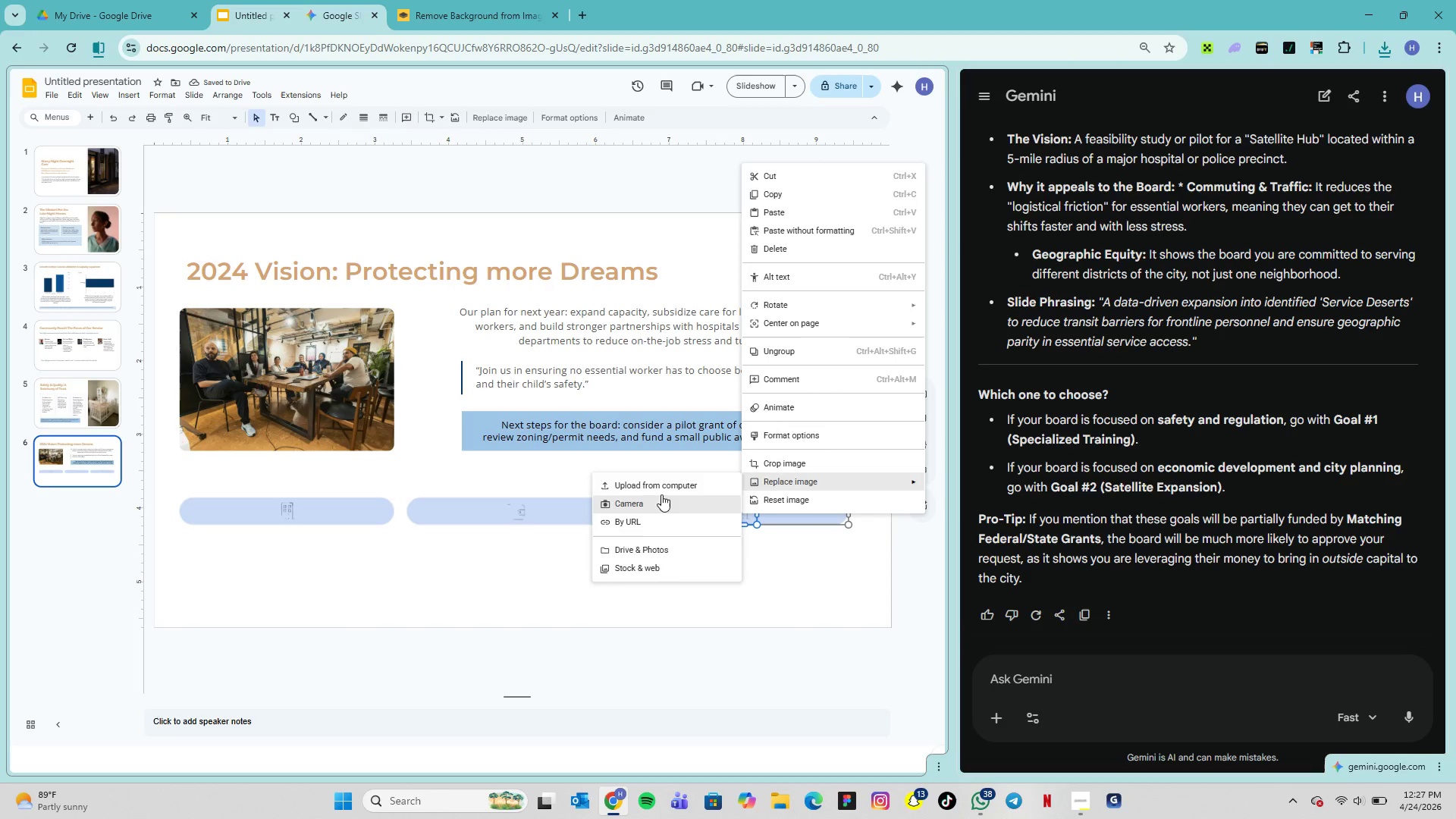 
left_click([622, 481])
 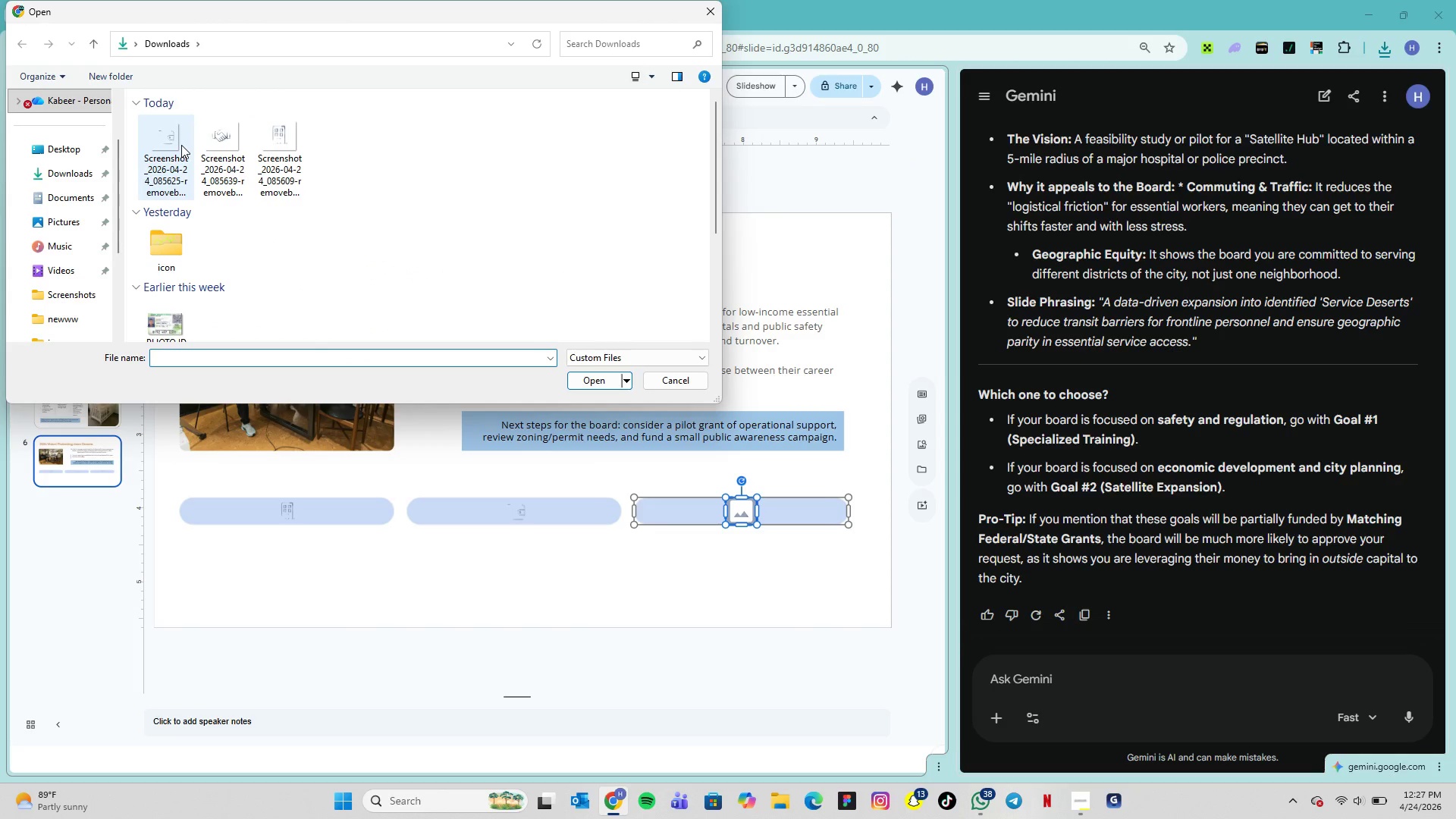 
left_click([224, 140])
 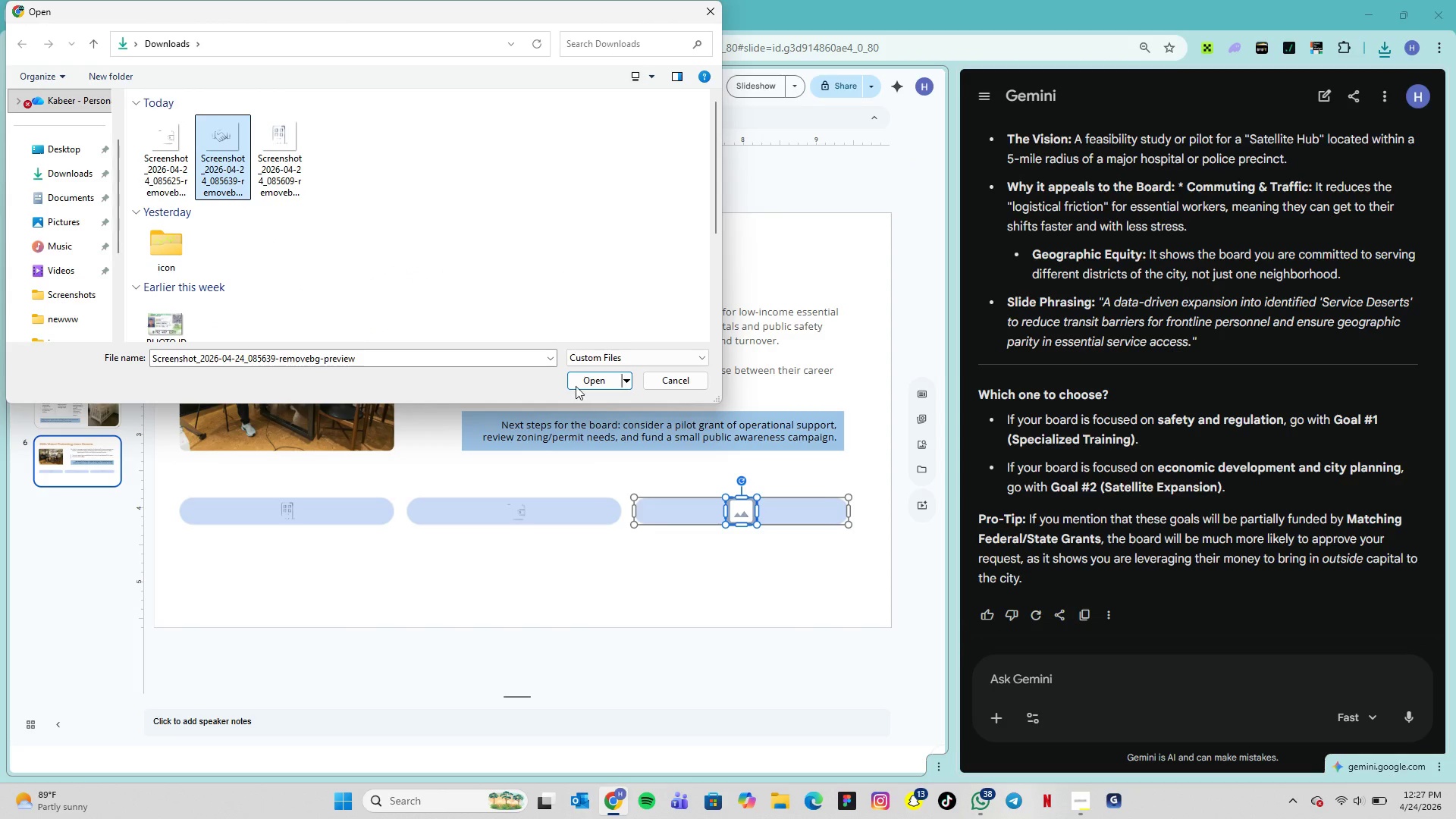 
left_click([576, 386])
 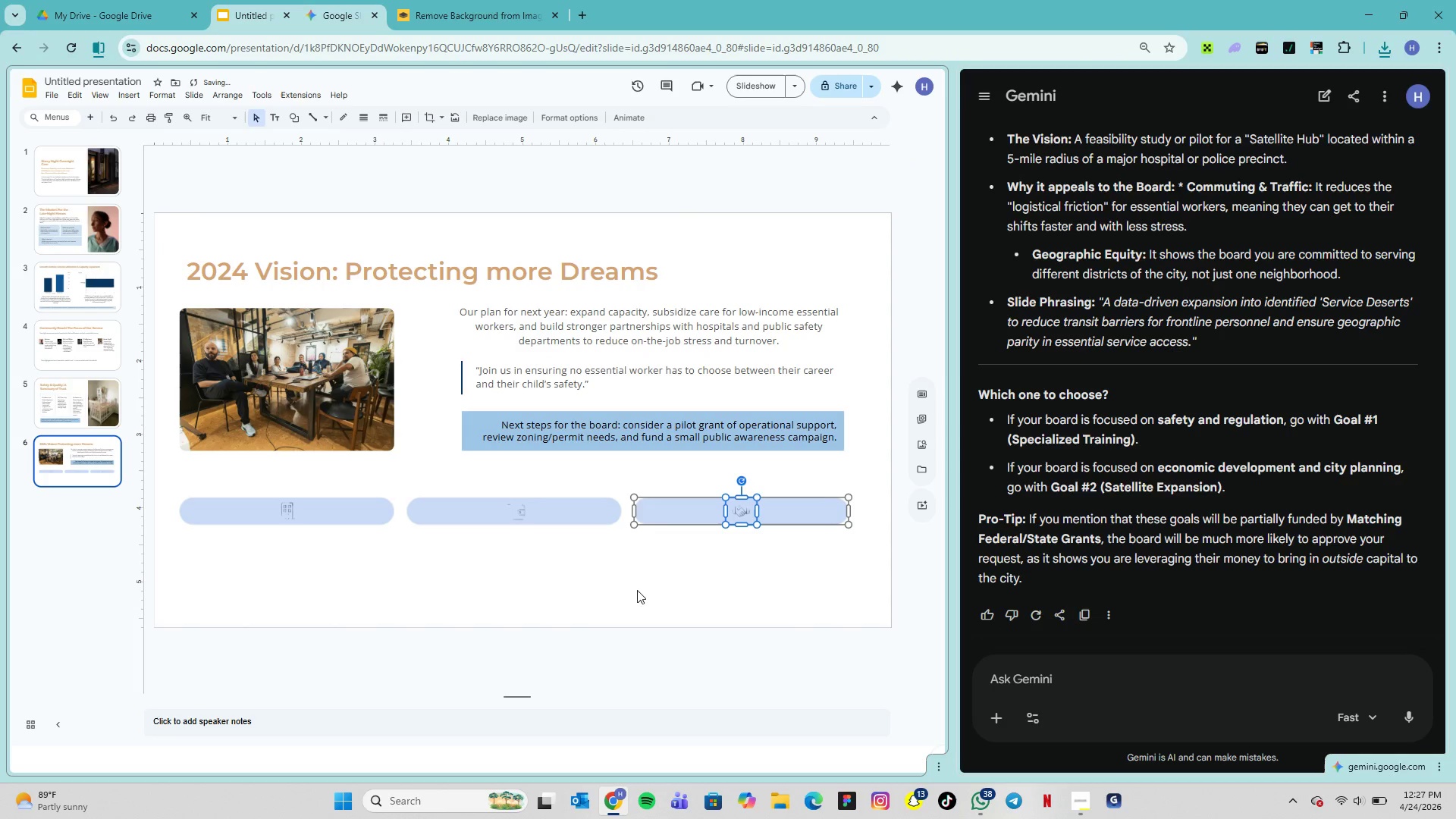 
left_click([657, 583])
 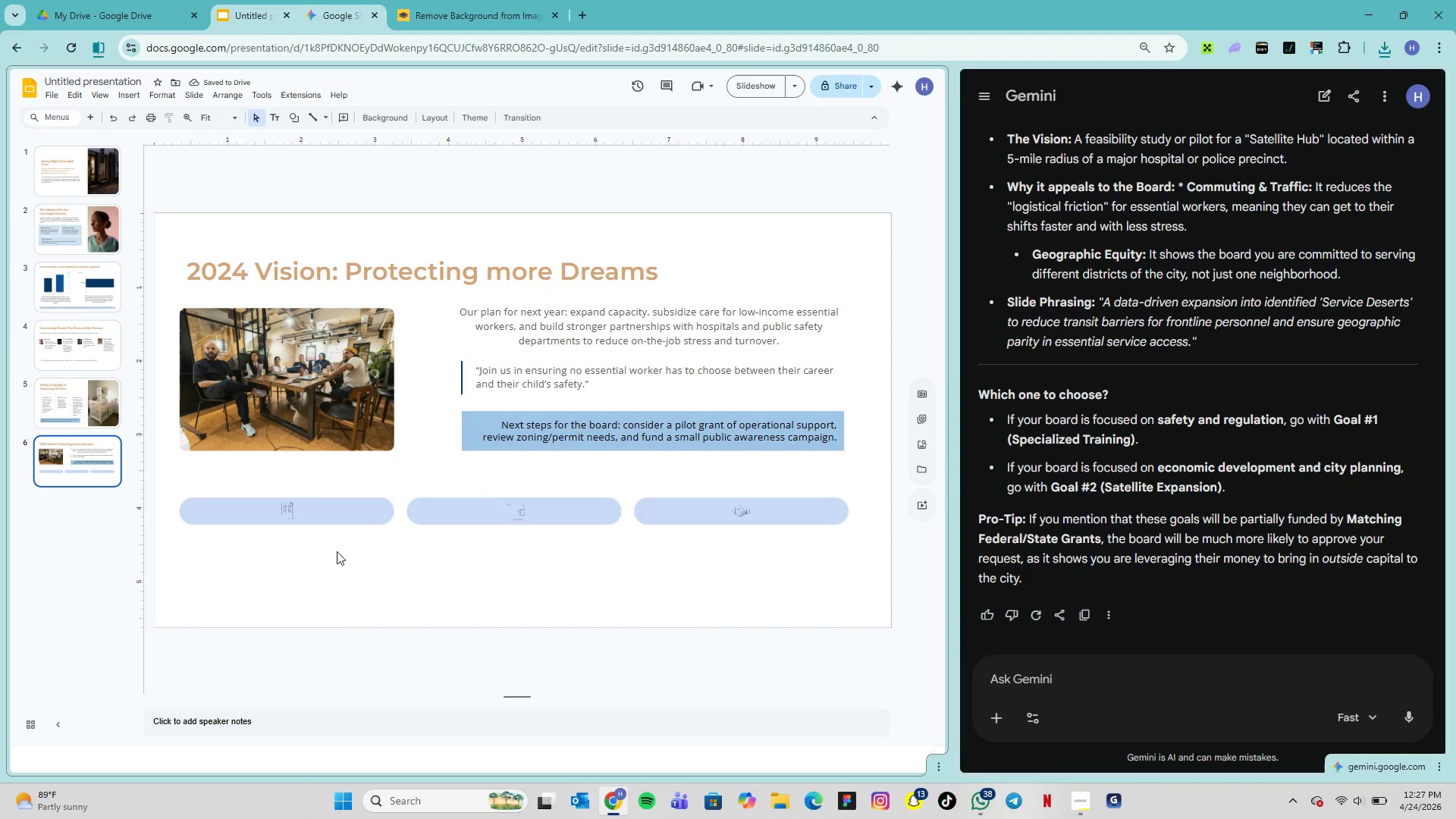 
wait(5.78)
 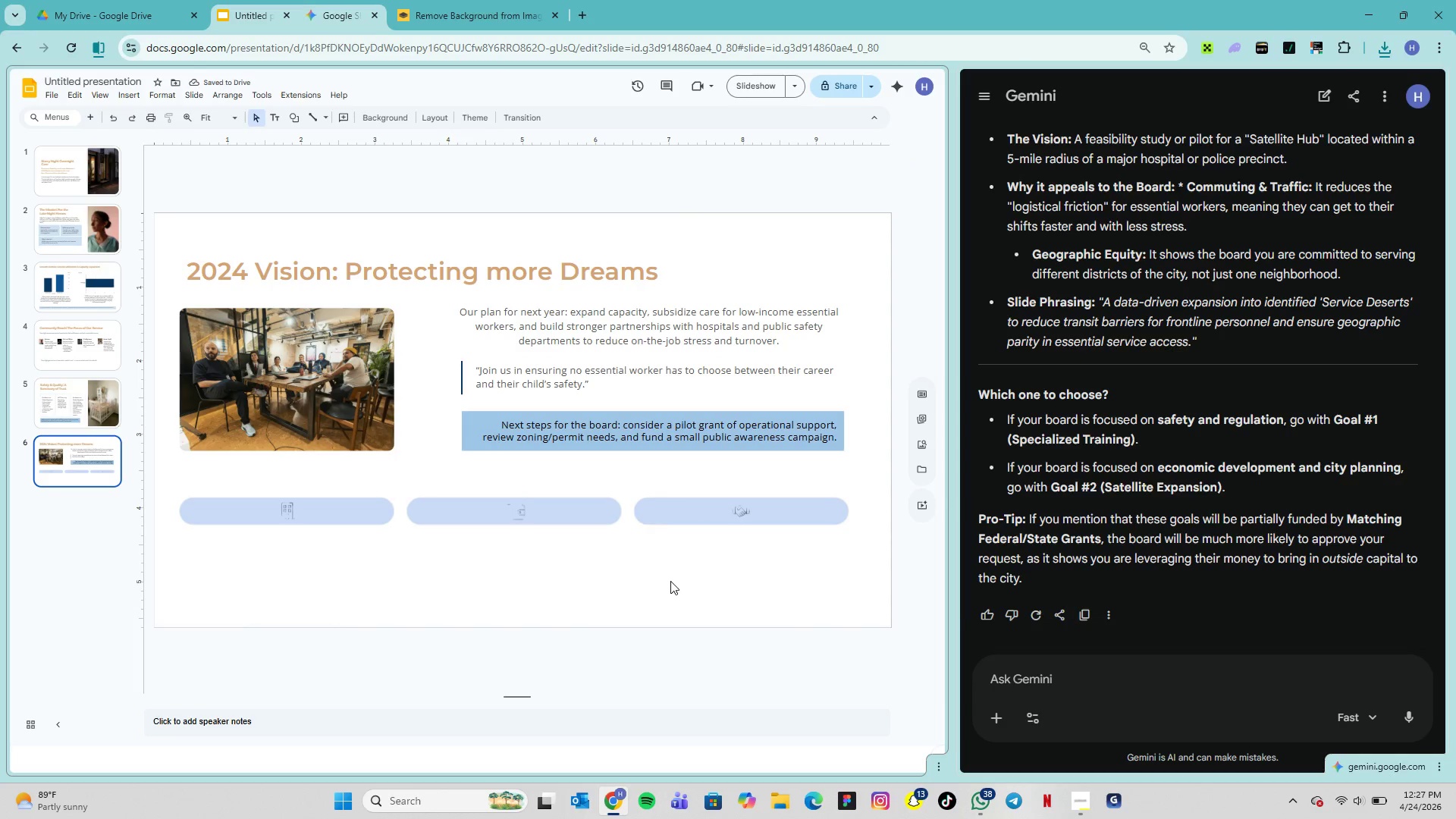 
left_click([282, 546])
 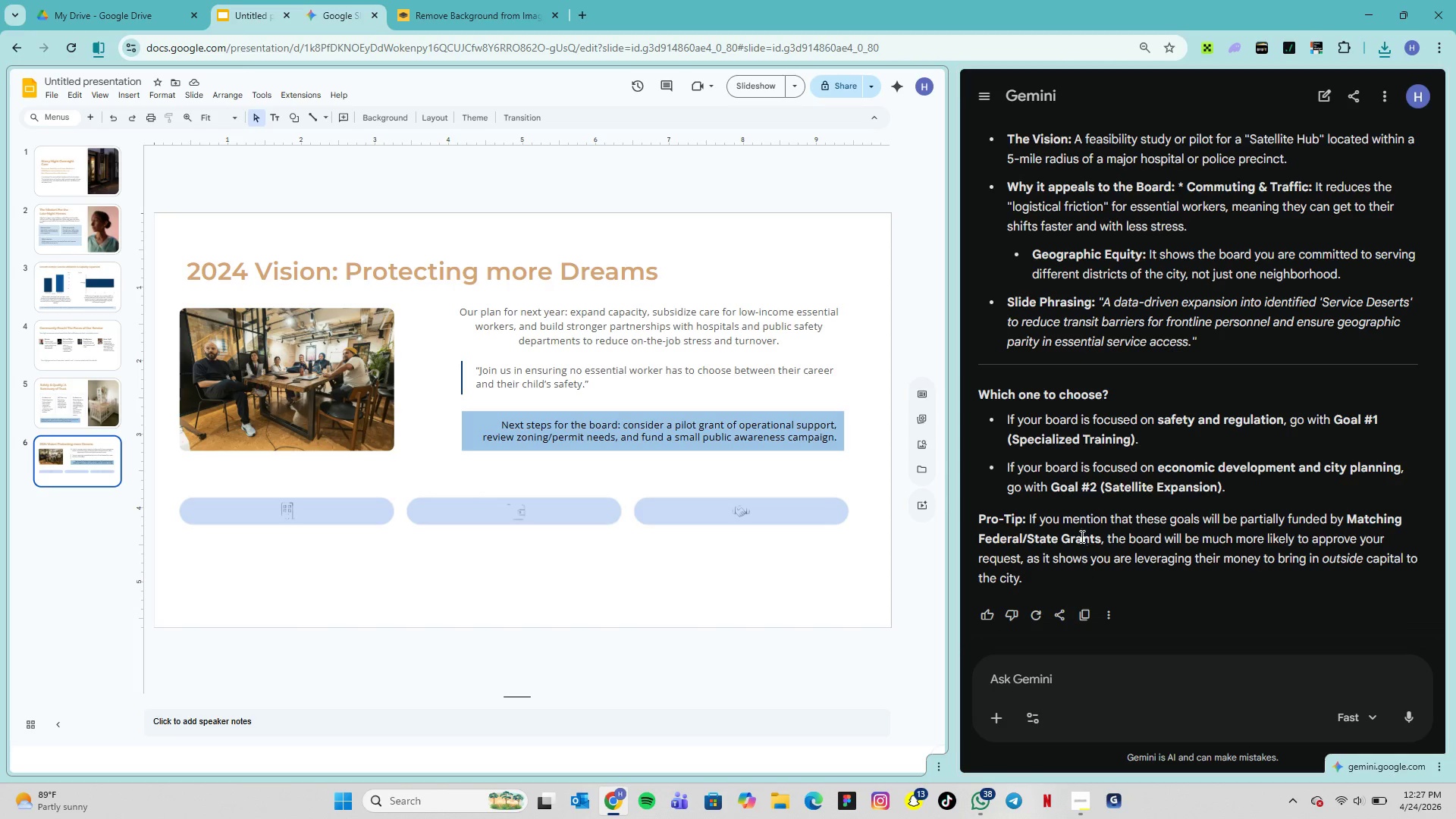 
scroll: coordinate [1077, 485], scroll_direction: down, amount: 6.0
 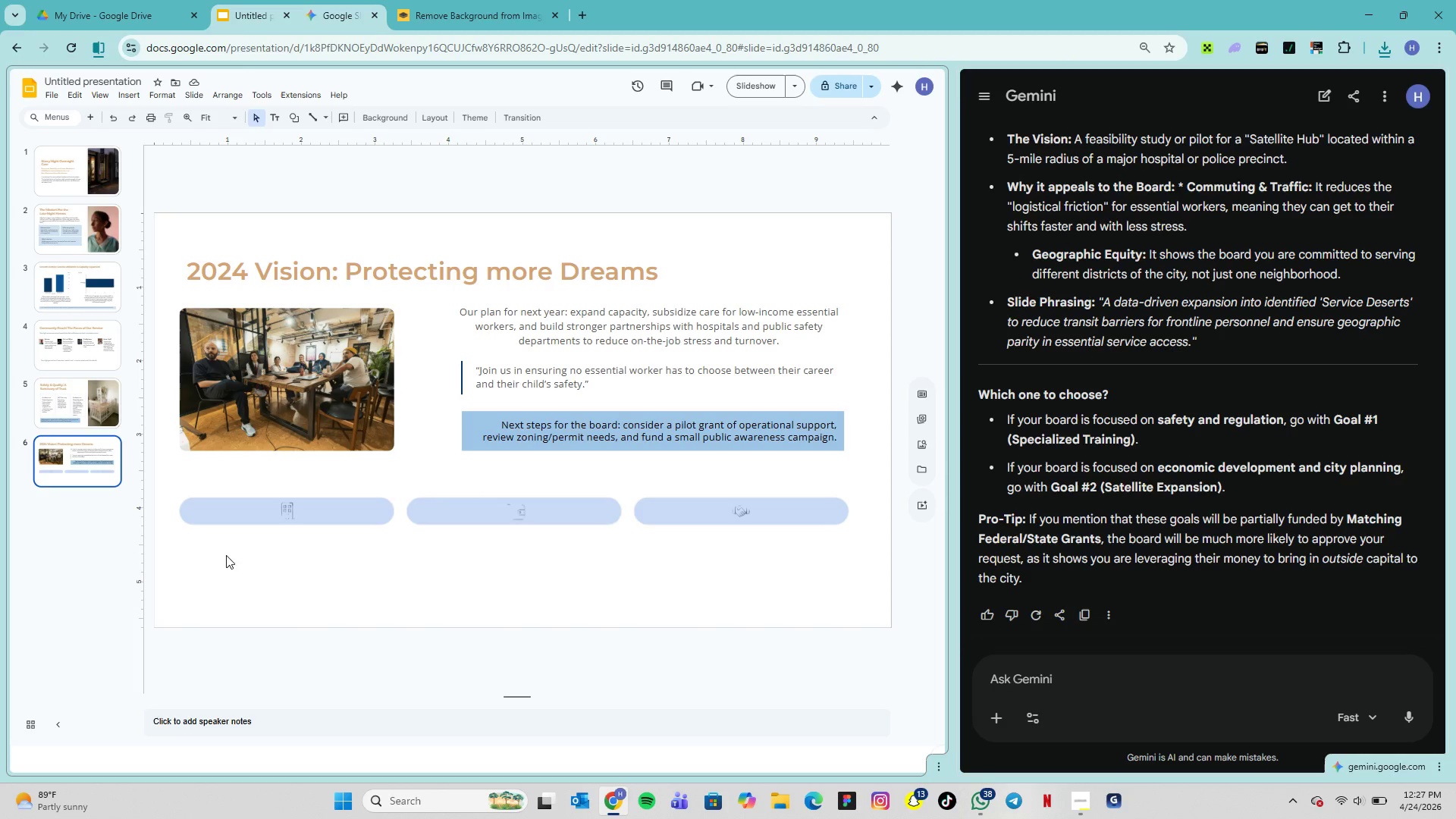 
left_click([199, 548])
 